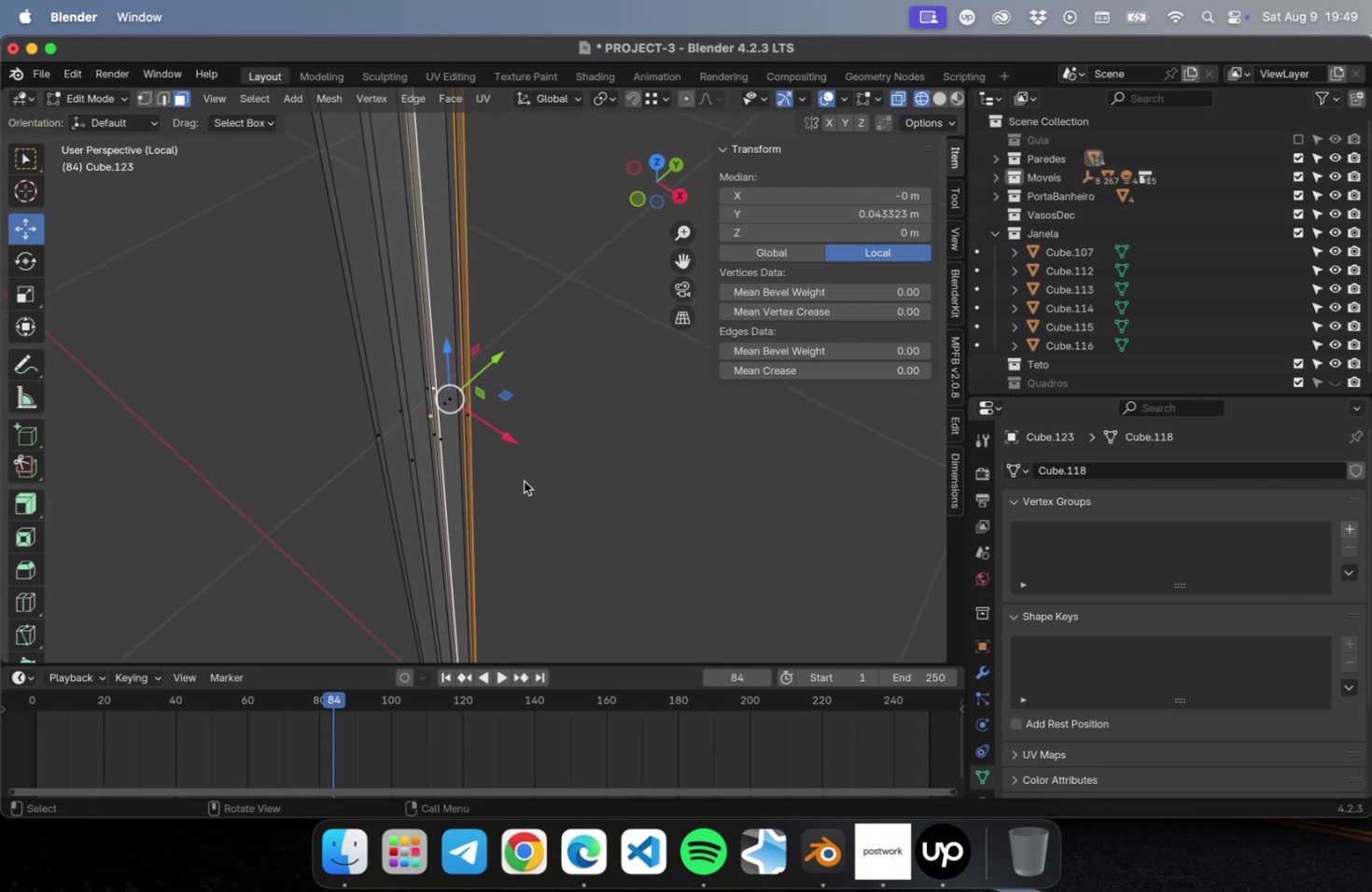 
key(Numpad7)
 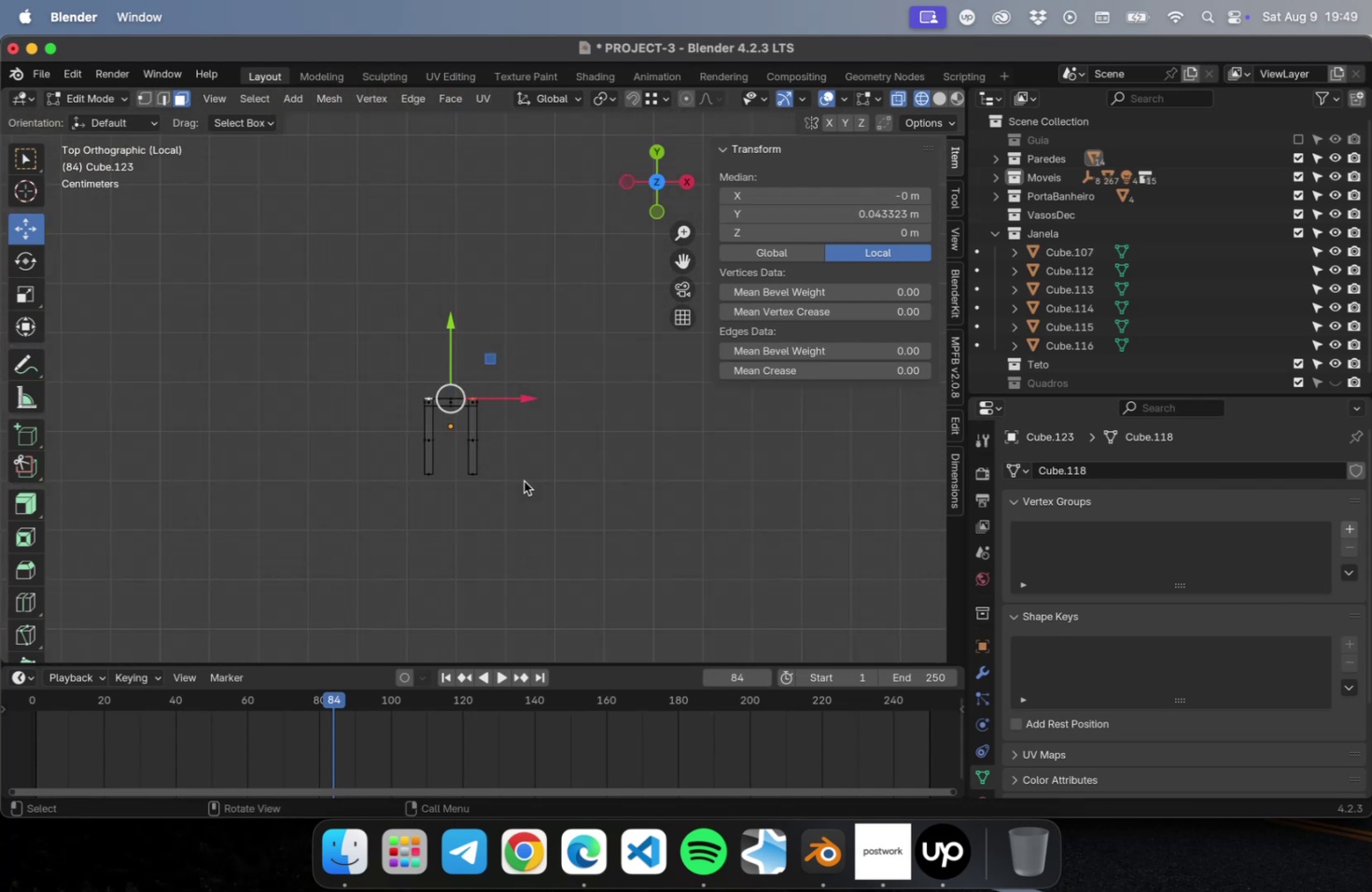 
scroll: coordinate [470, 445], scroll_direction: up, amount: 22.0
 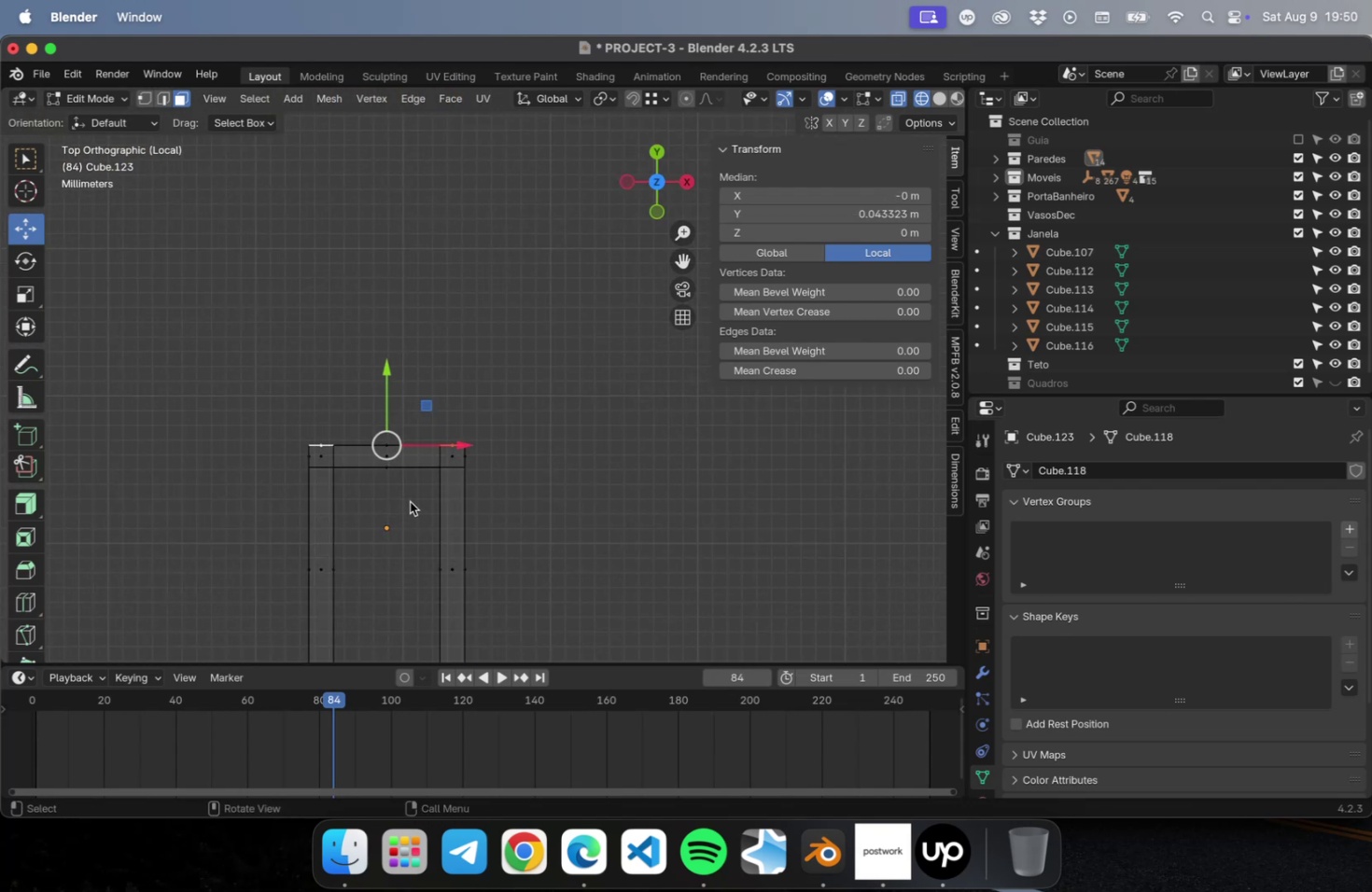 
key(E)
 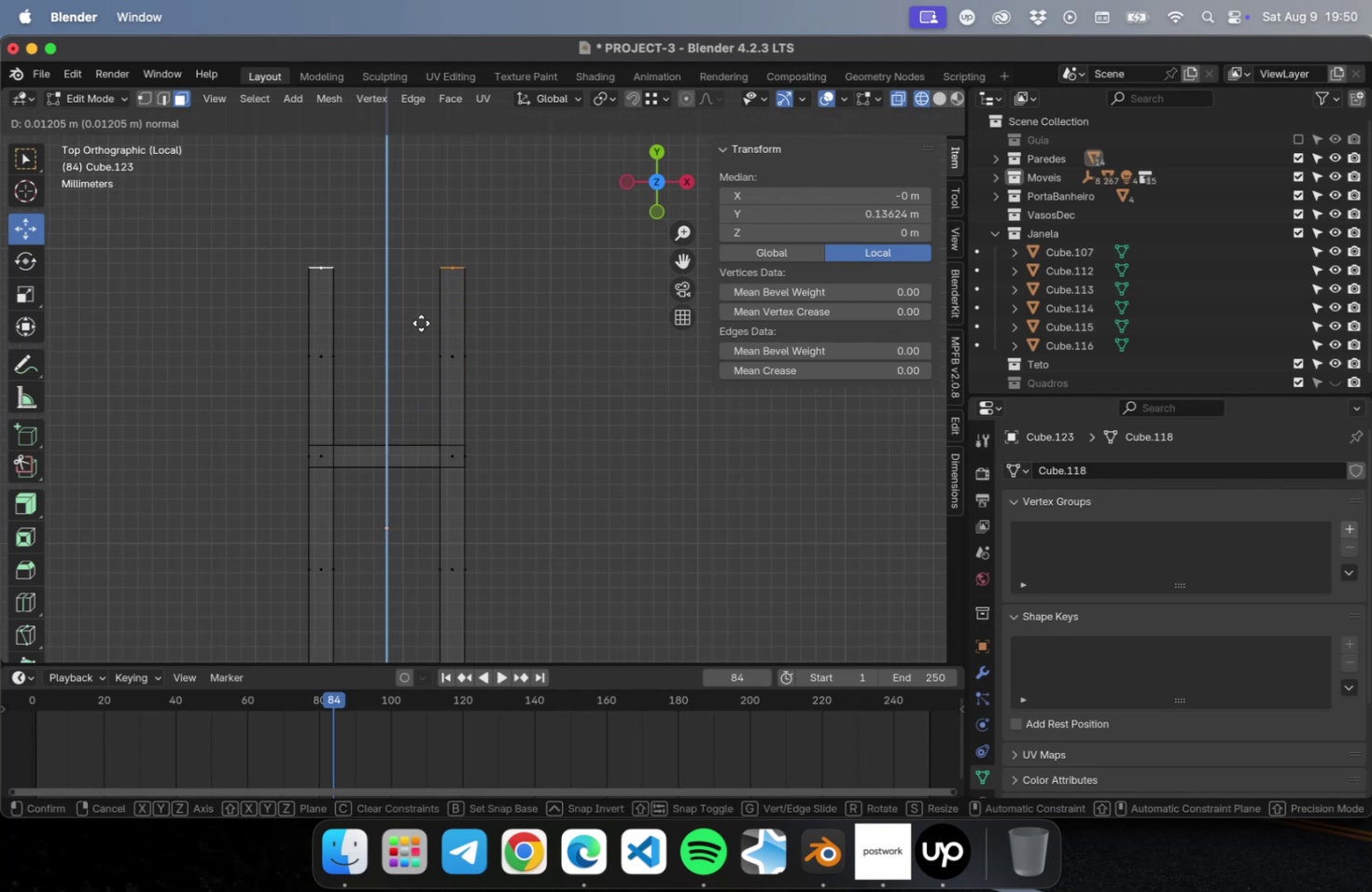 
wait(5.7)
 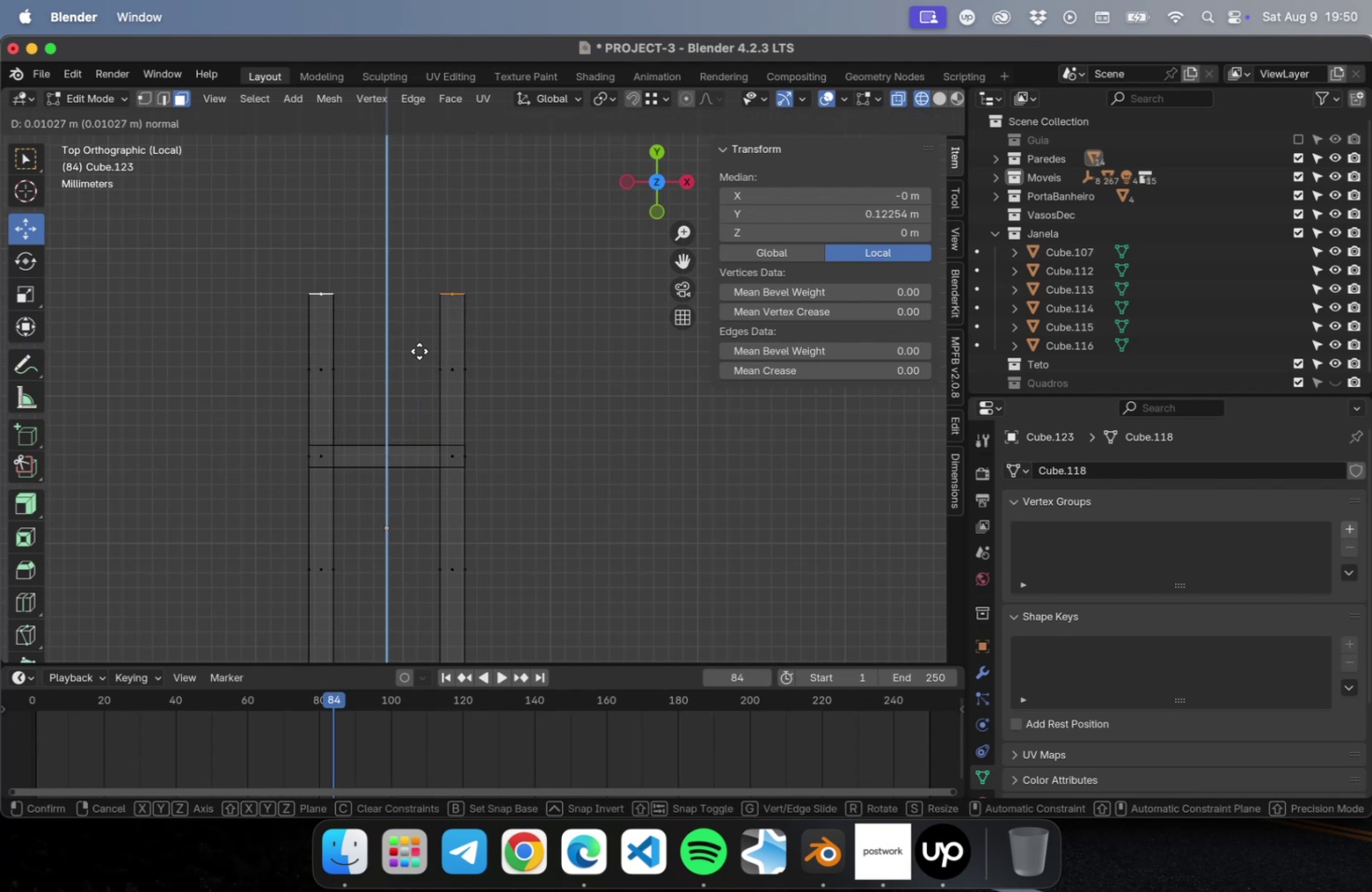 
scroll: coordinate [483, 437], scroll_direction: down, amount: 5.0
 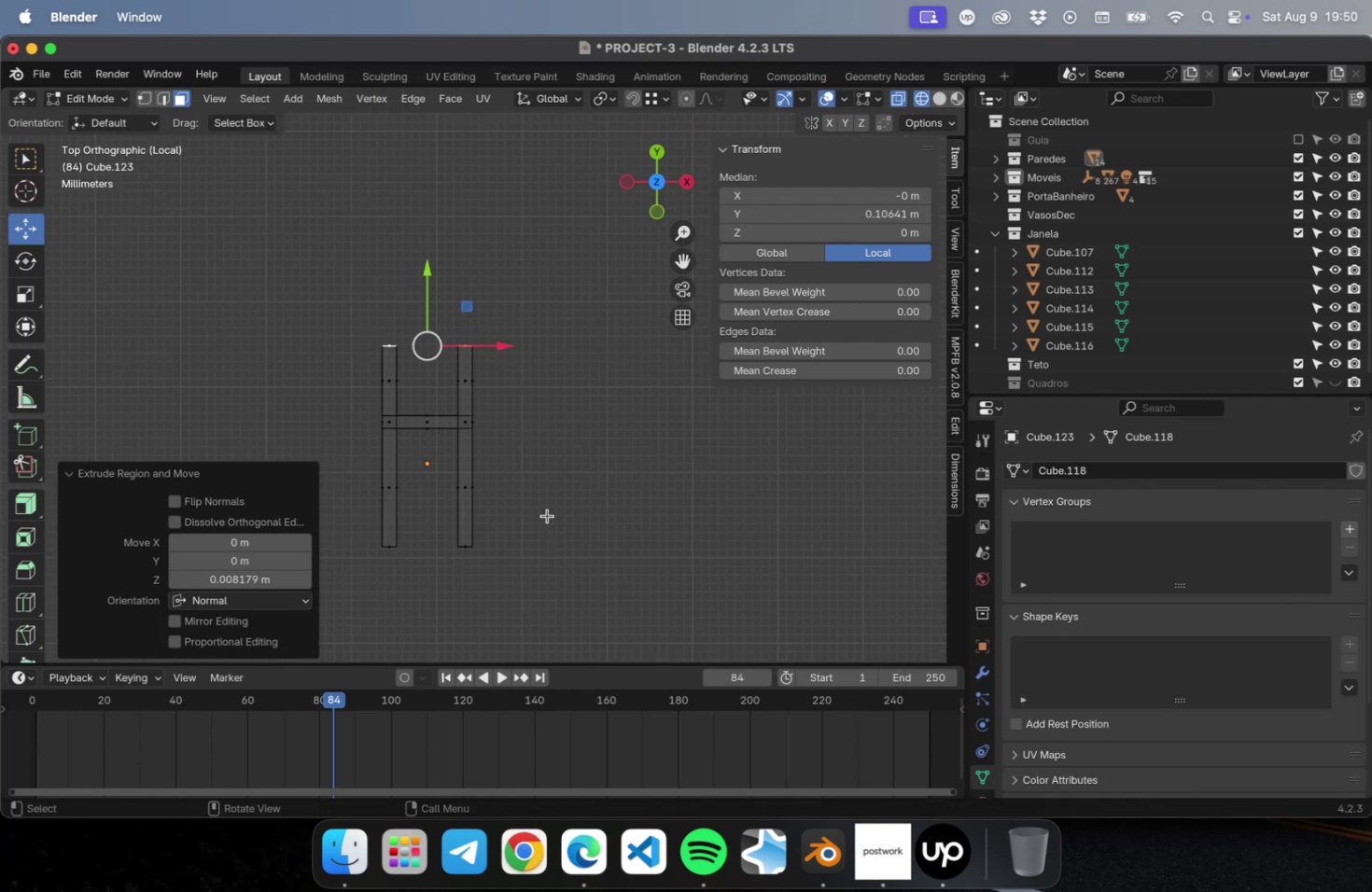 
key(1)
 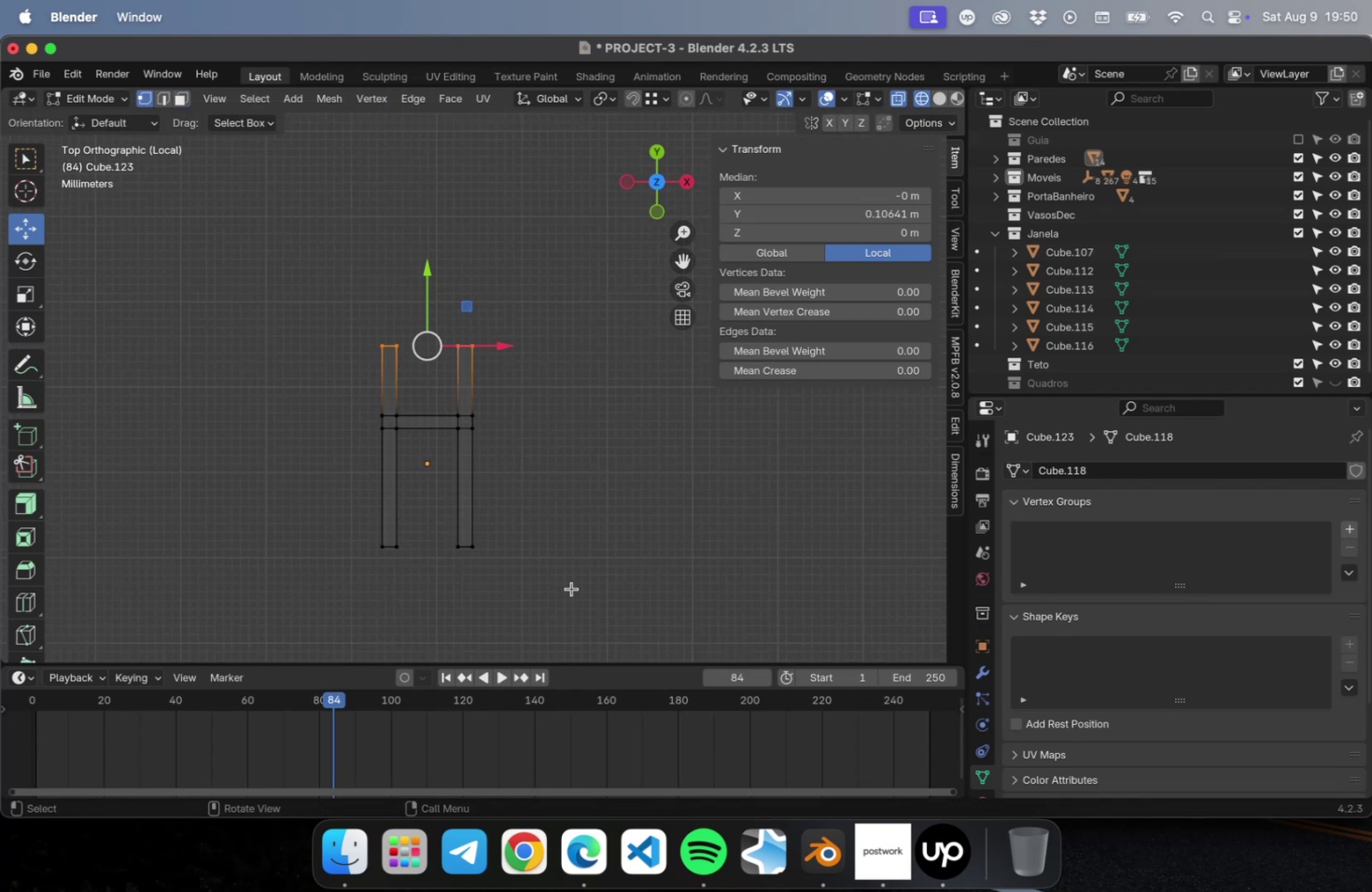 
left_click_drag(start_coordinate=[562, 588], to_coordinate=[302, 511])
 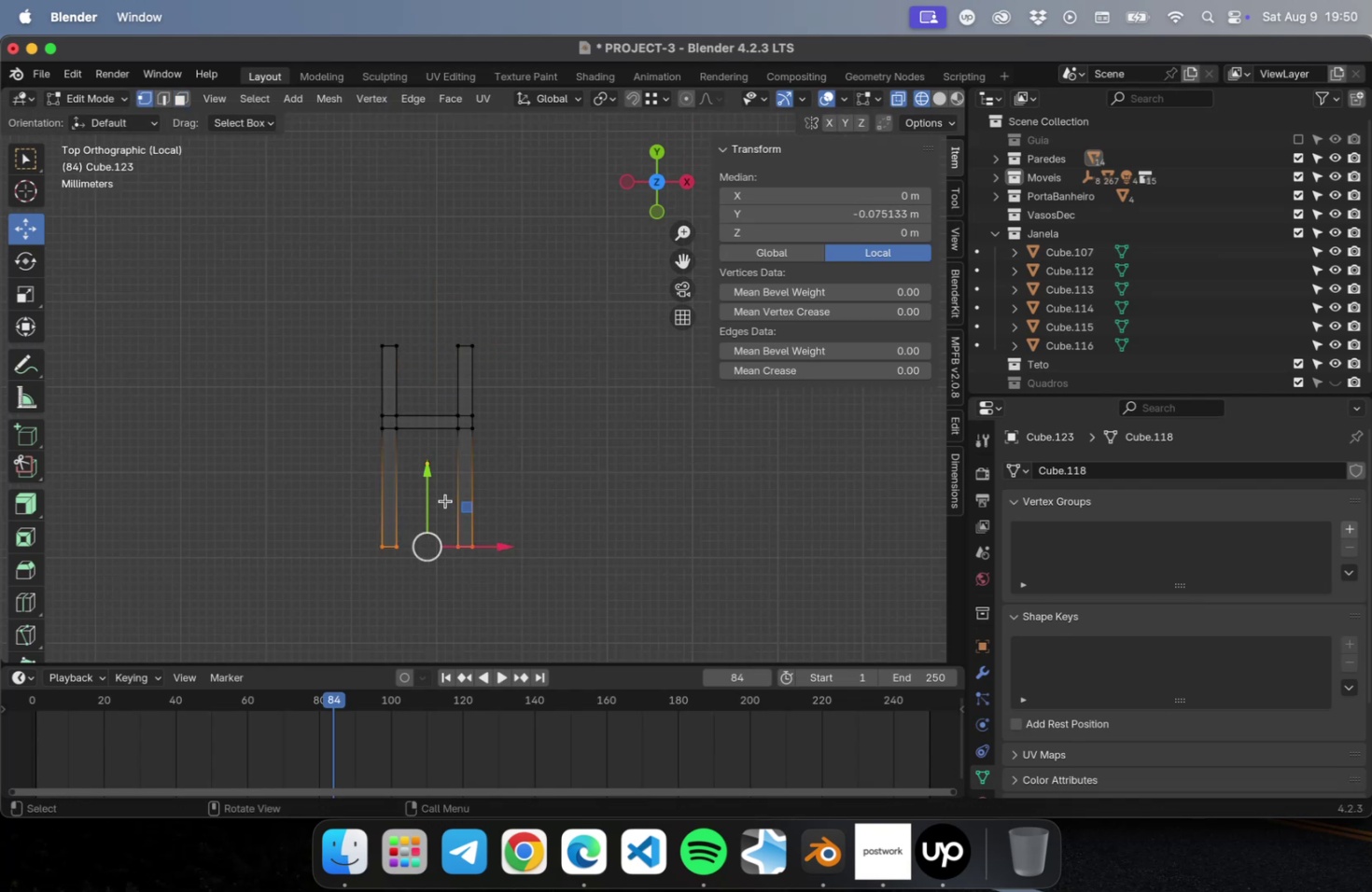 
left_click_drag(start_coordinate=[433, 487], to_coordinate=[438, 433])
 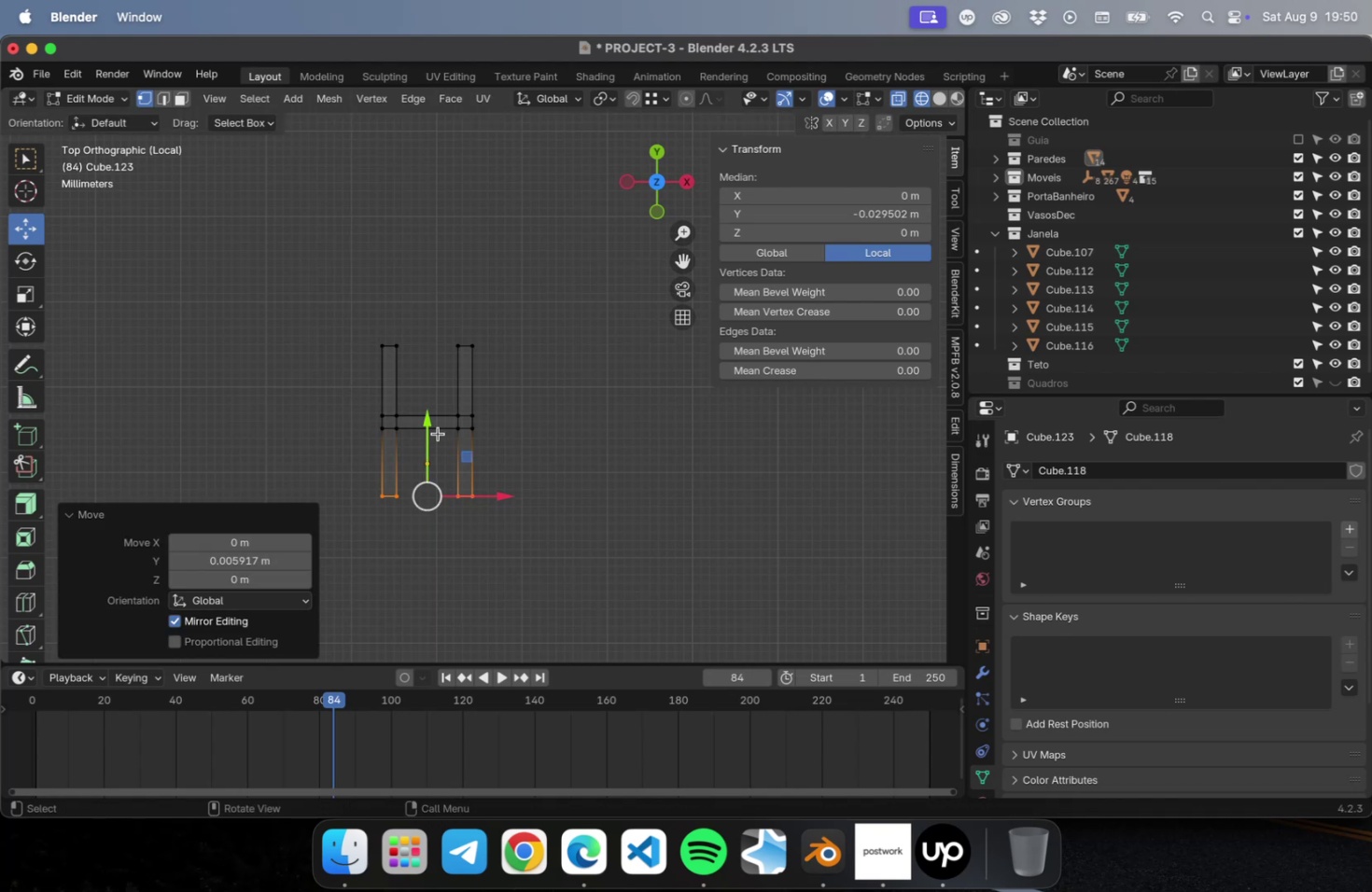 
key(Tab)
 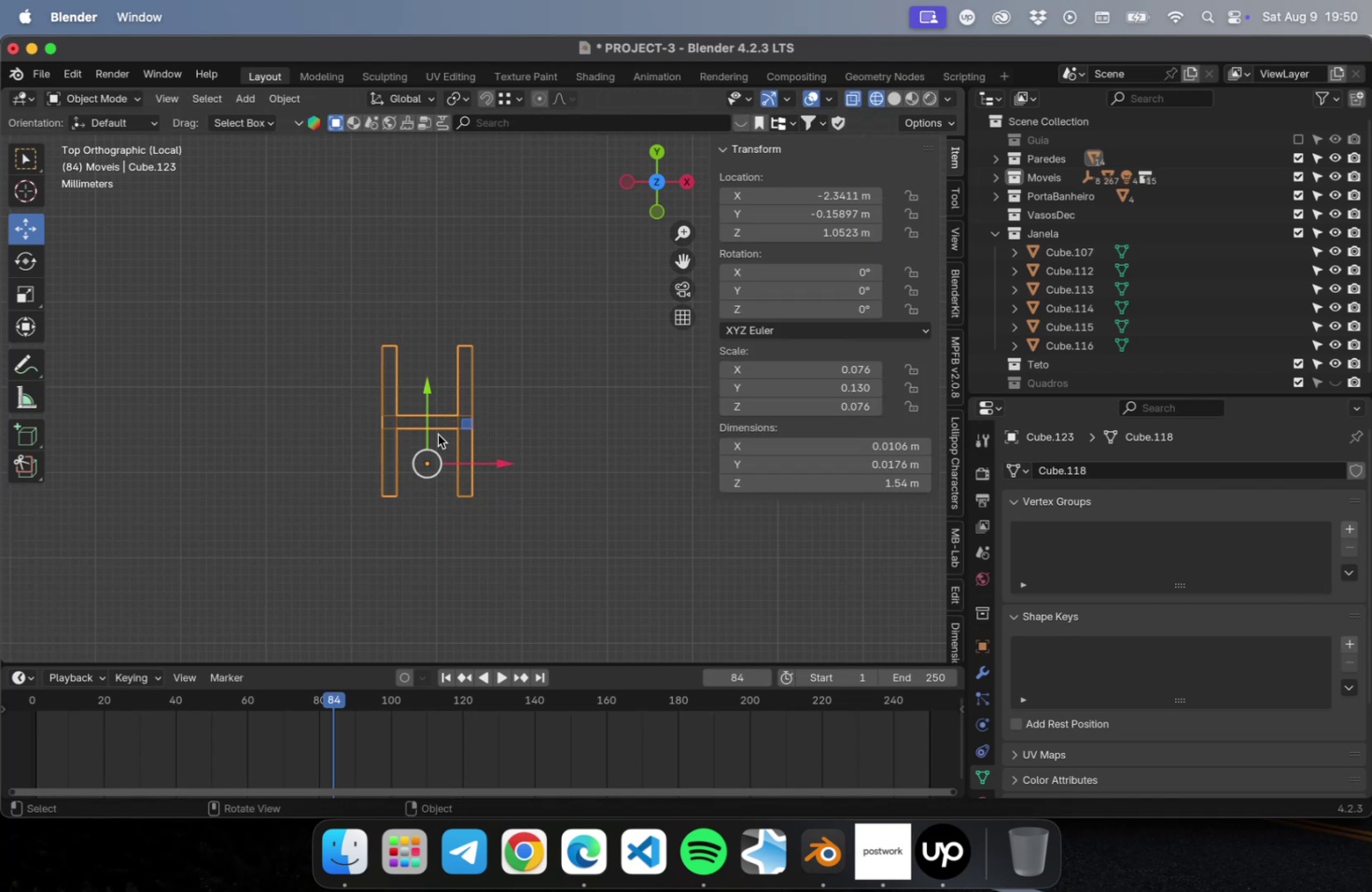 
key(Numpad7)
 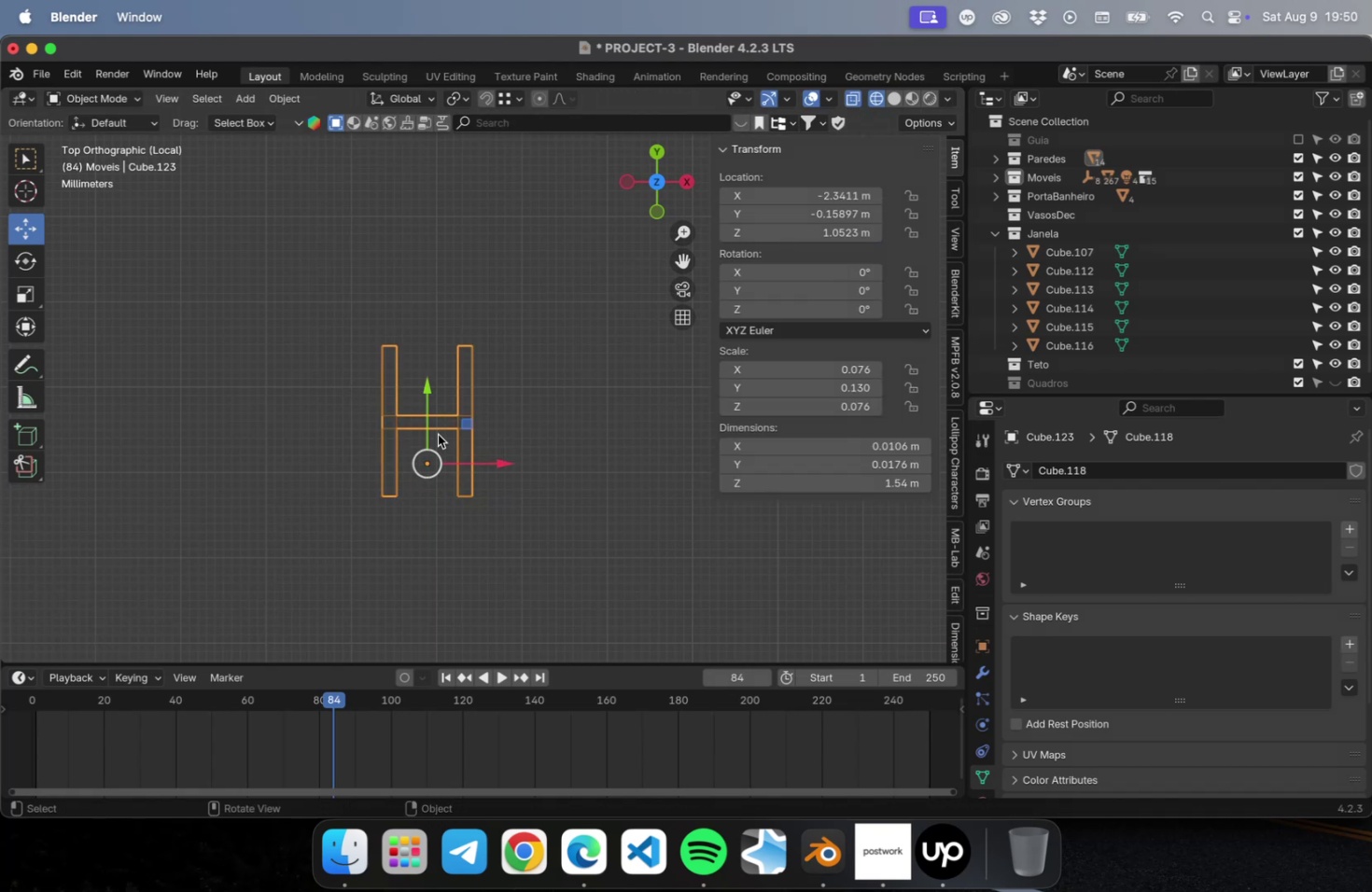 
key(NumpadDivide)
 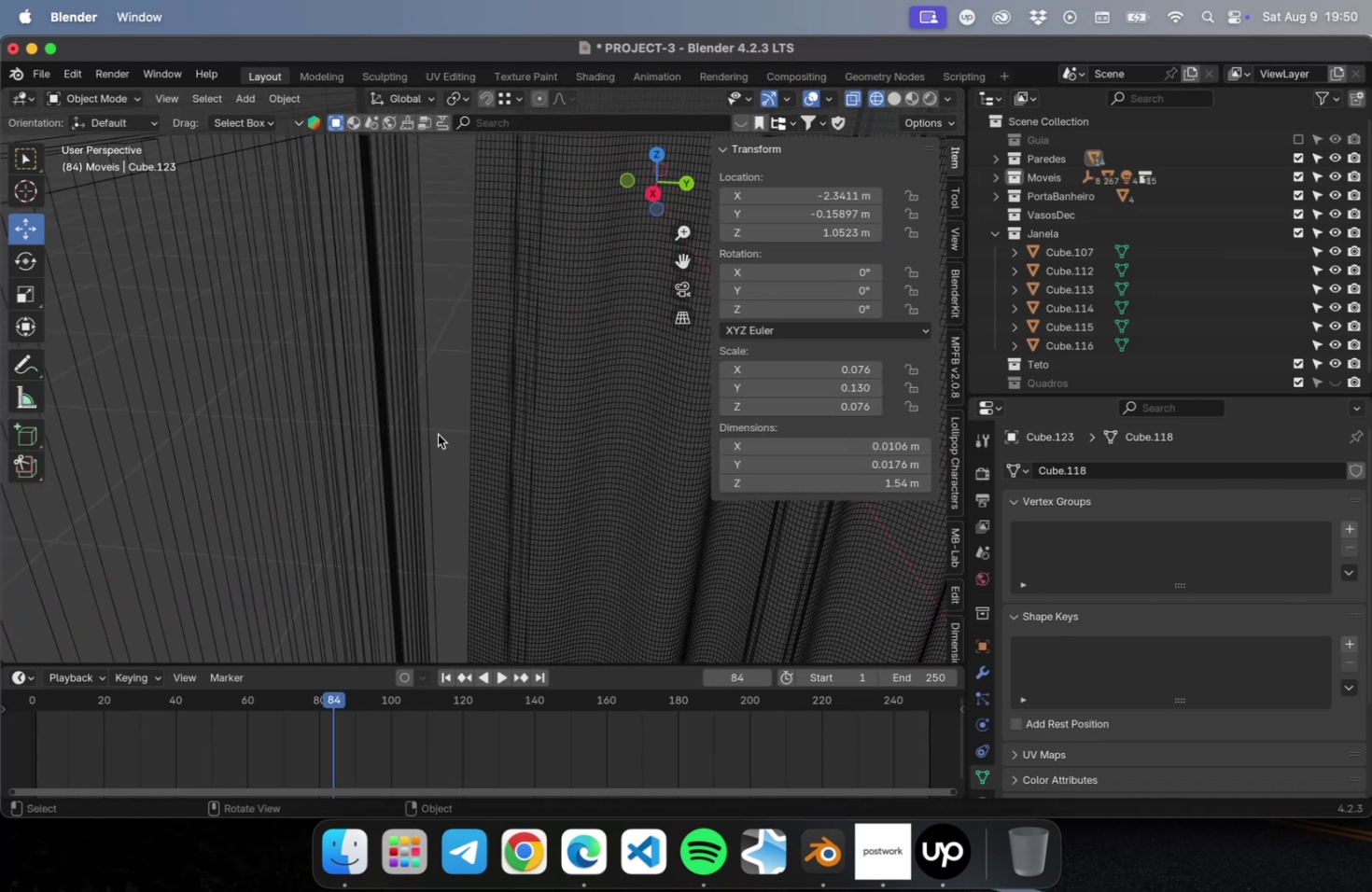 
key(Numpad7)
 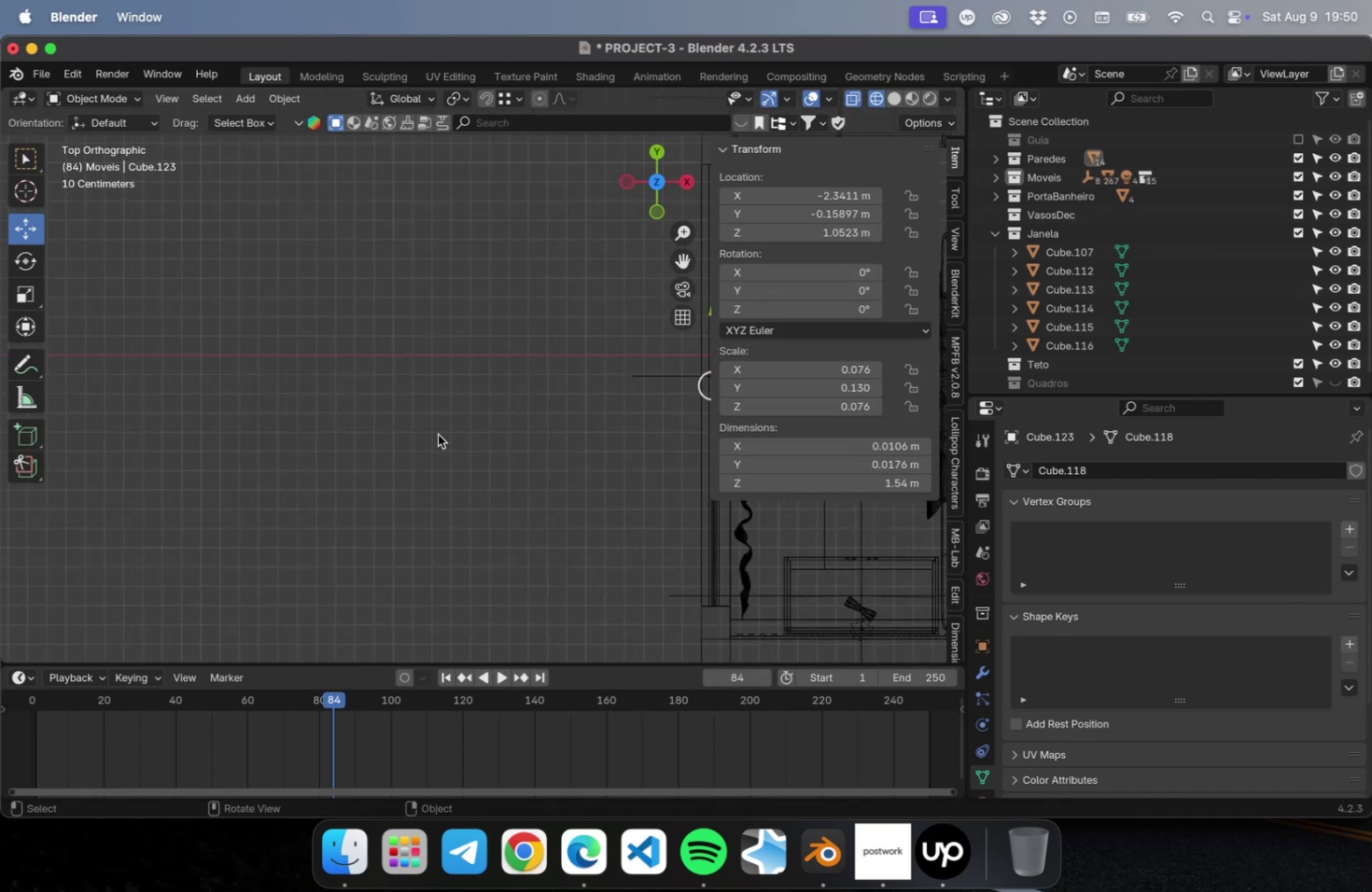 
key(NumpadDecimal)
 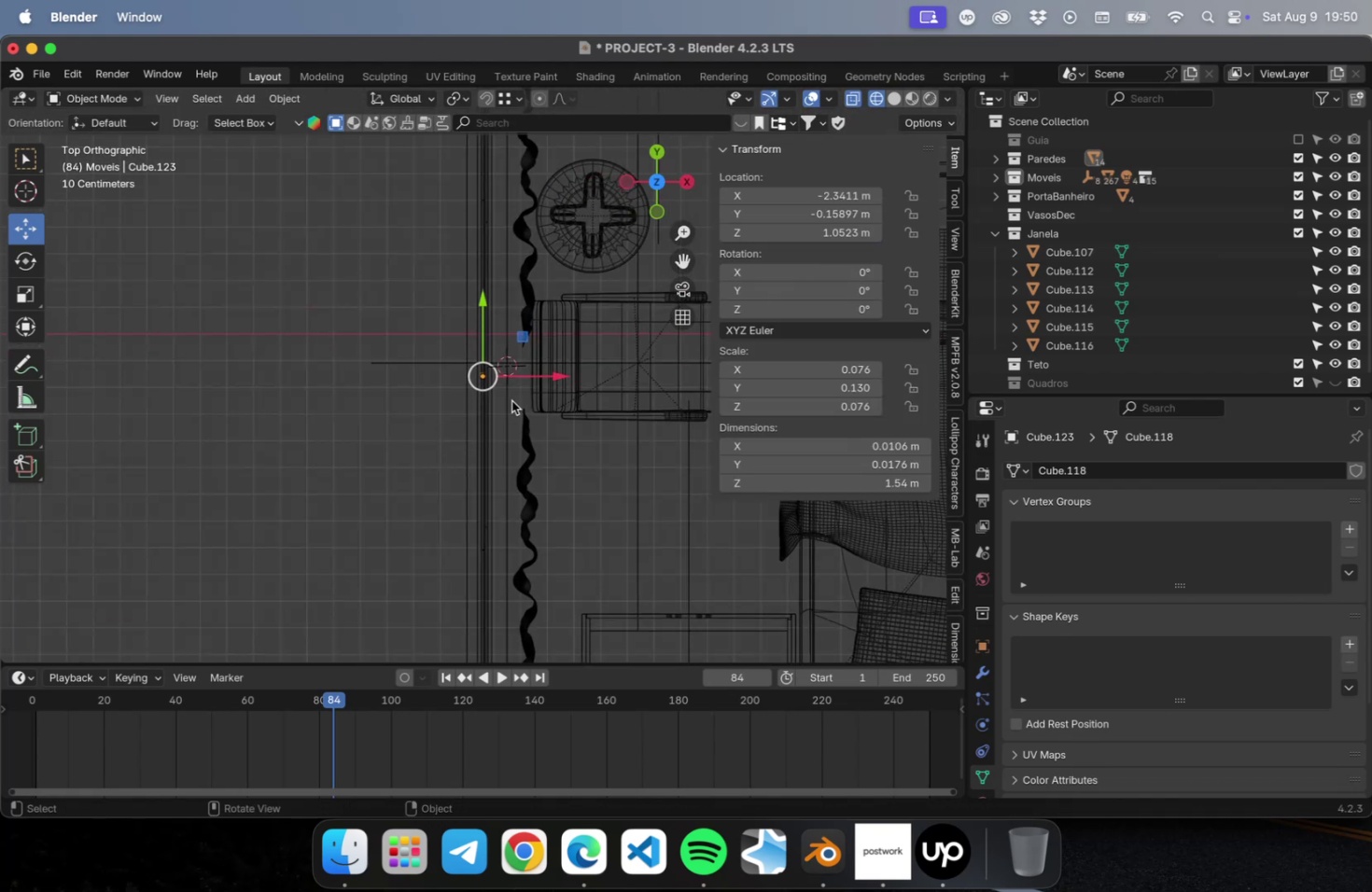 
key(Tab)
 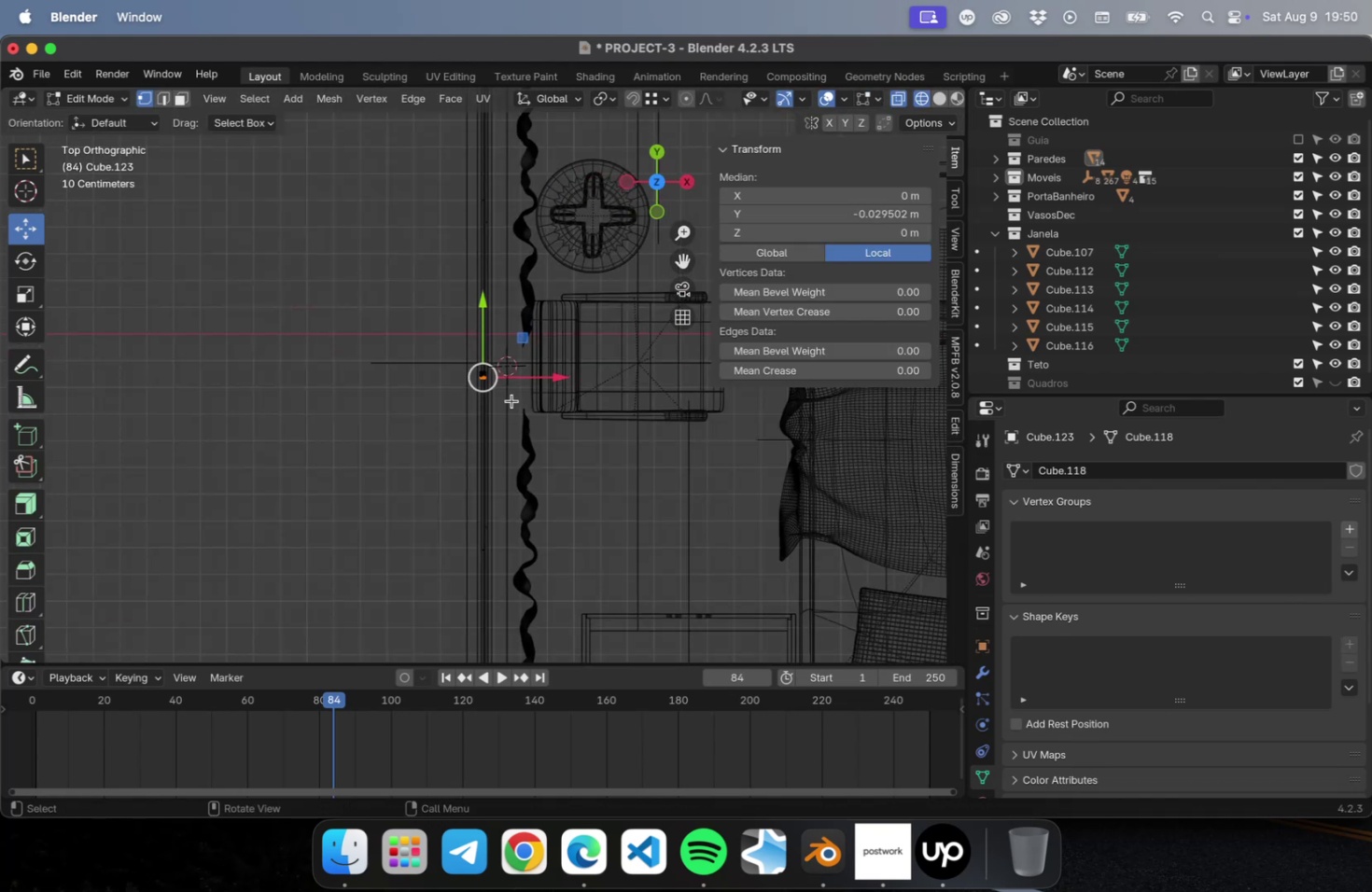 
key(NumpadDecimal)
 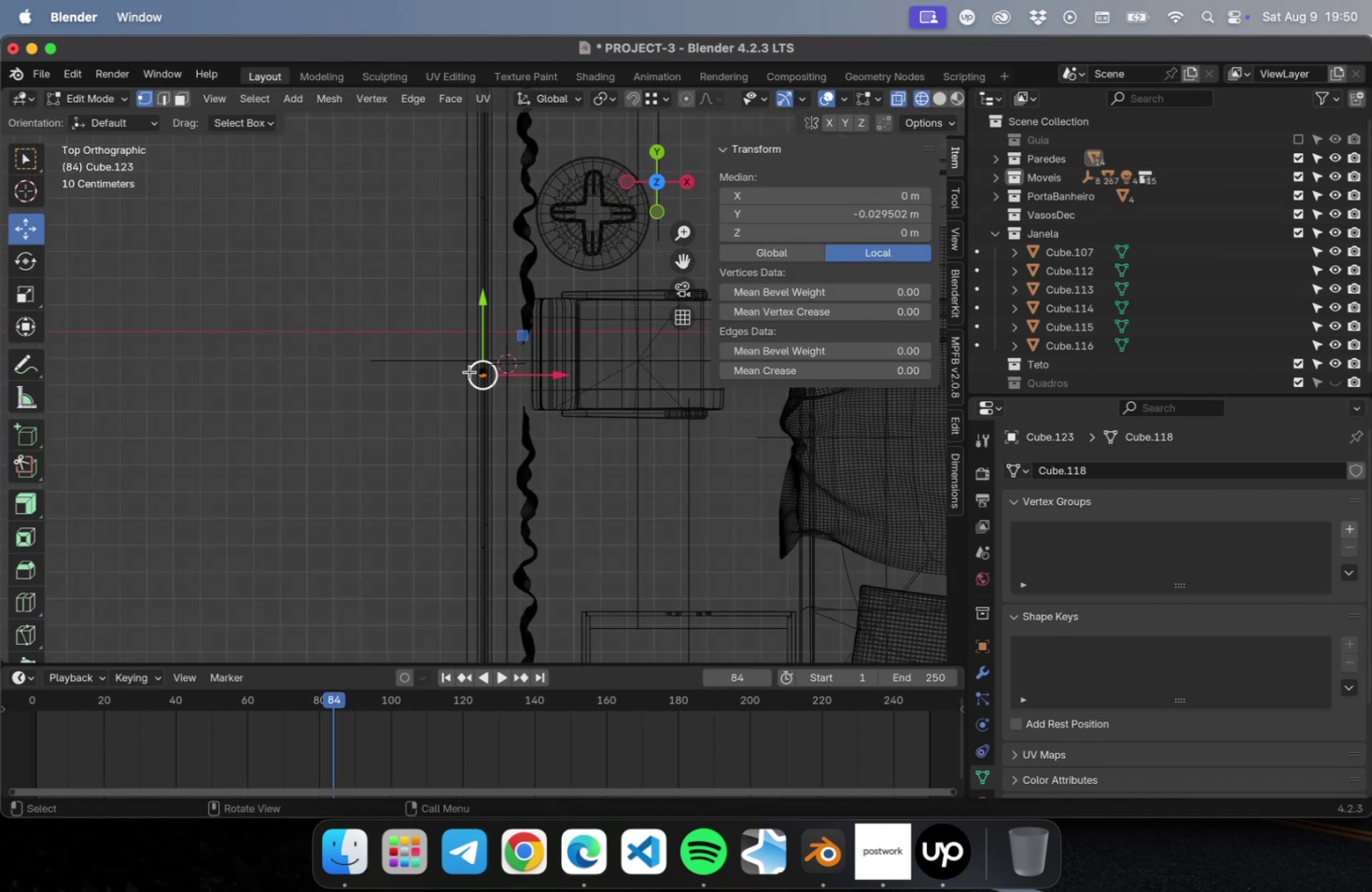 
scroll: coordinate [504, 398], scroll_direction: up, amount: 70.0
 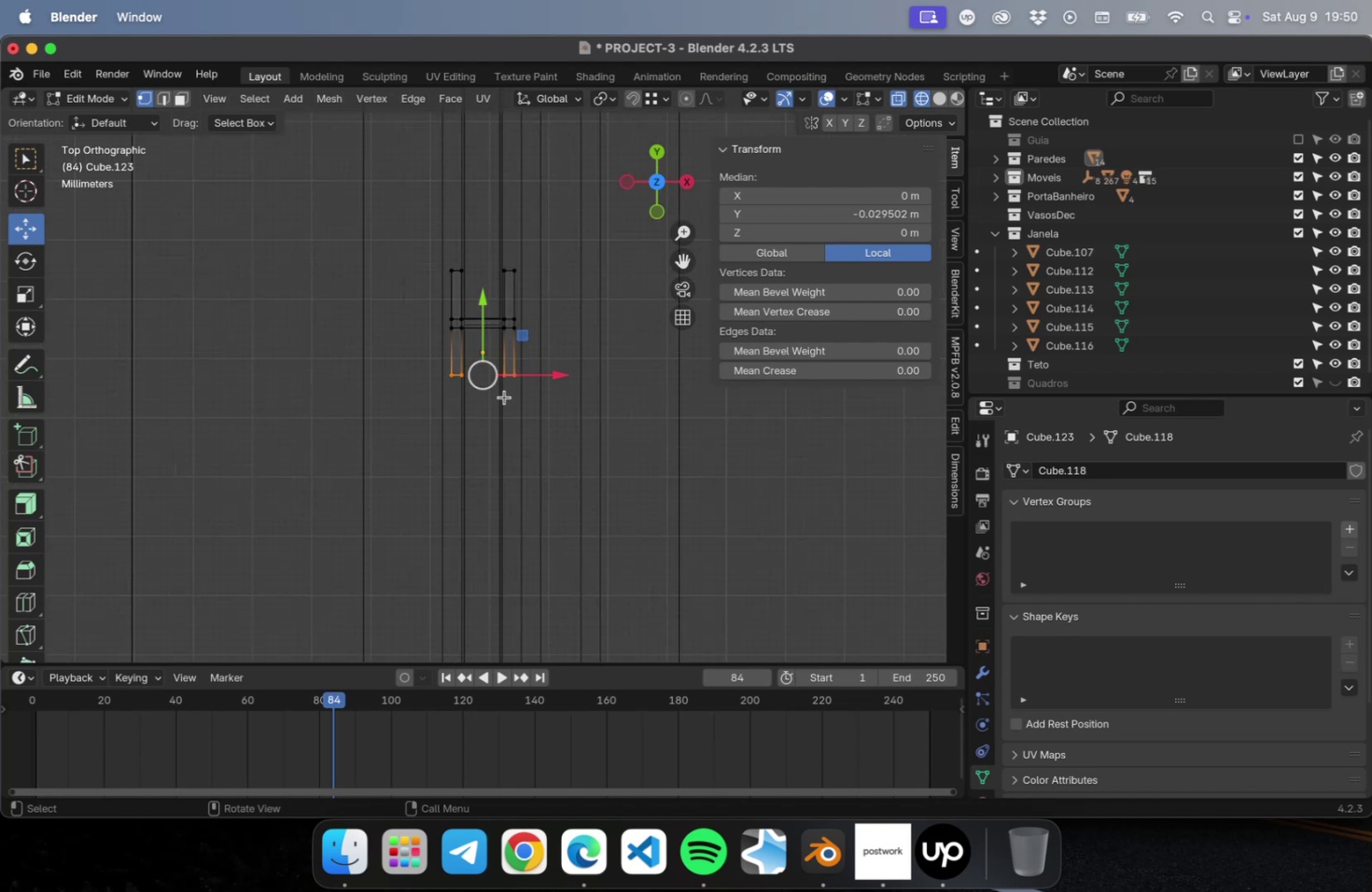 
key(Tab)
 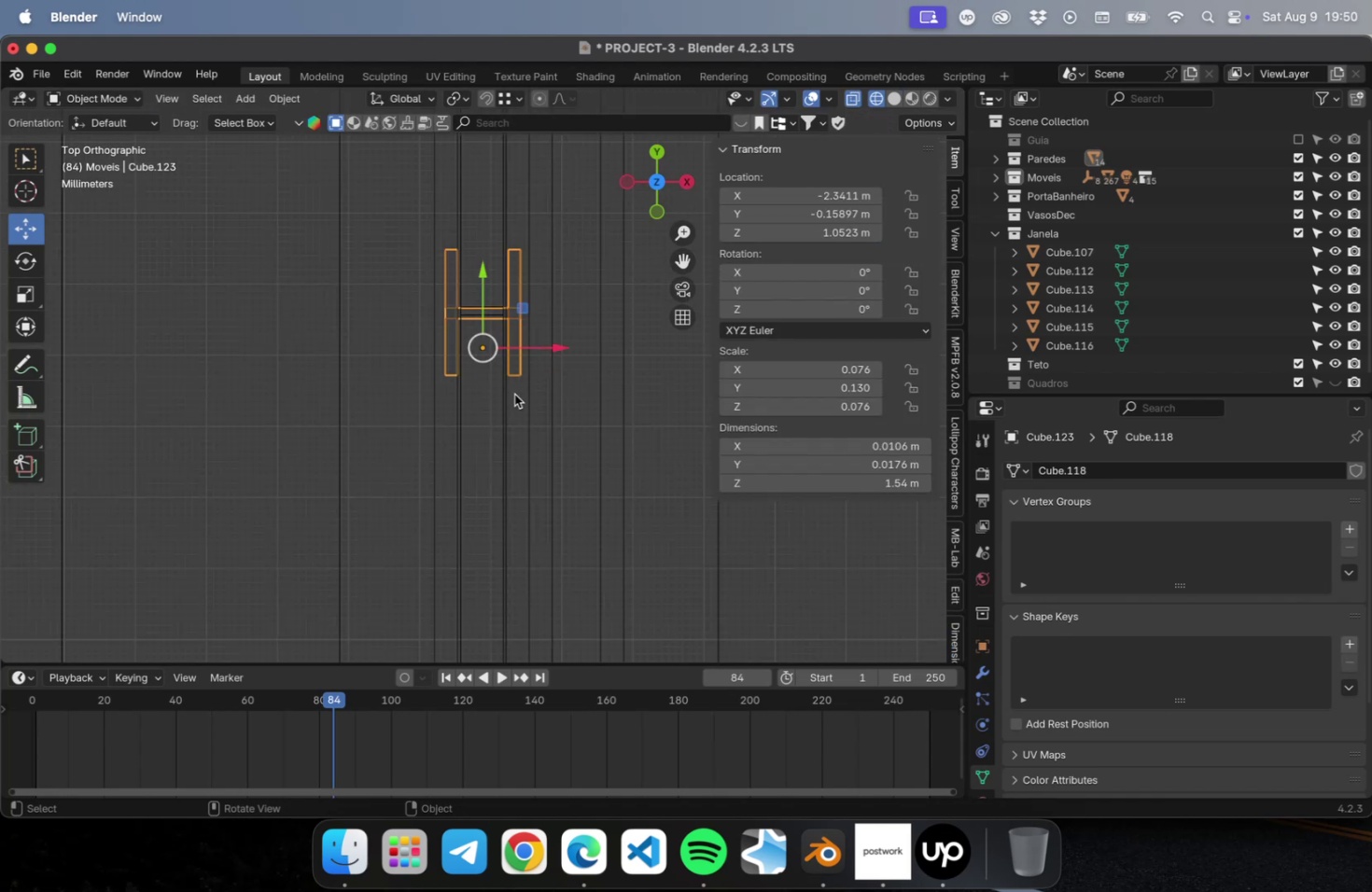 
scroll: coordinate [513, 369], scroll_direction: up, amount: 15.0
 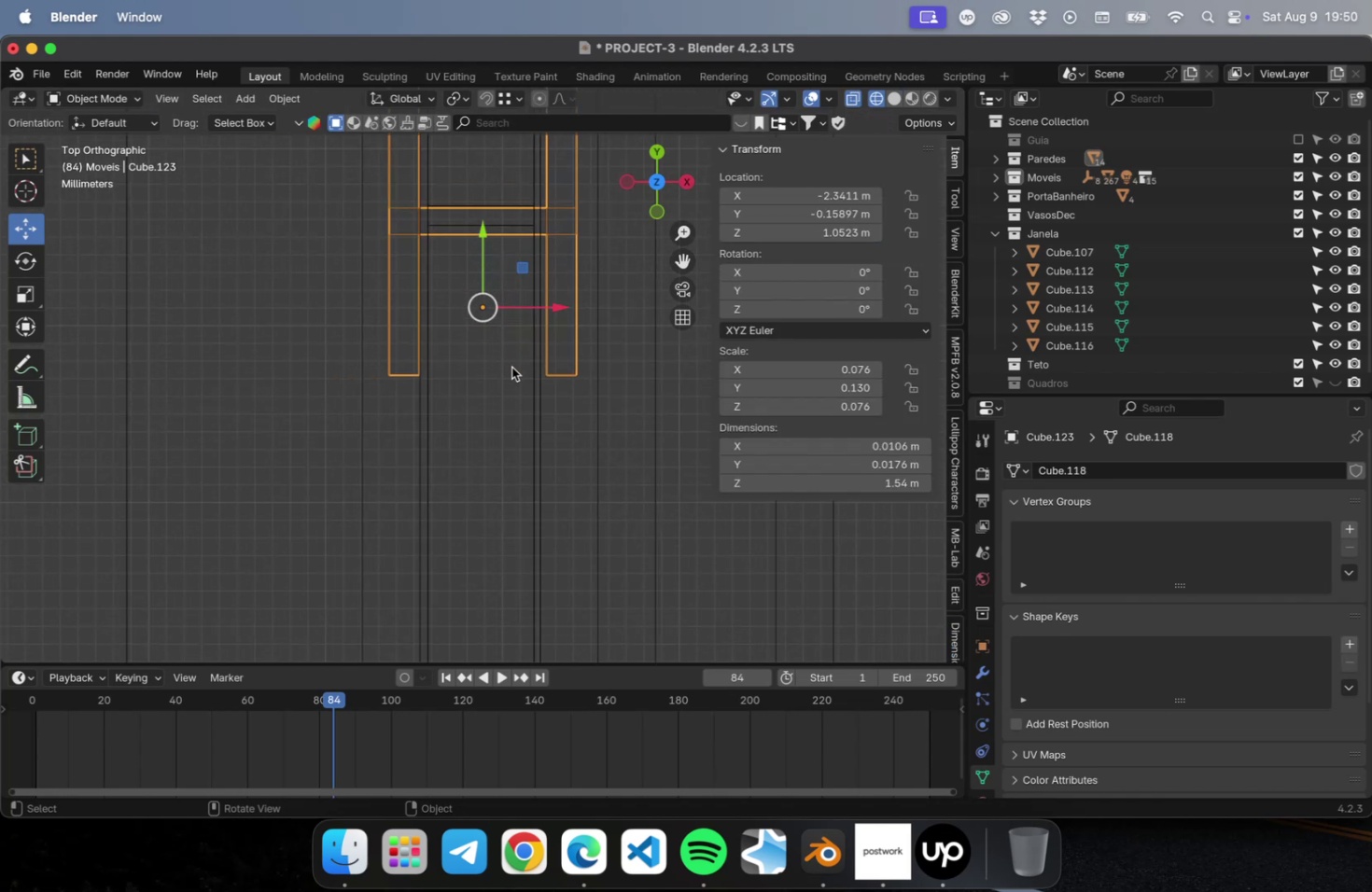 
left_click([509, 373])
 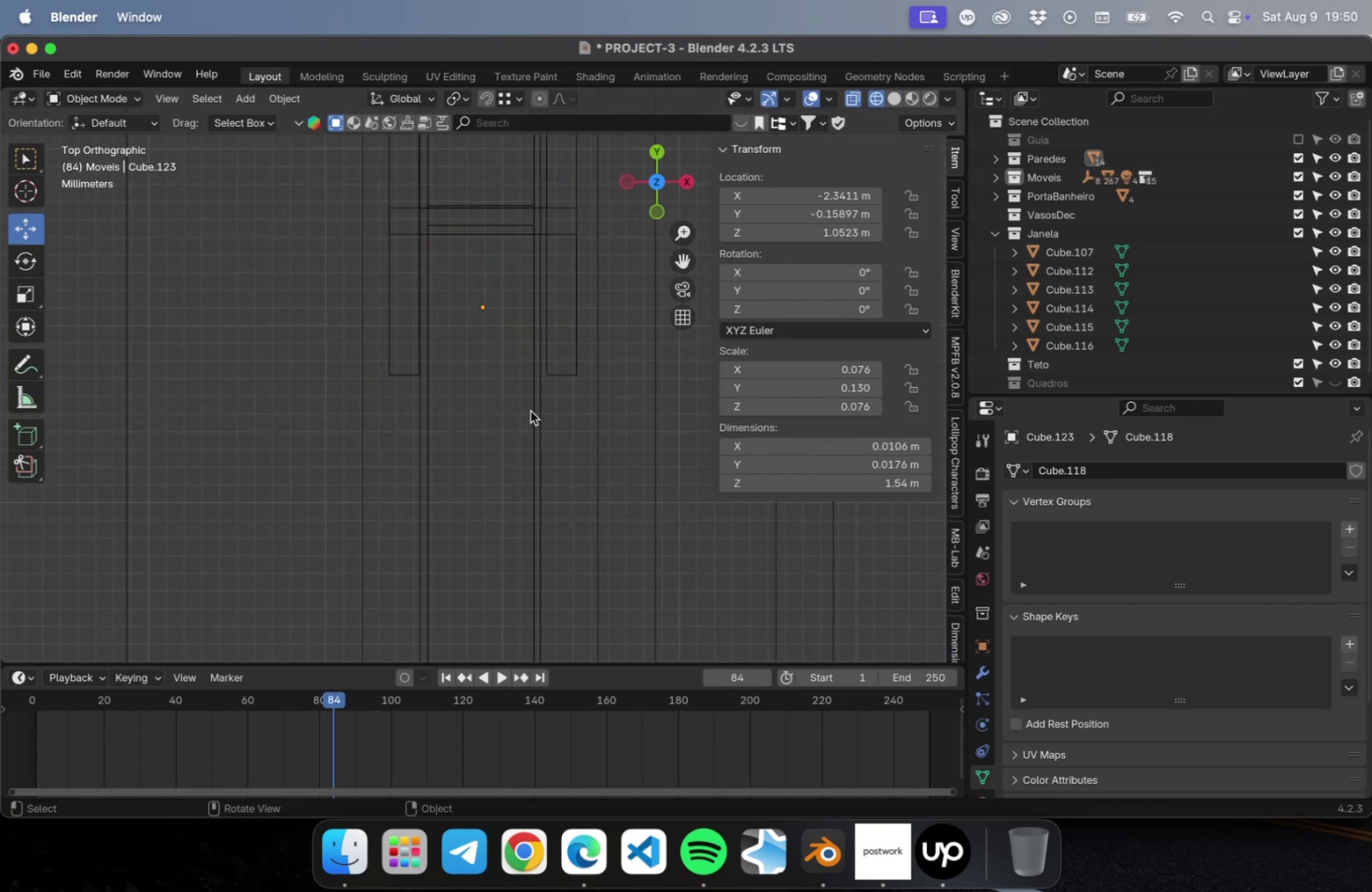 
left_click([532, 411])
 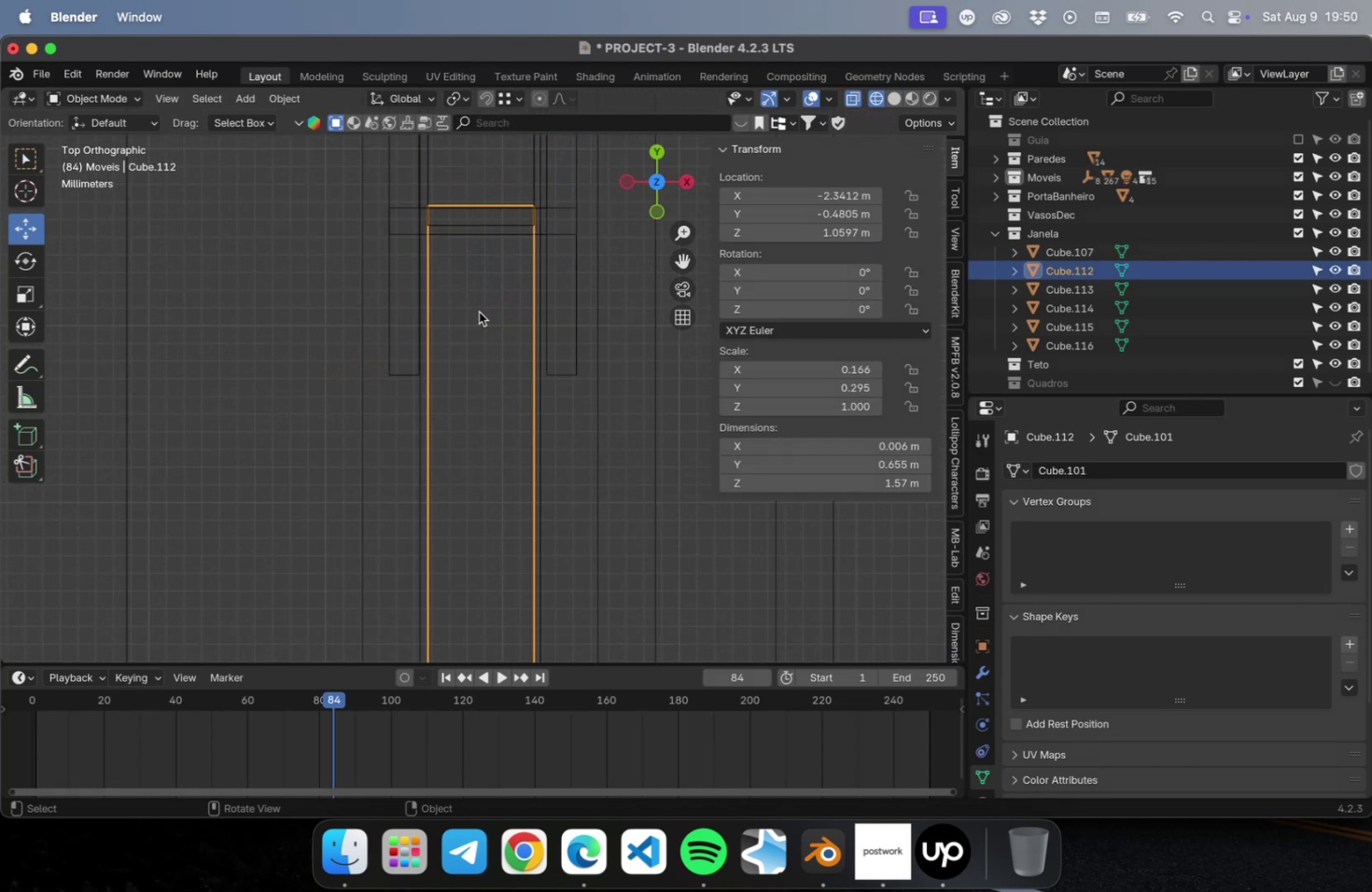 
hold_key(key=ShiftLeft, duration=1.02)
 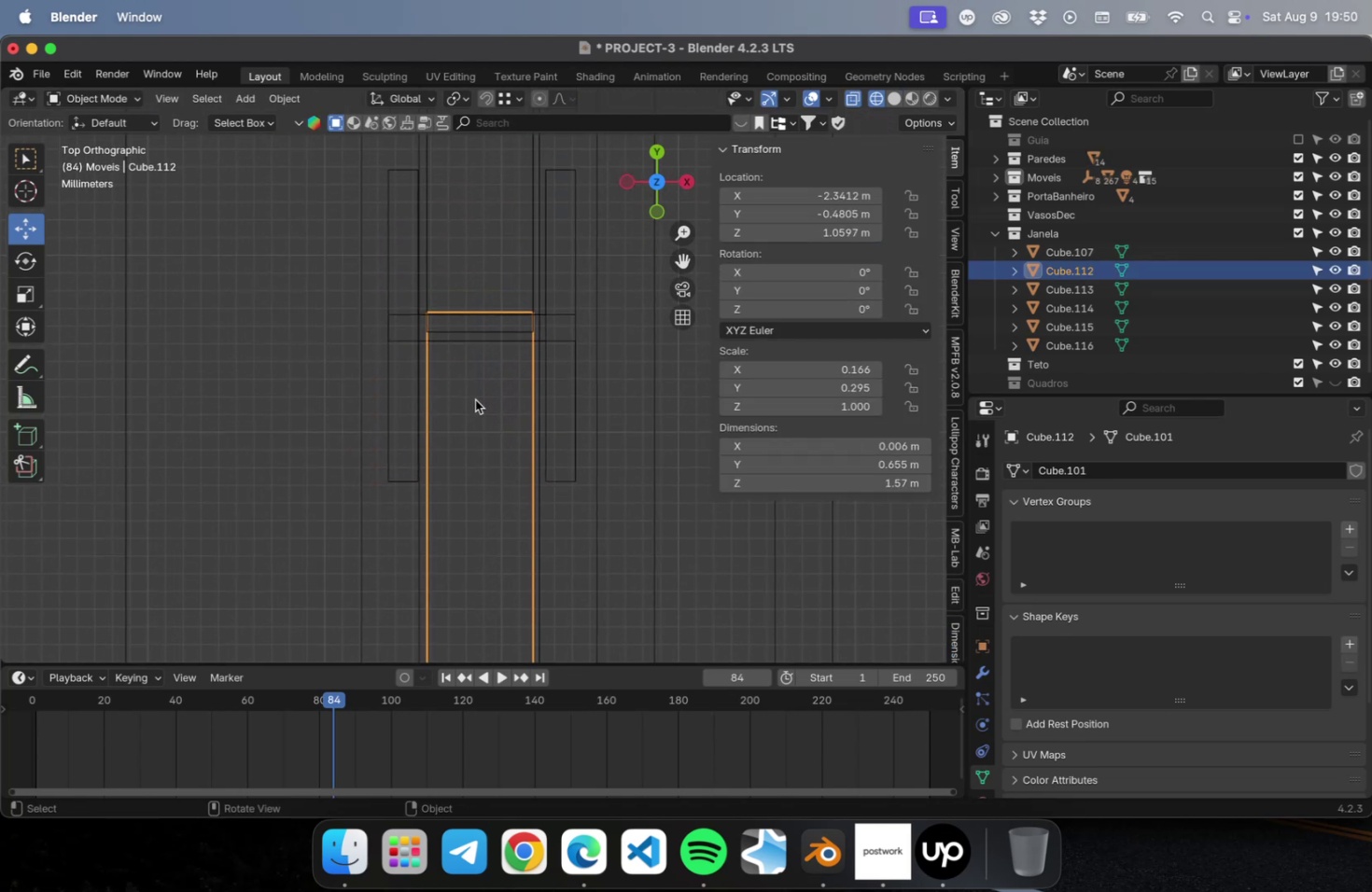 
key(Tab)
 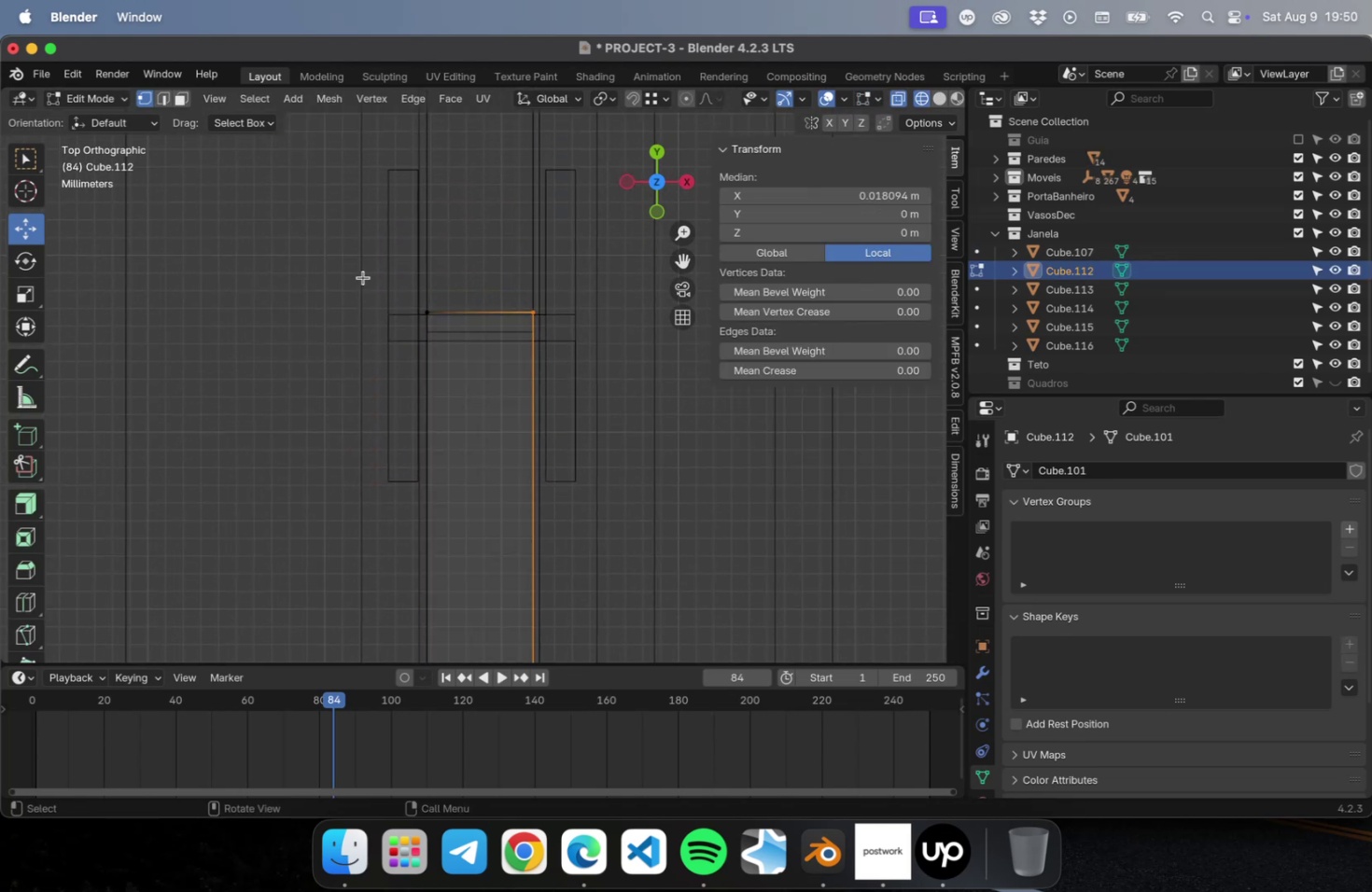 
left_click_drag(start_coordinate=[332, 243], to_coordinate=[637, 342])
 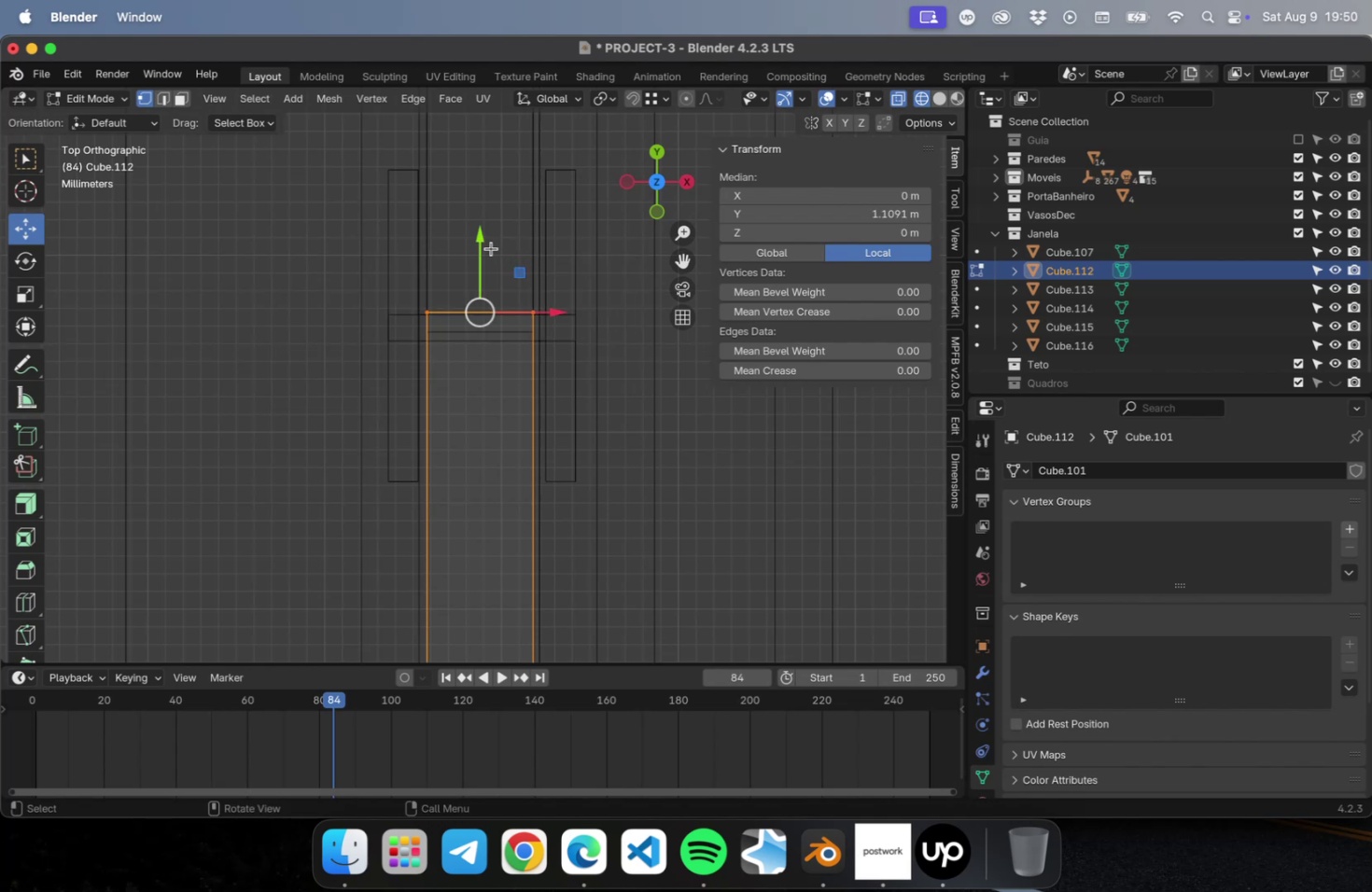 
left_click_drag(start_coordinate=[482, 243], to_coordinate=[483, 287])
 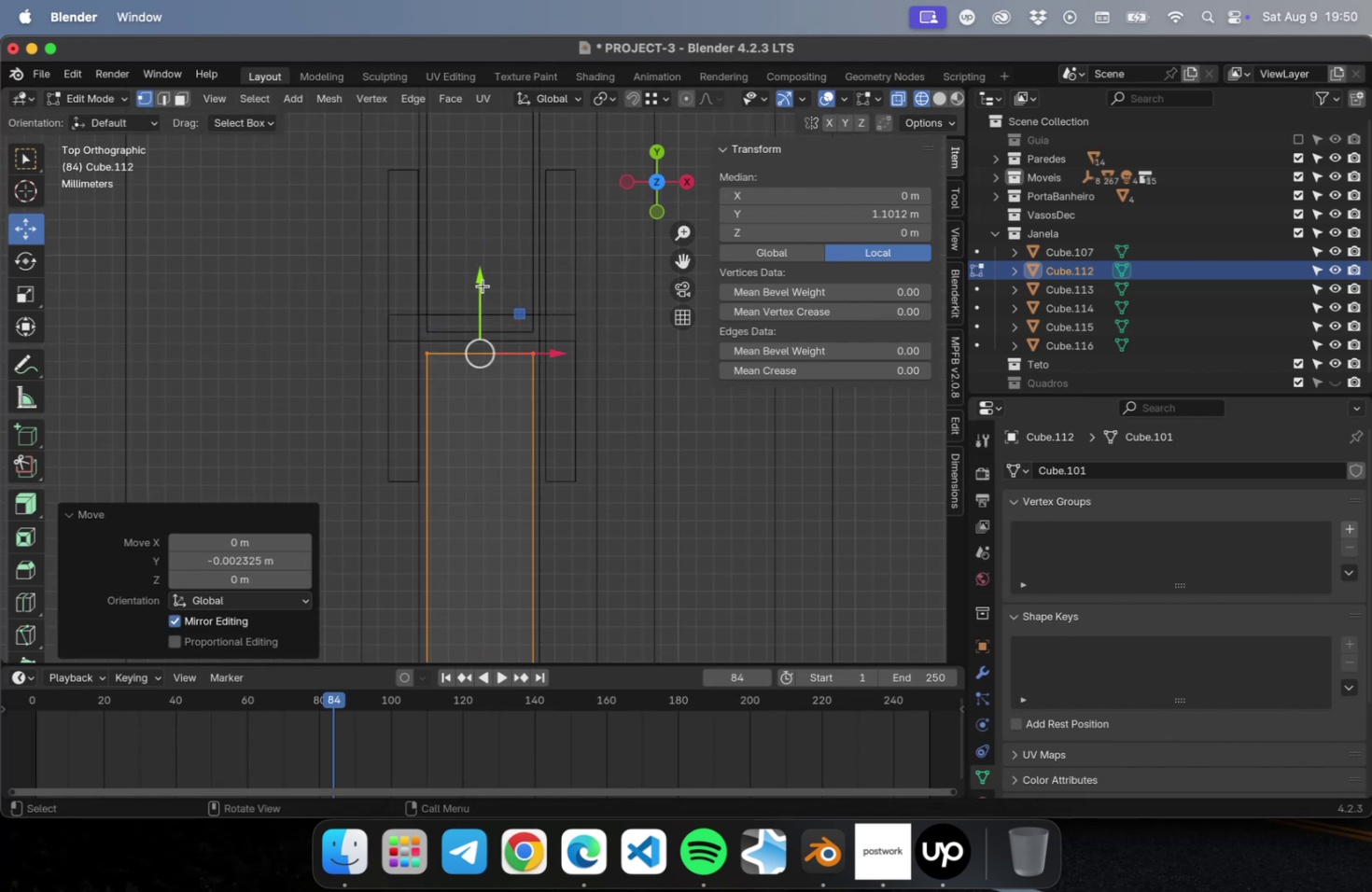 
key(Tab)
 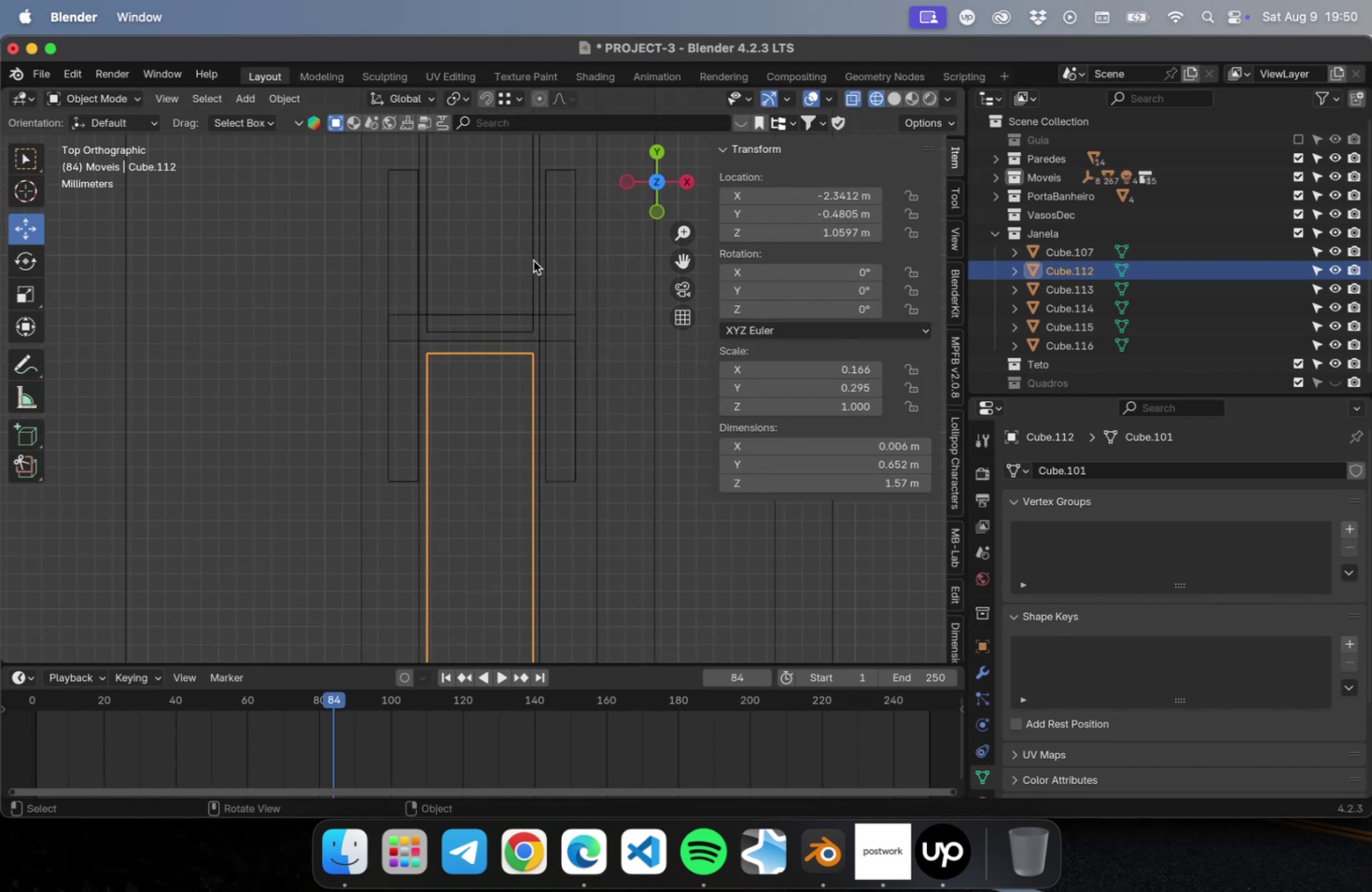 
left_click([532, 260])
 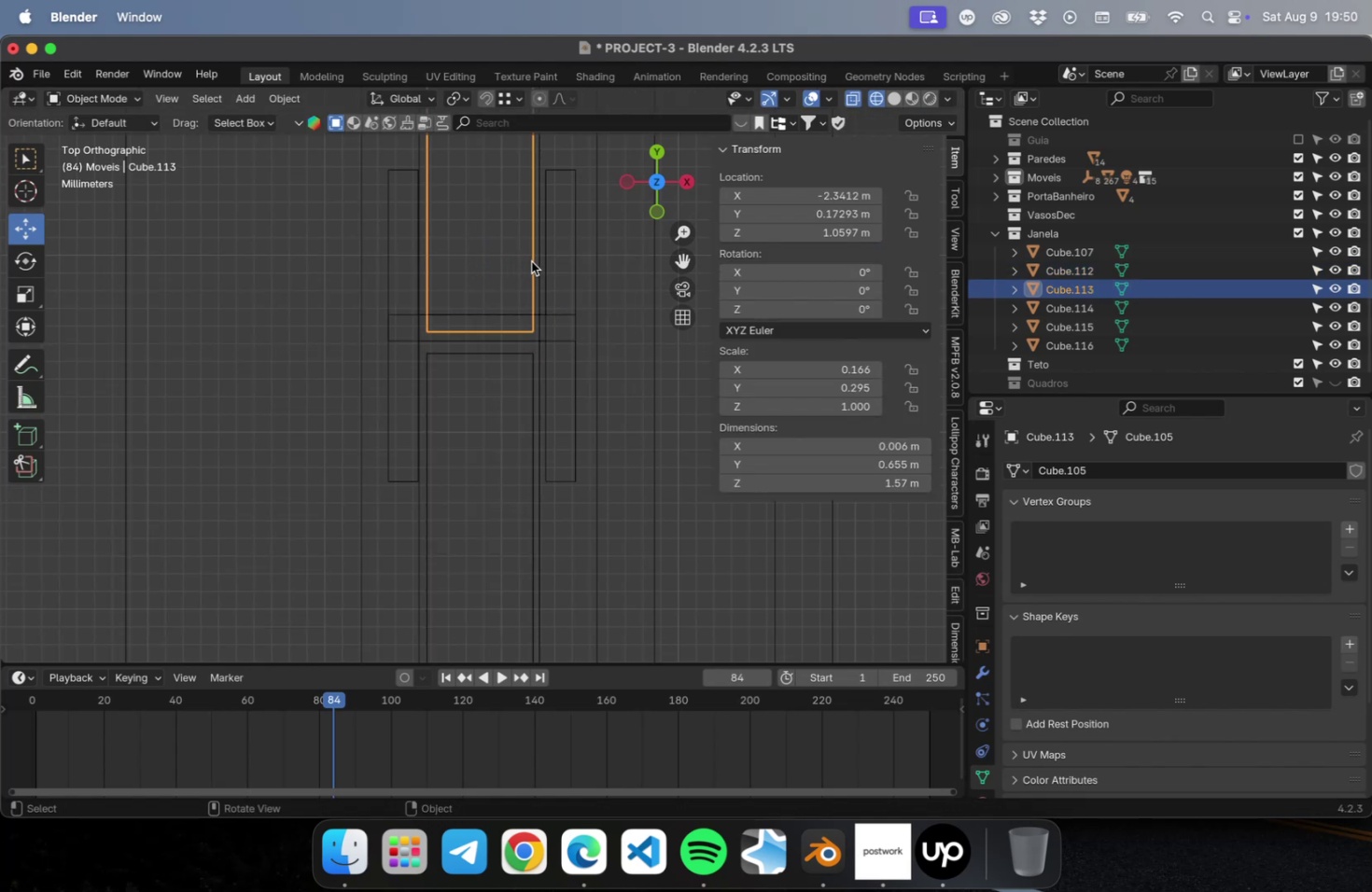 
key(Tab)
 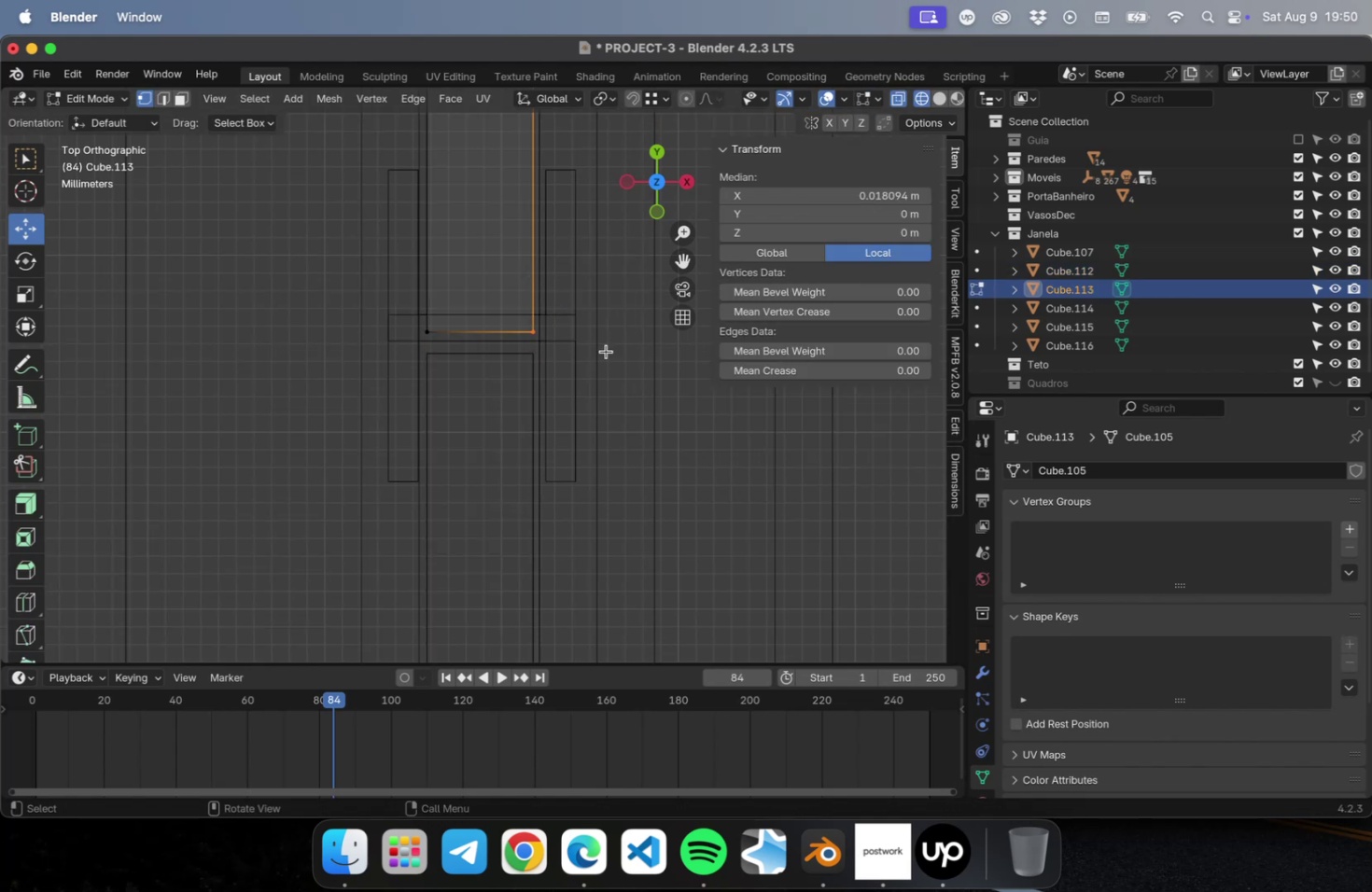 
left_click_drag(start_coordinate=[609, 405], to_coordinate=[302, 286])
 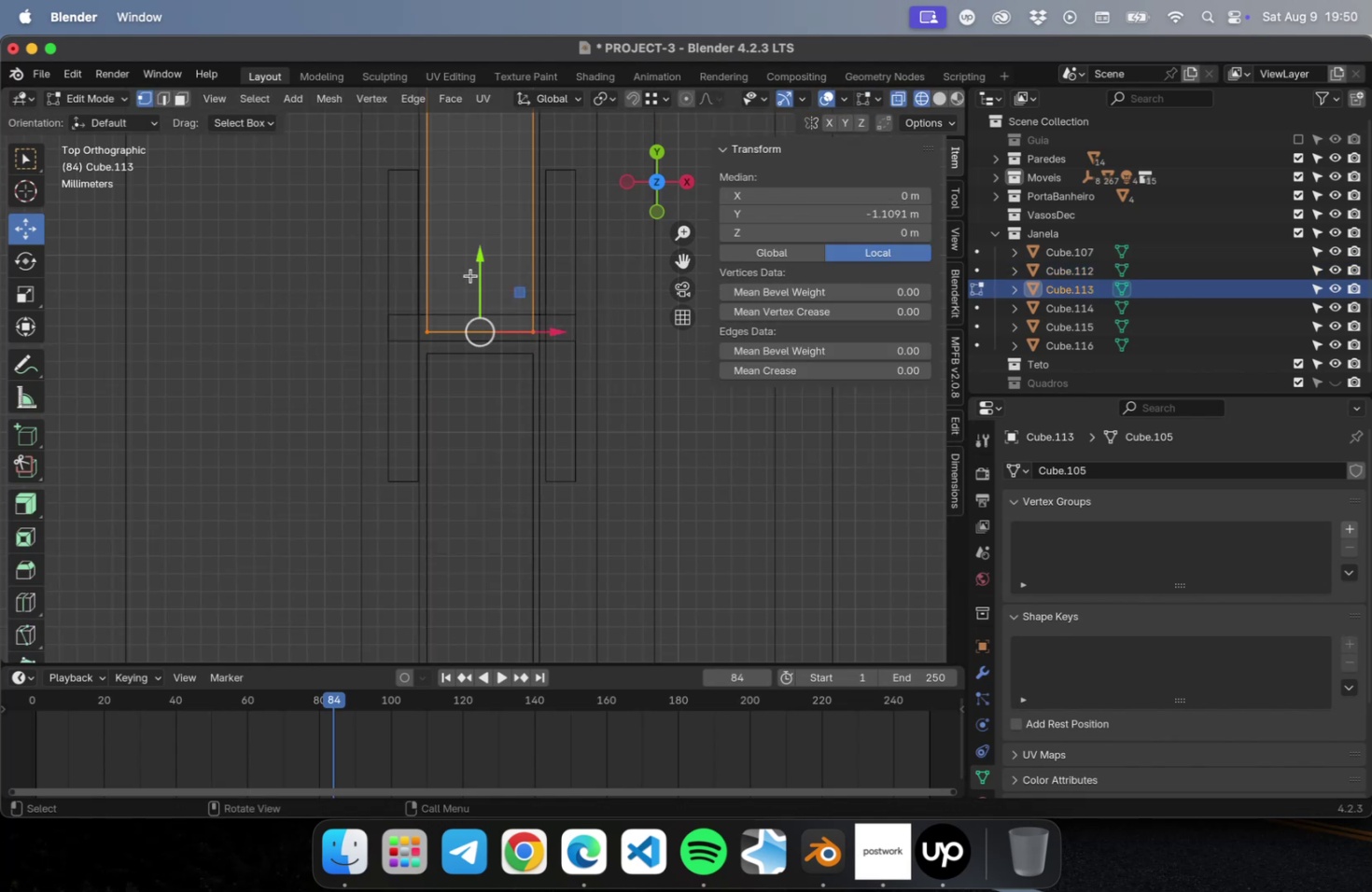 
left_click_drag(start_coordinate=[478, 273], to_coordinate=[483, 239])
 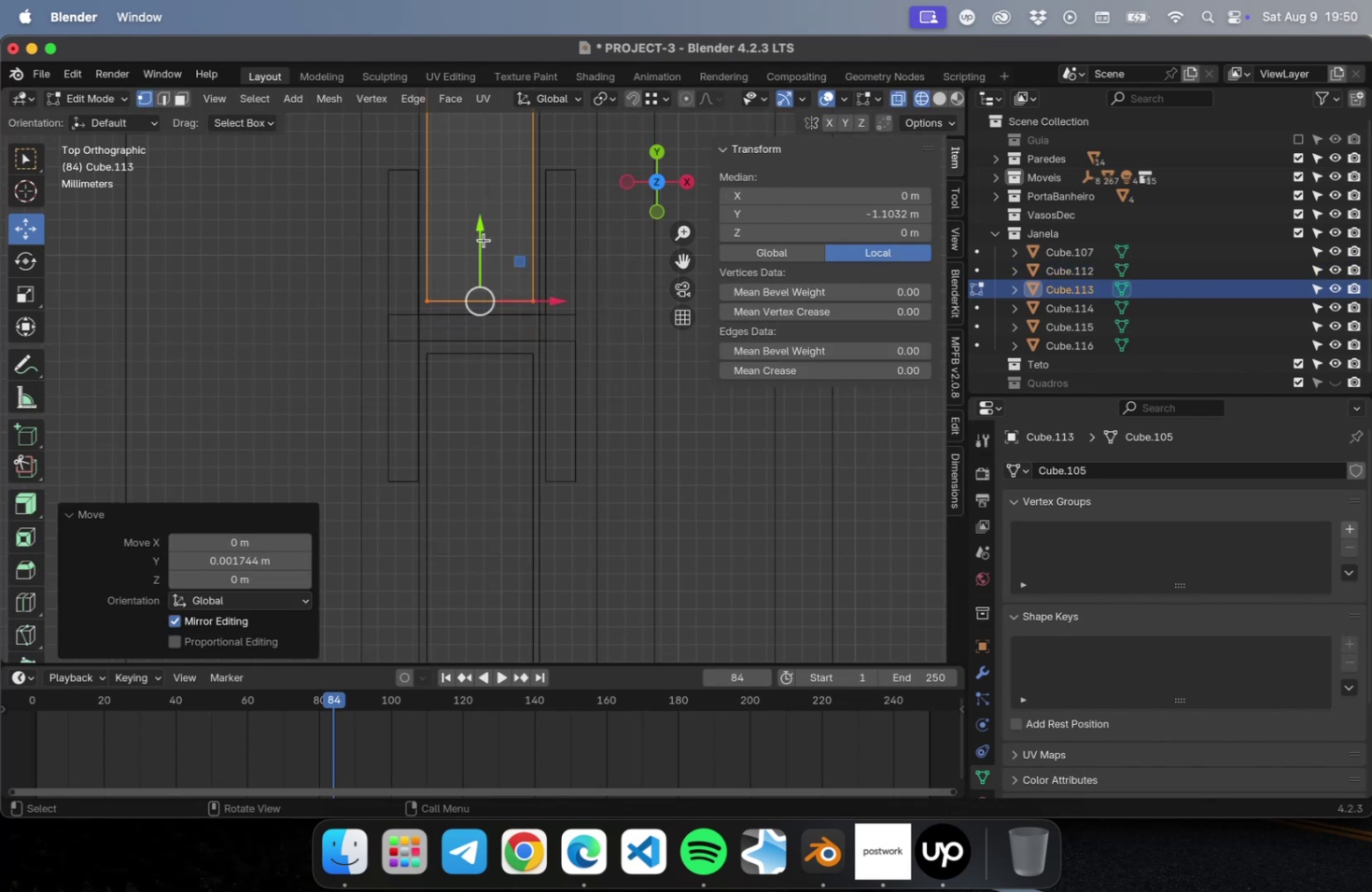 
key(Tab)
 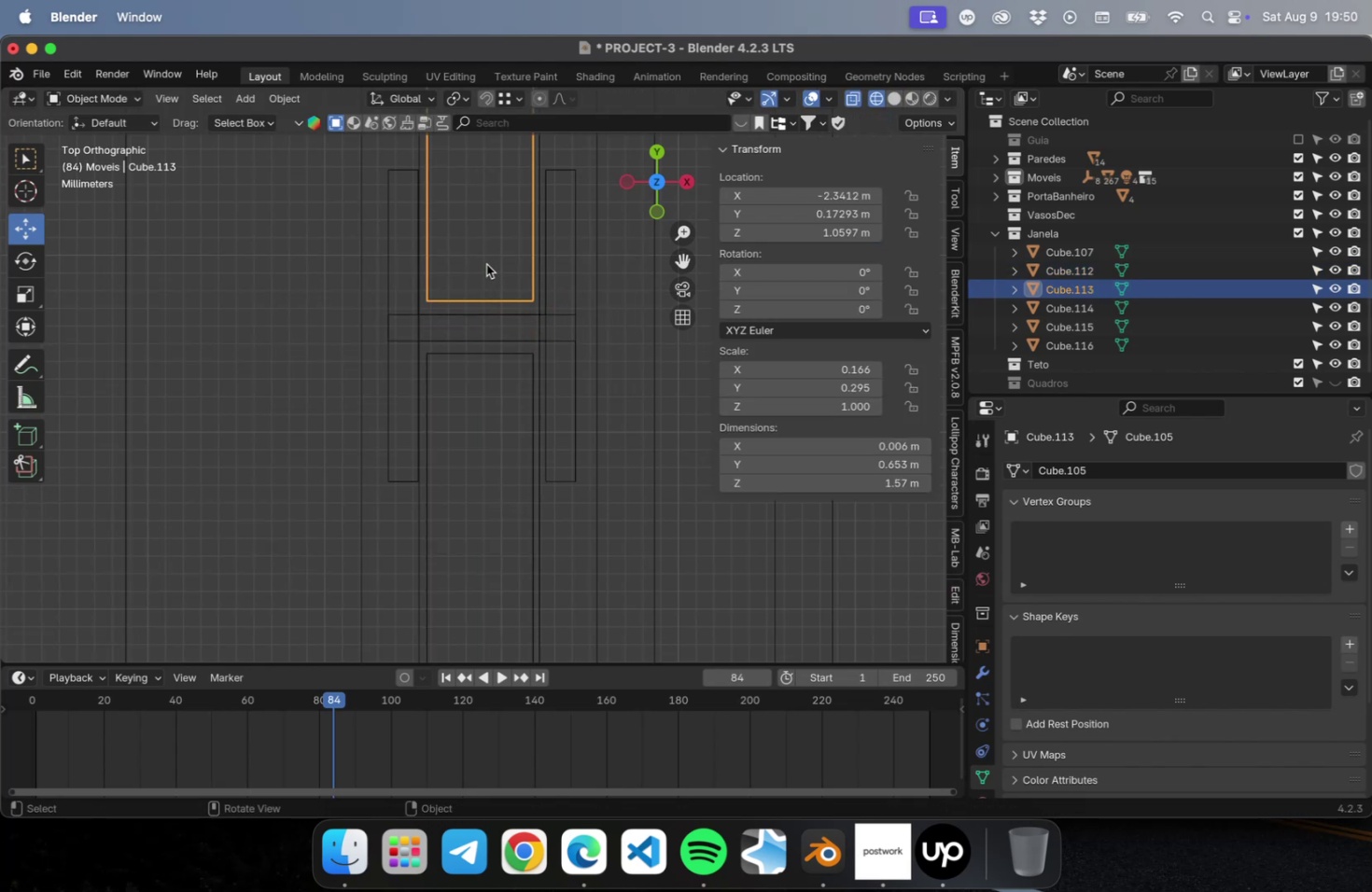 
scroll: coordinate [483, 297], scroll_direction: down, amount: 62.0
 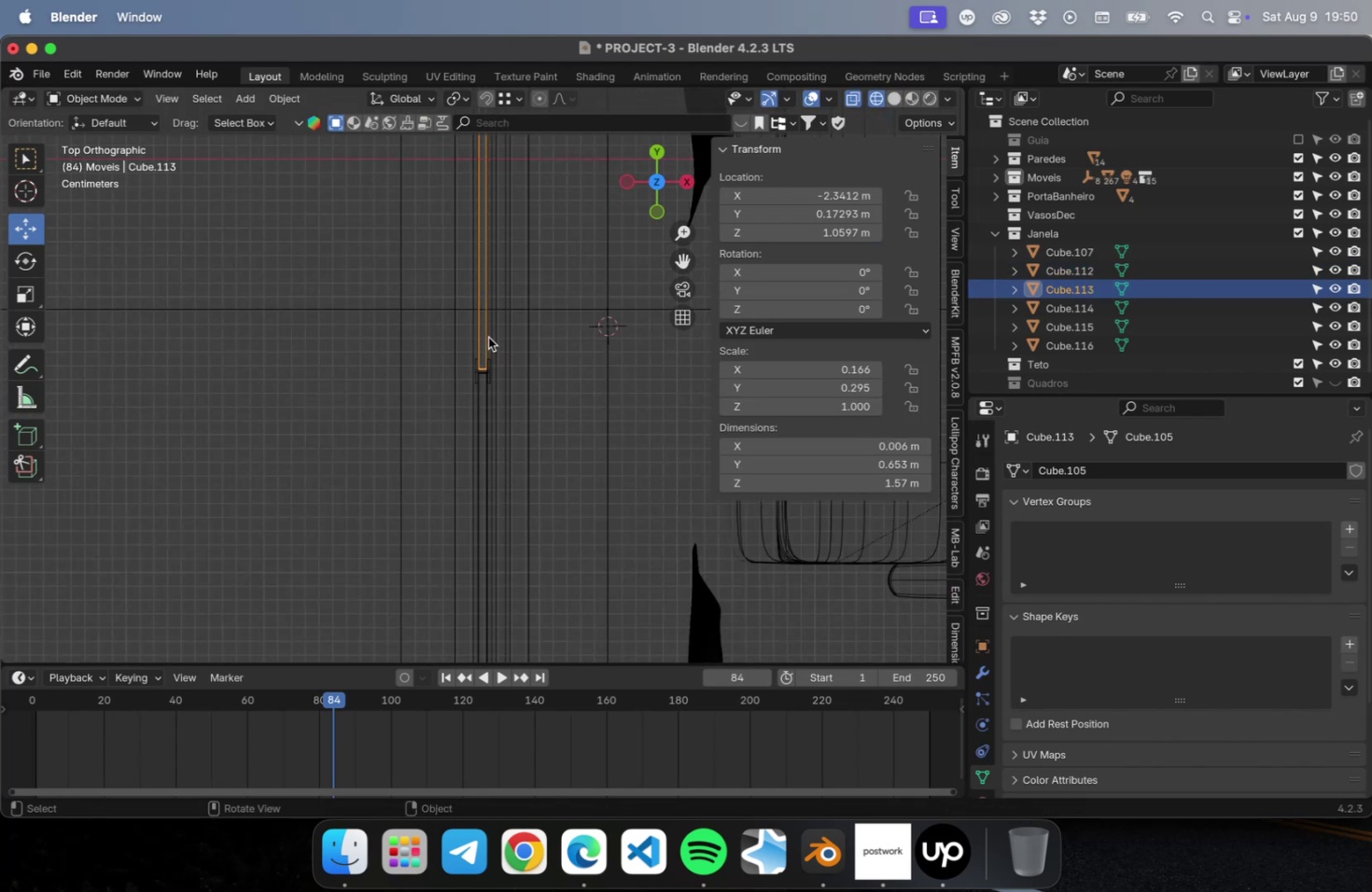 
key(Meta+S)
 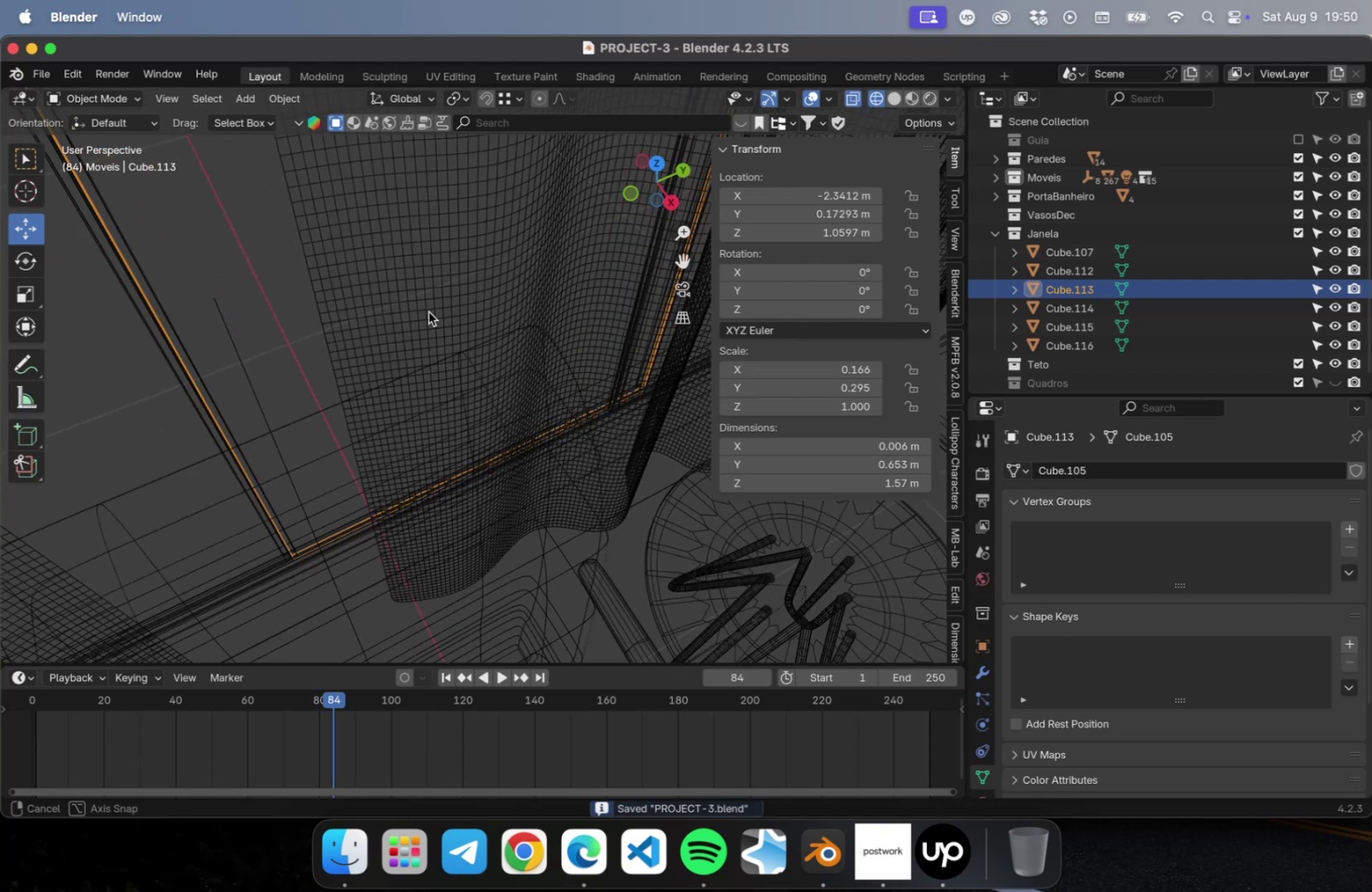 
scroll: coordinate [385, 267], scroll_direction: down, amount: 14.0
 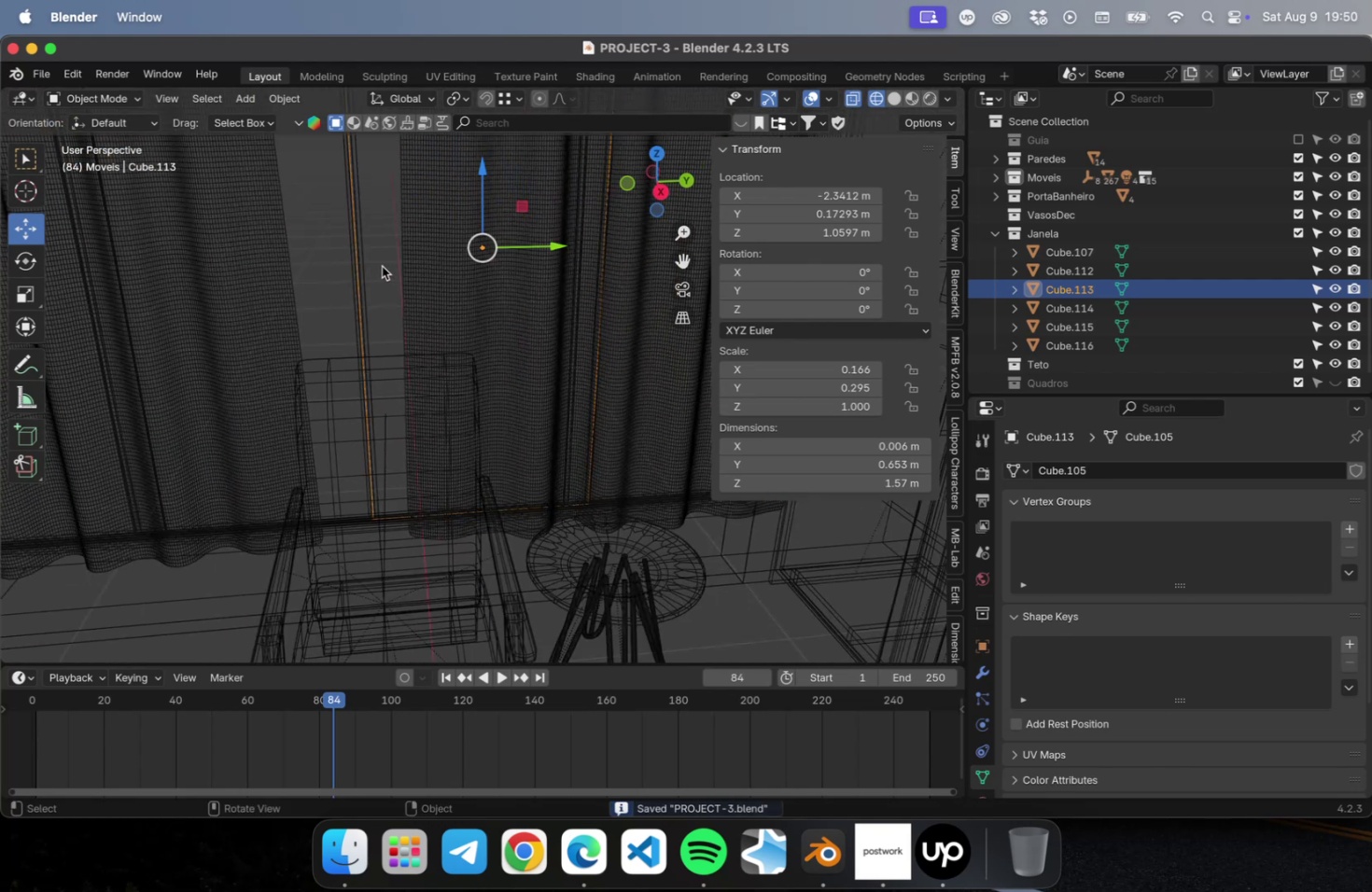 
hold_key(key=ShiftLeft, duration=0.53)
 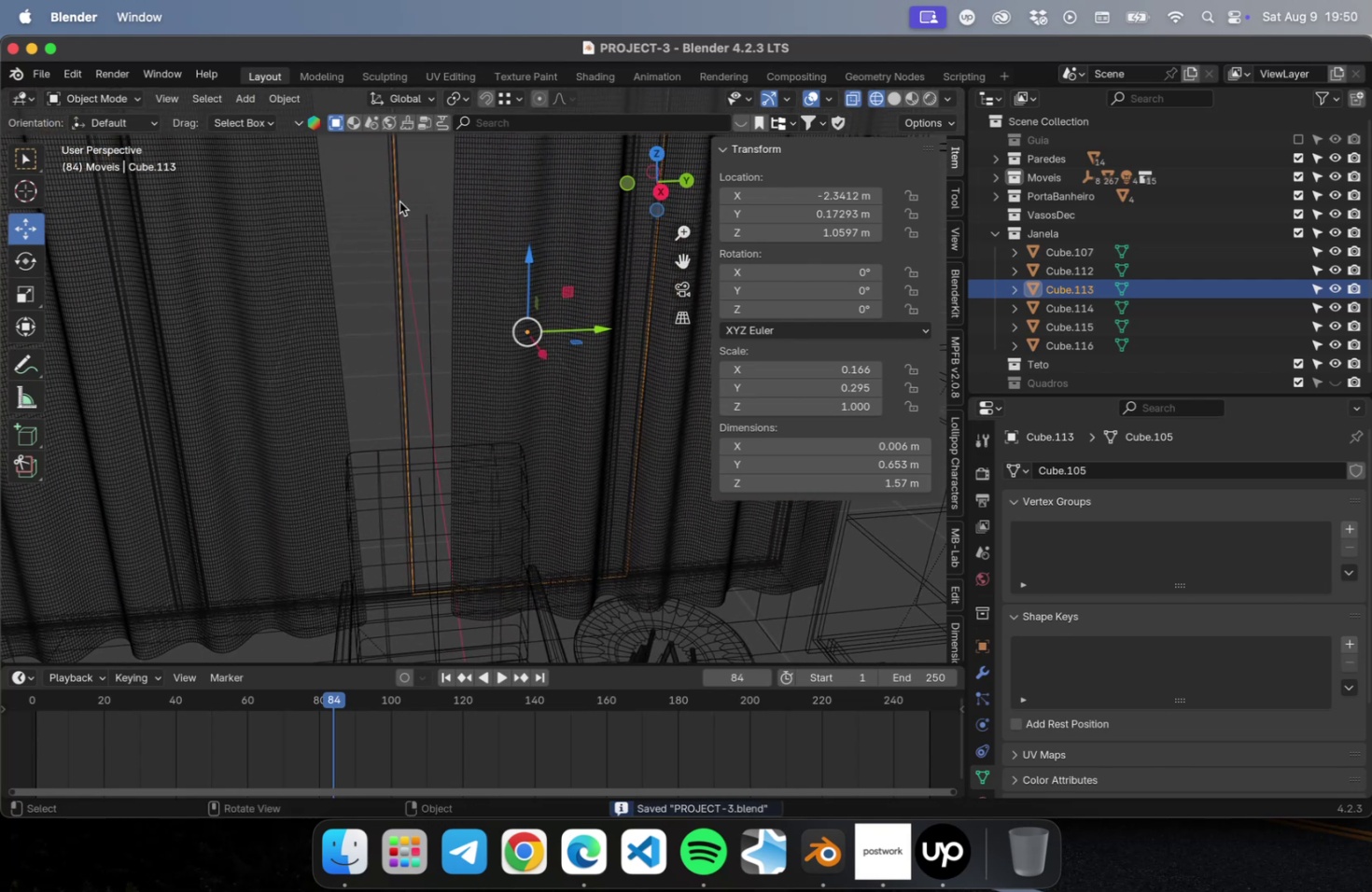 
left_click_drag(start_coordinate=[378, 181], to_coordinate=[403, 201])
 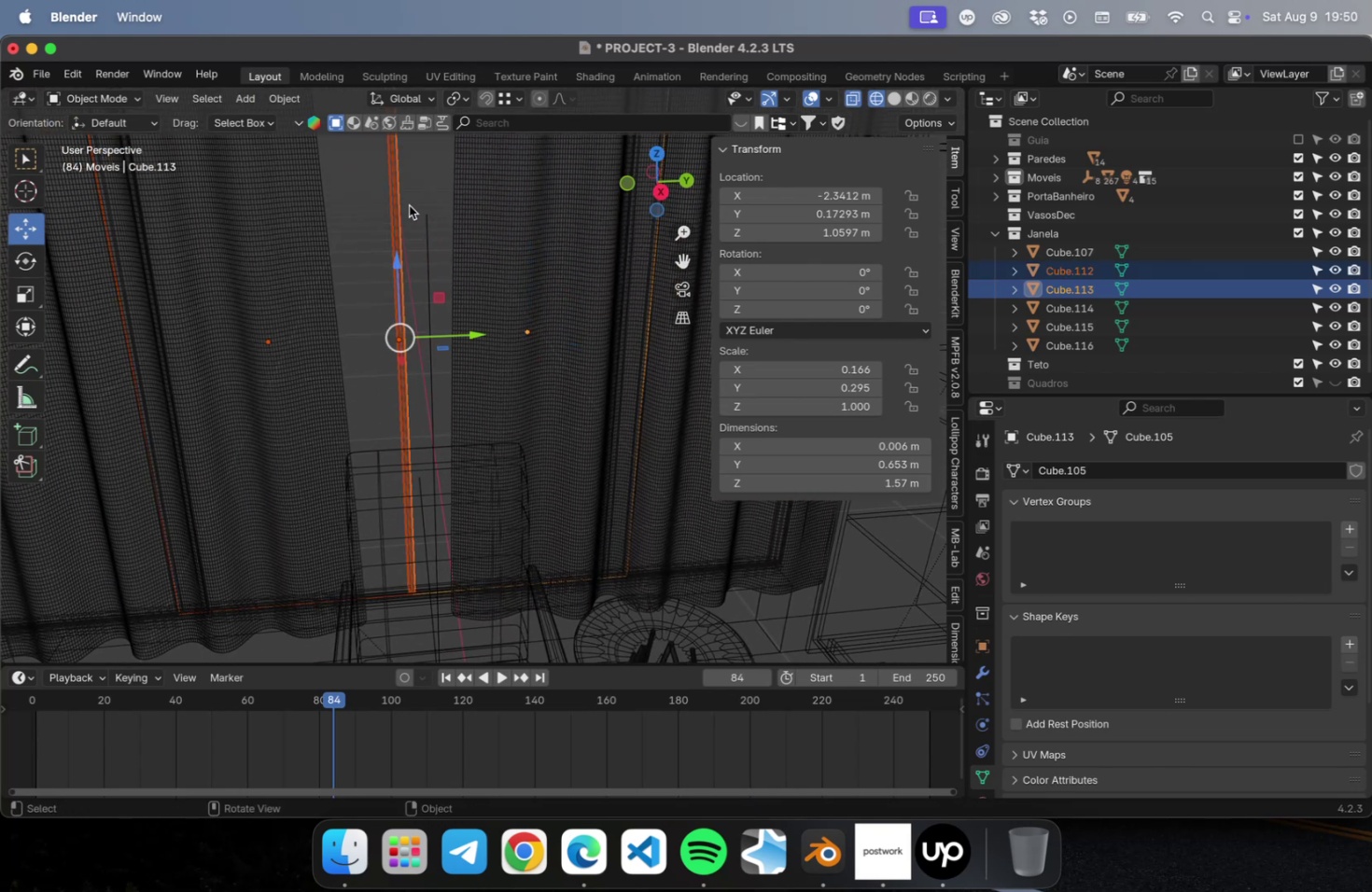 
key(NumpadDivide)
 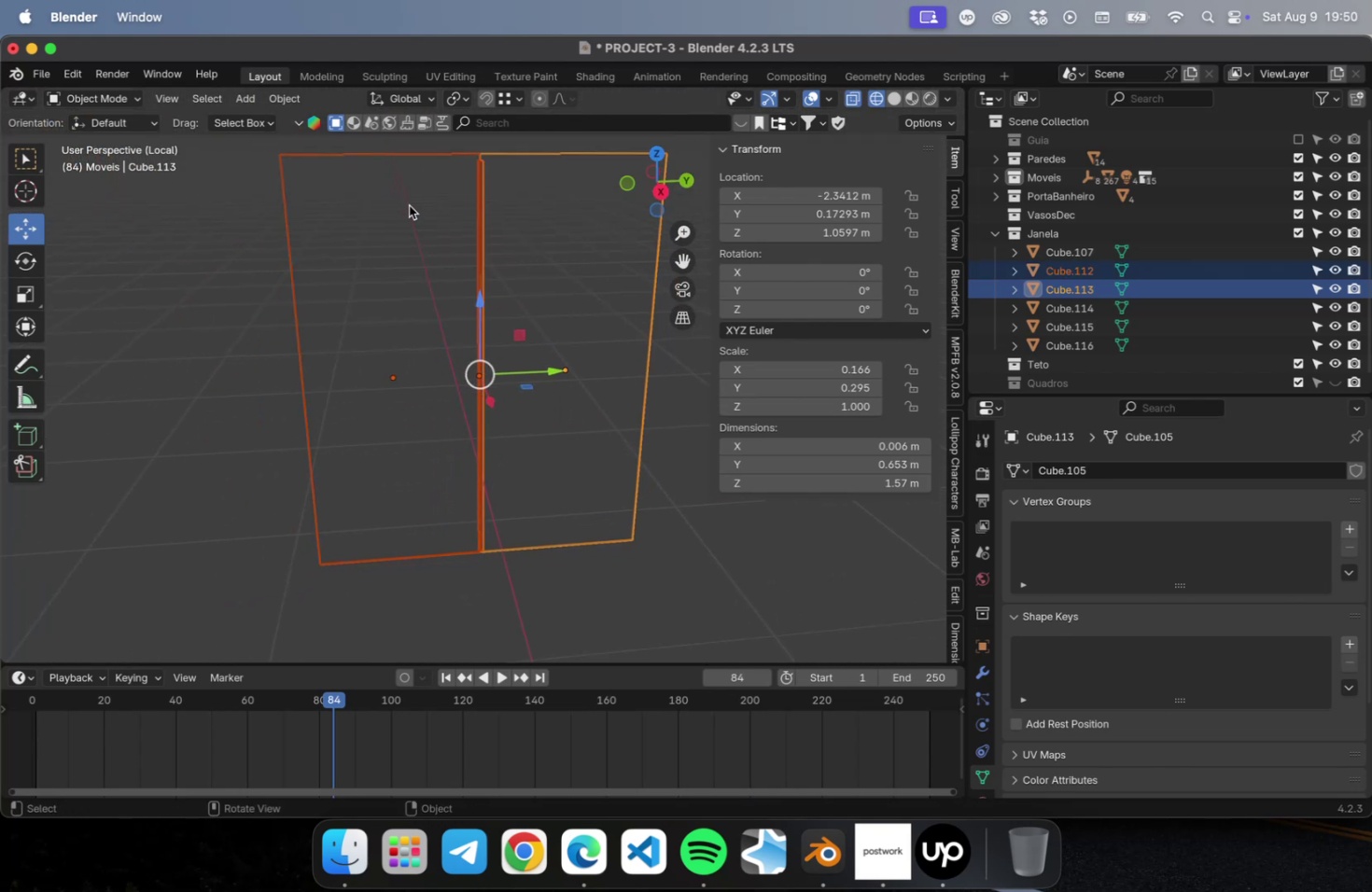 
key(Meta+CommandLeft)
 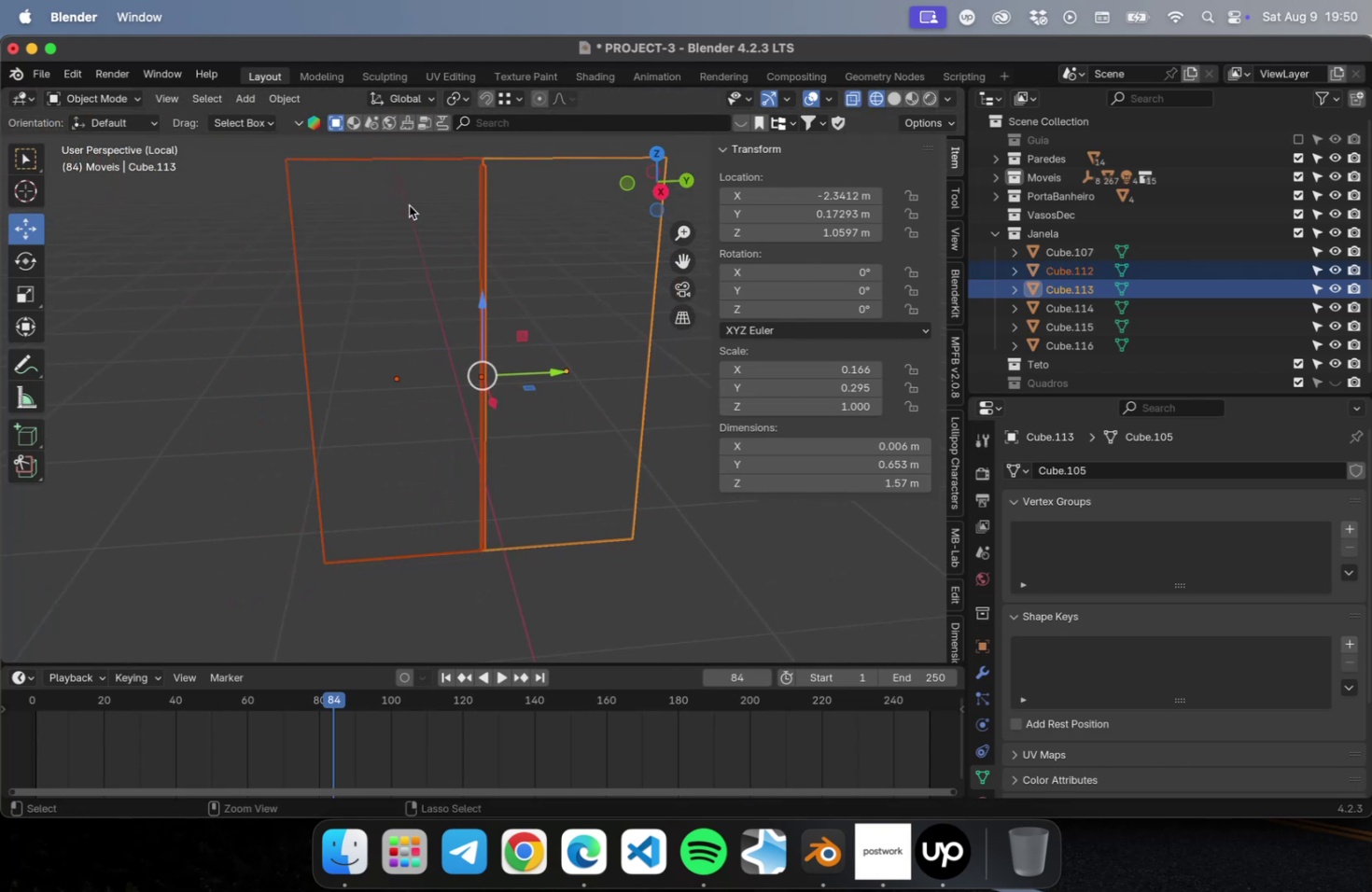 
key(Meta+S)
 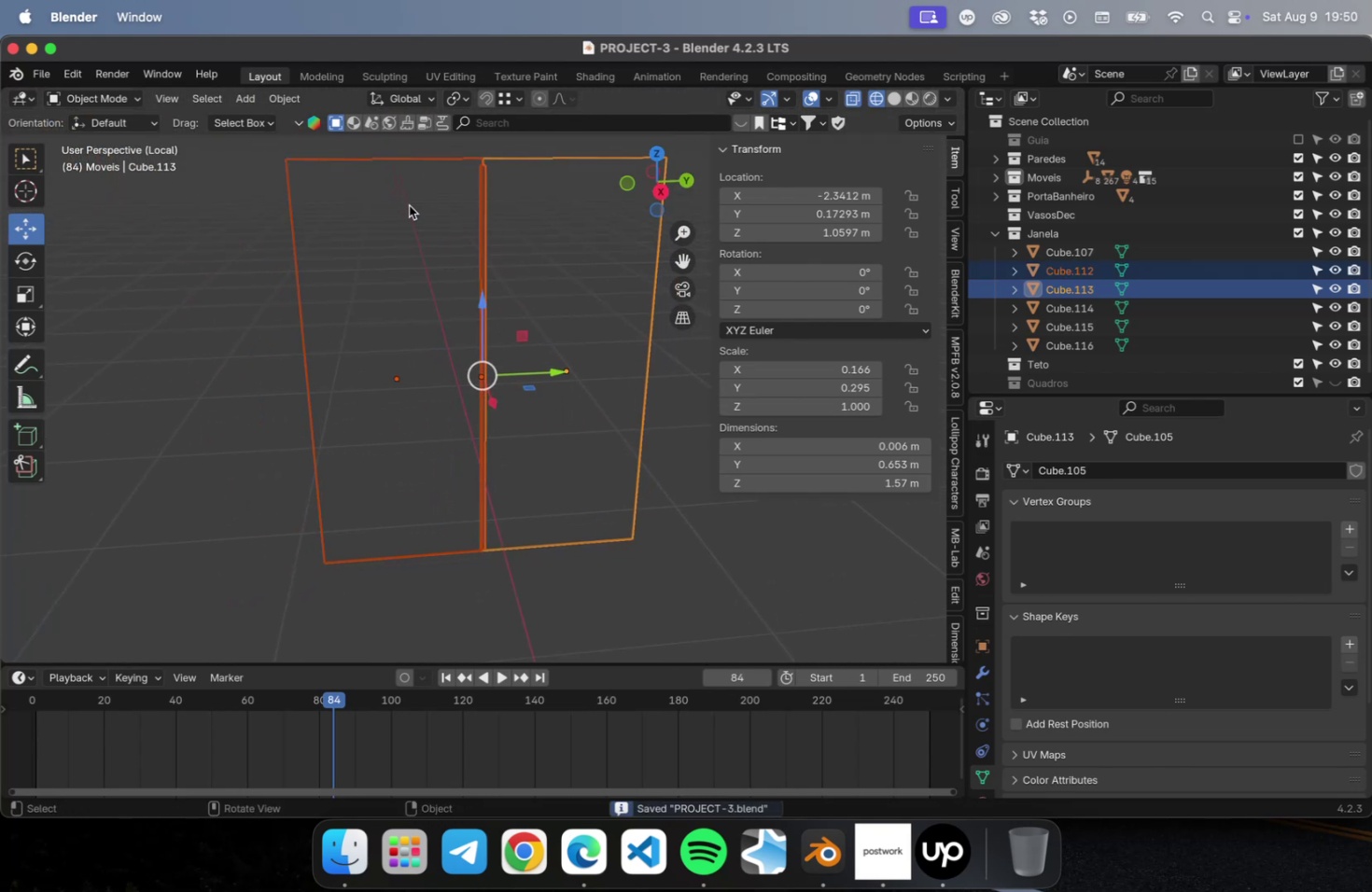 
key(NumpadDecimal)
 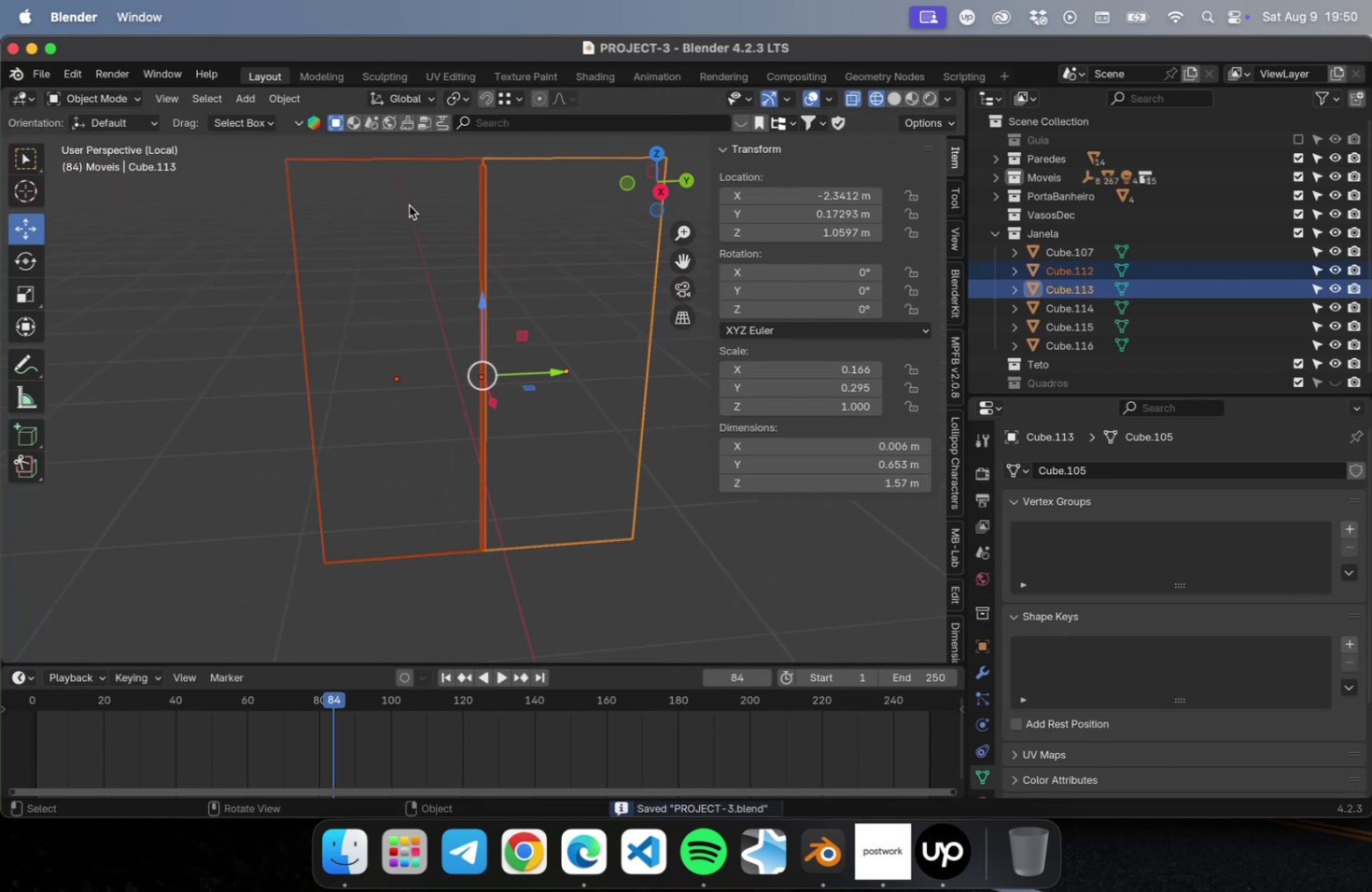 
key(Numpad3)
 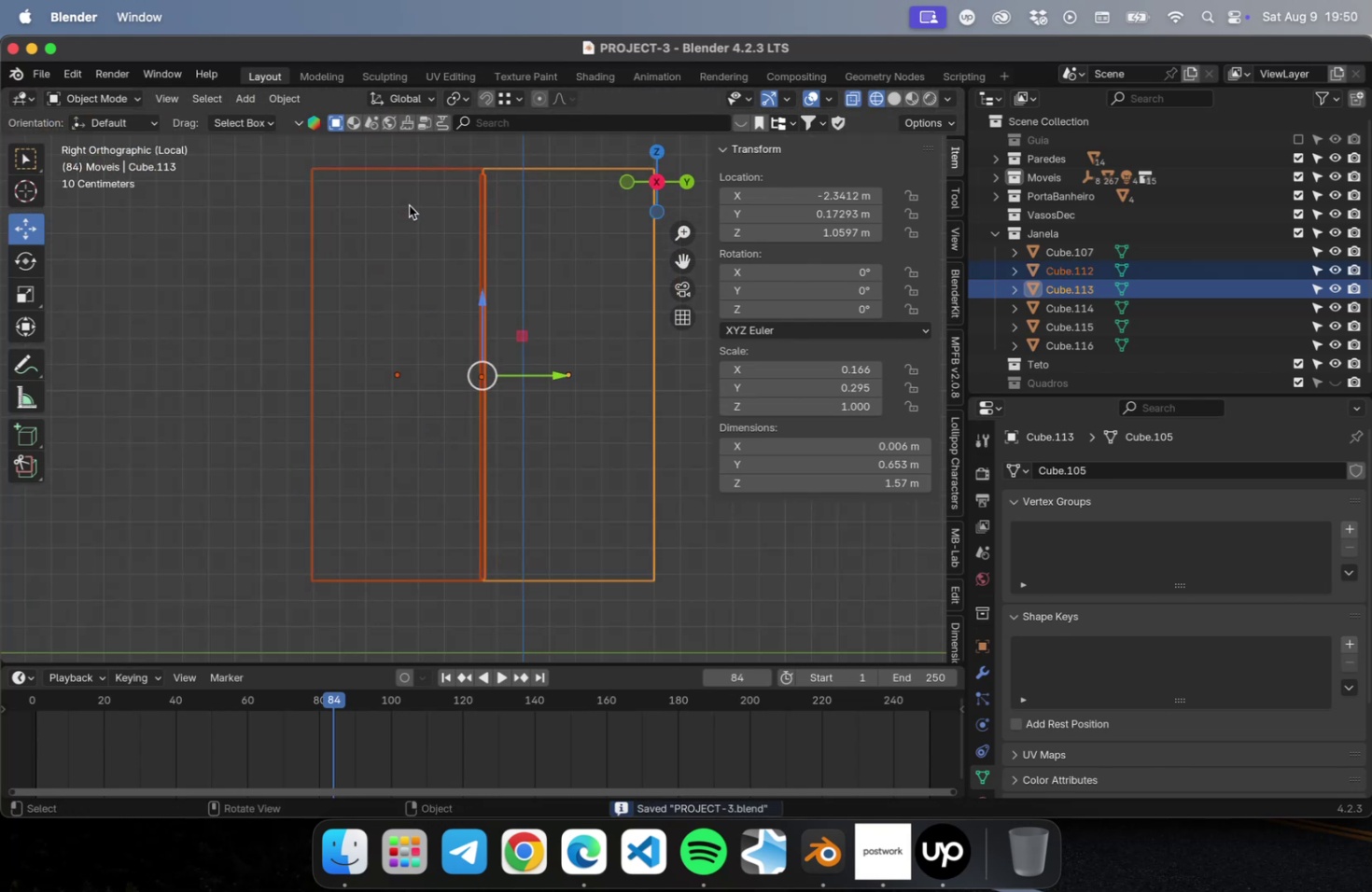 
scroll: coordinate [511, 414], scroll_direction: up, amount: 37.0
 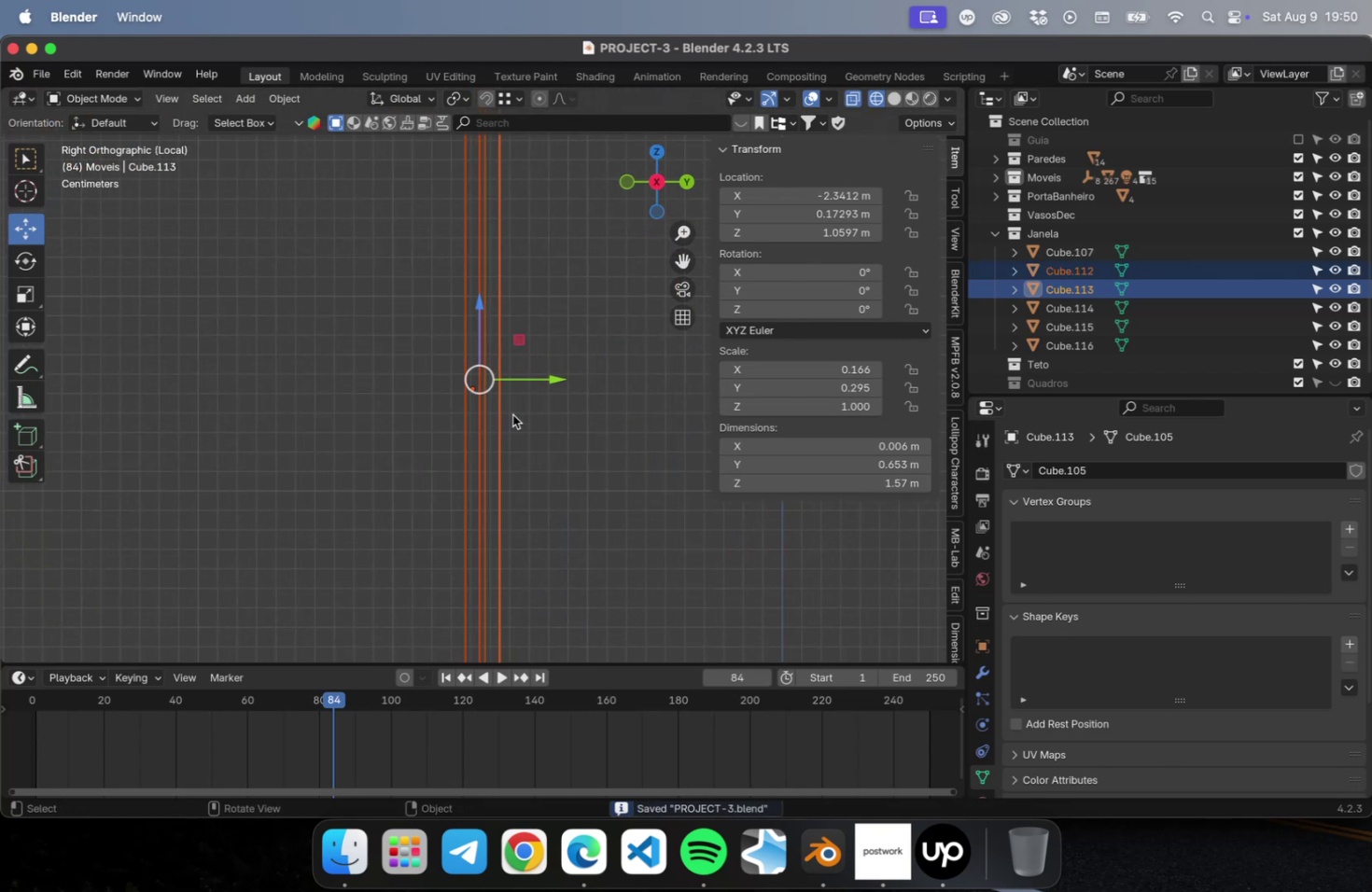 
left_click([514, 414])
 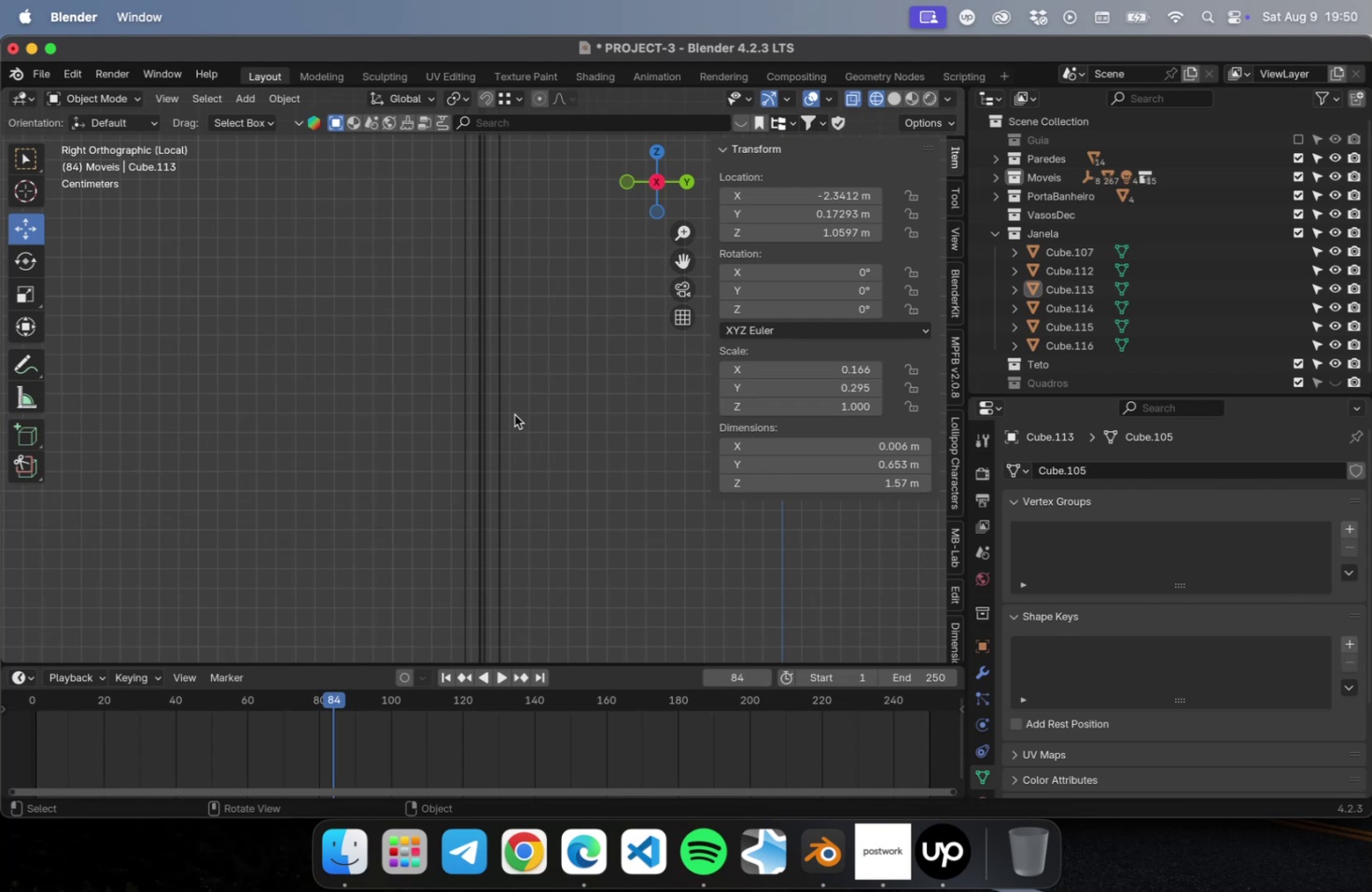 
scroll: coordinate [439, 435], scroll_direction: down, amount: 39.0
 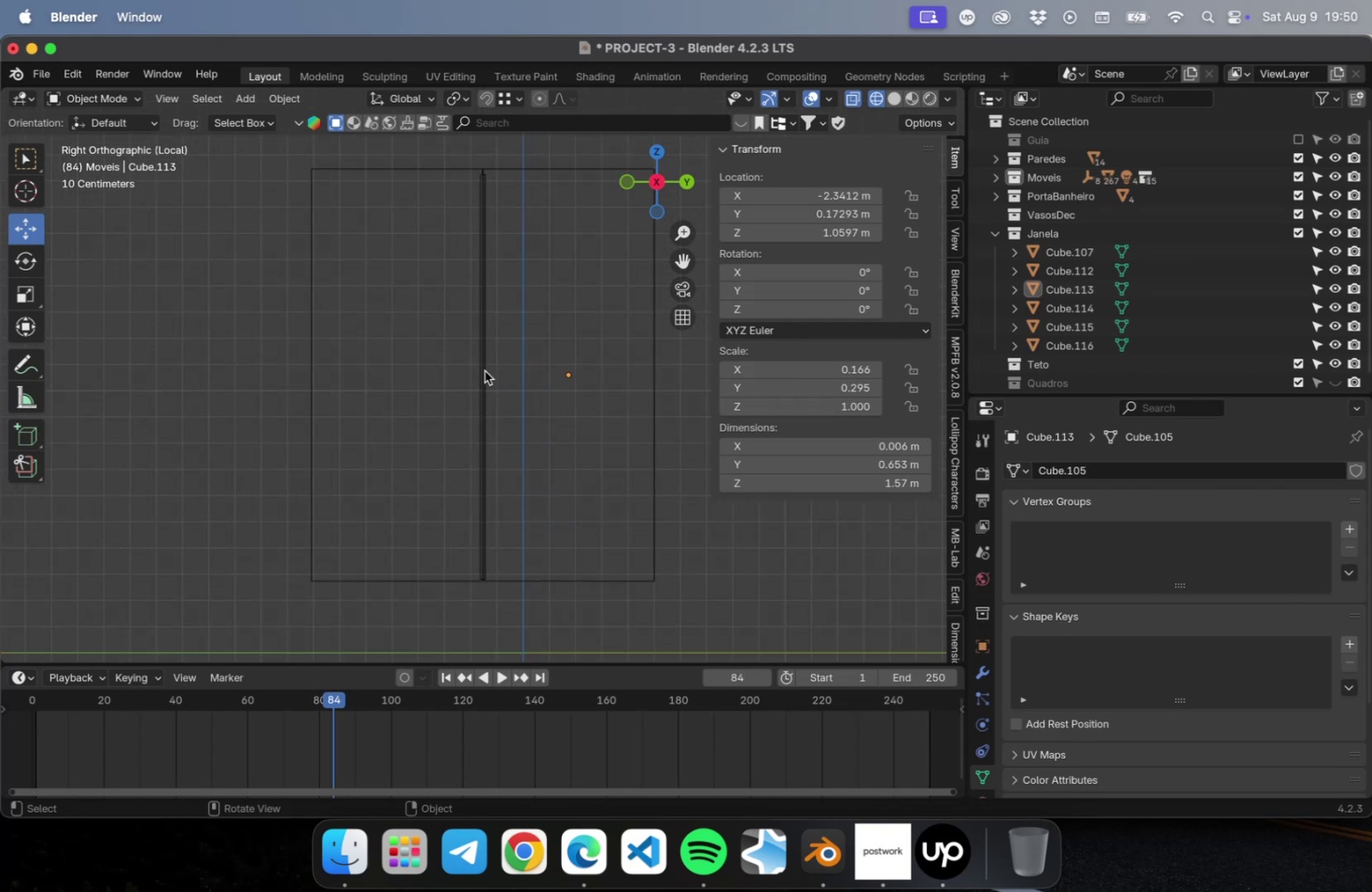 
key(Meta+S)
 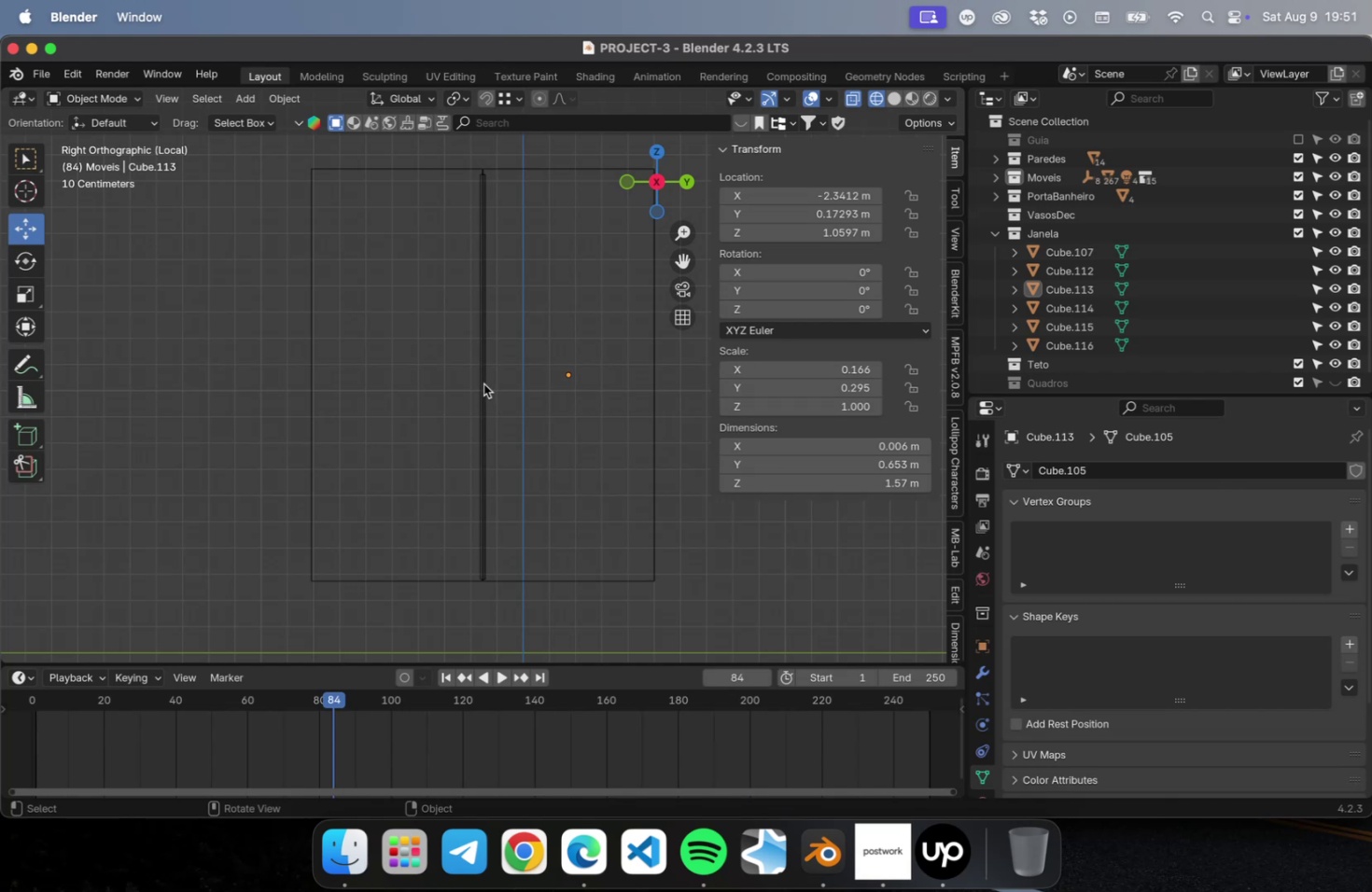 
wait(11.51)
 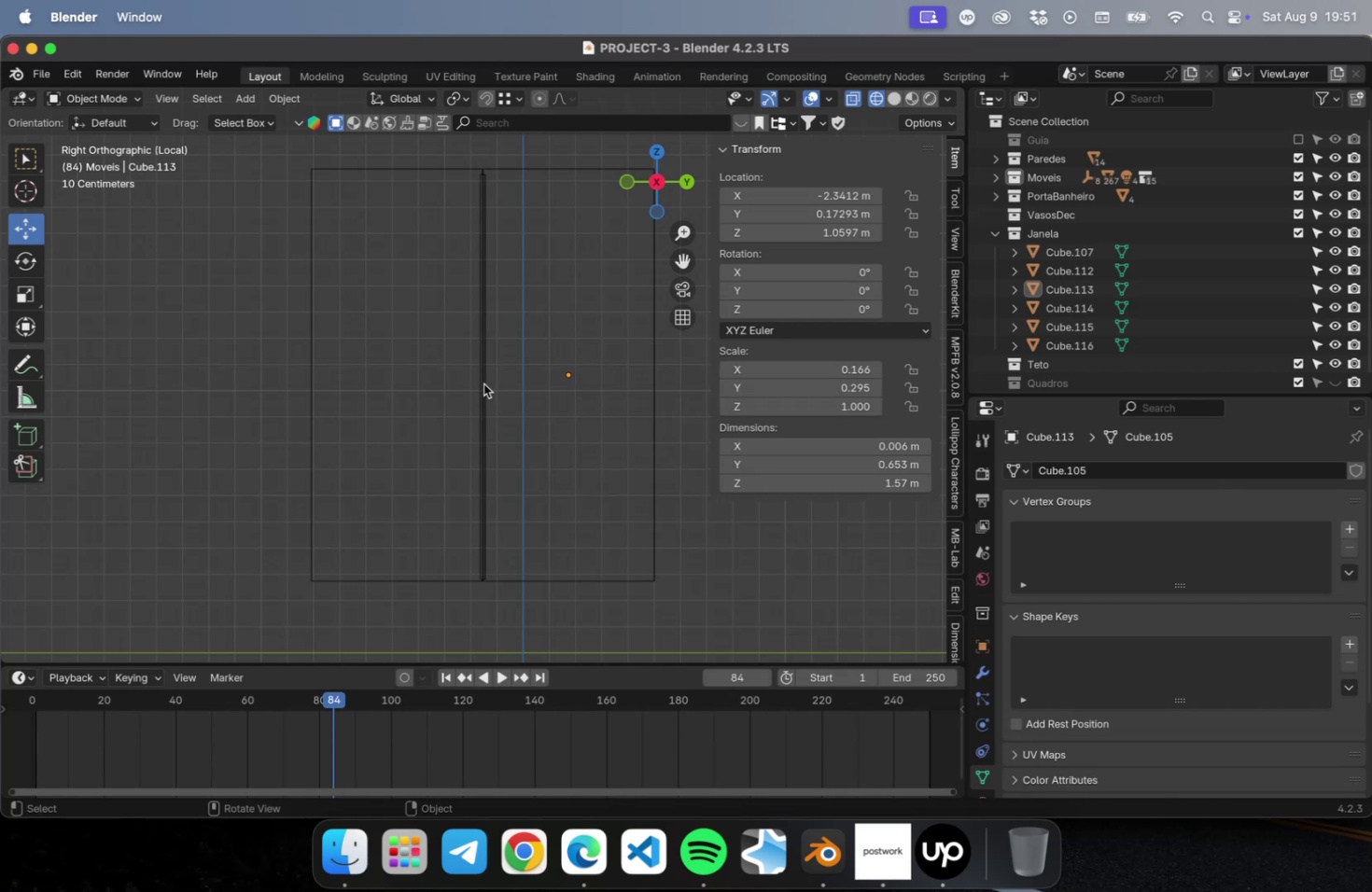 
left_click([245, 96])
 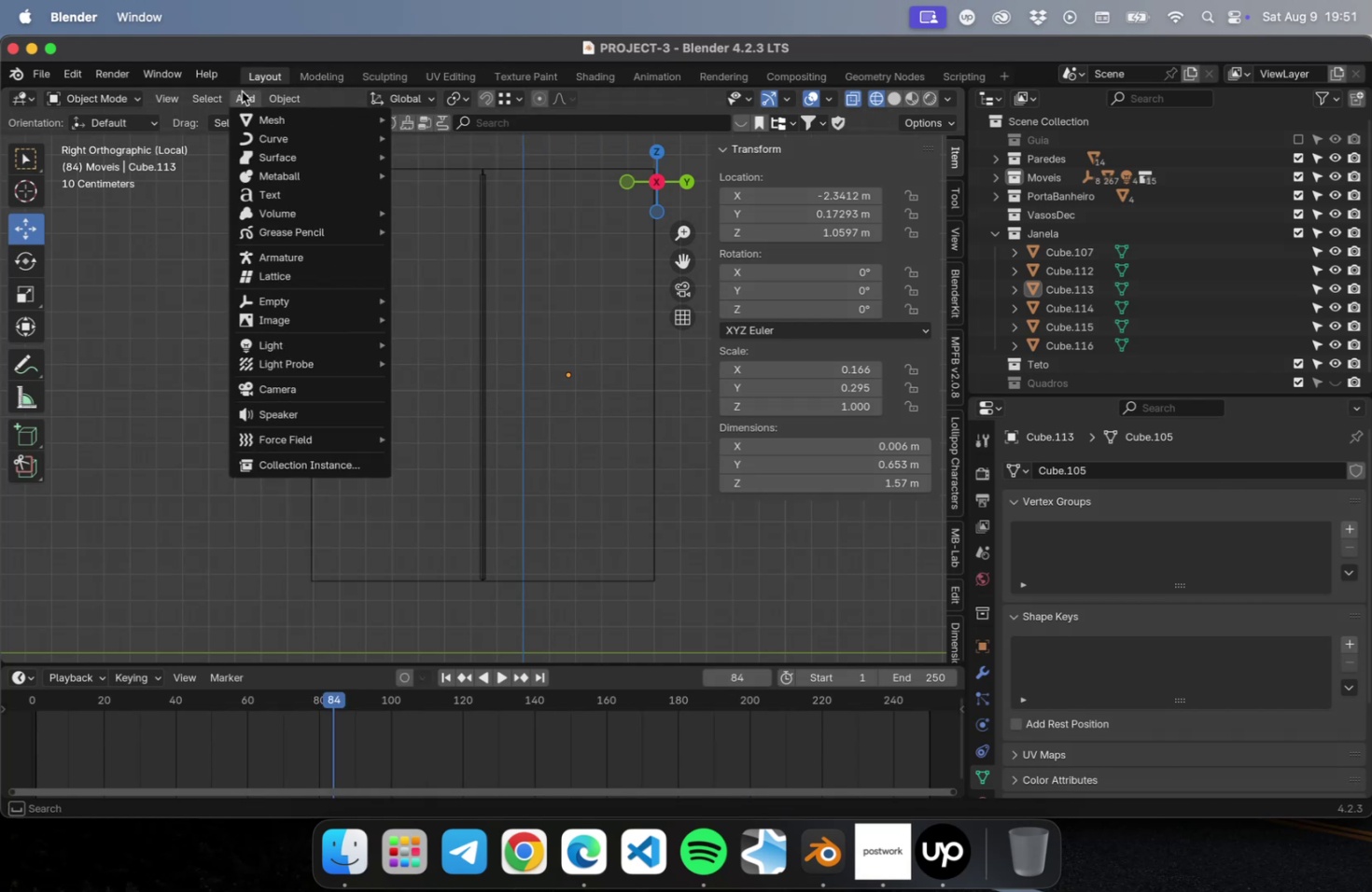 
mouse_move([266, 116])
 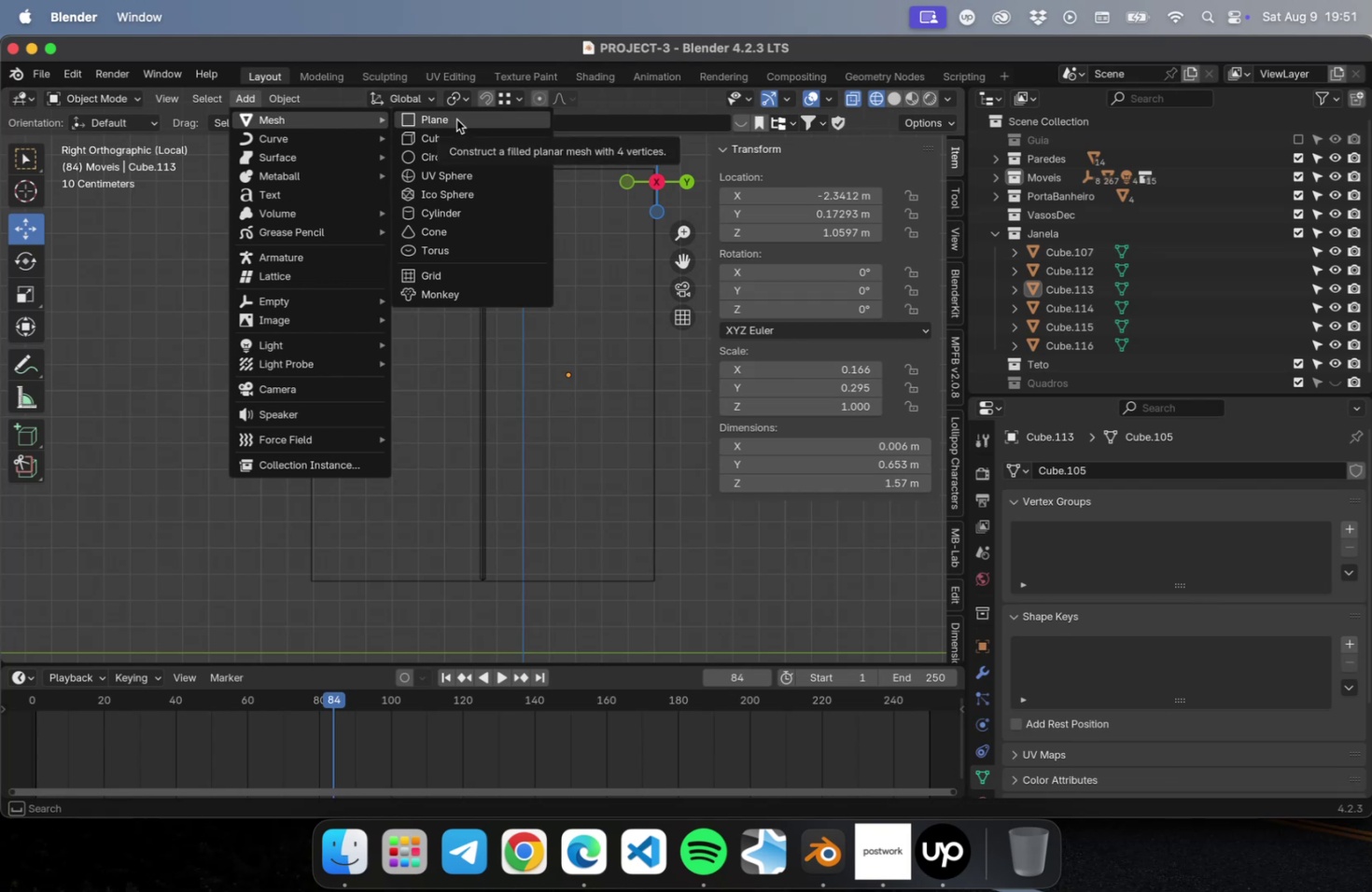 
left_click([456, 119])
 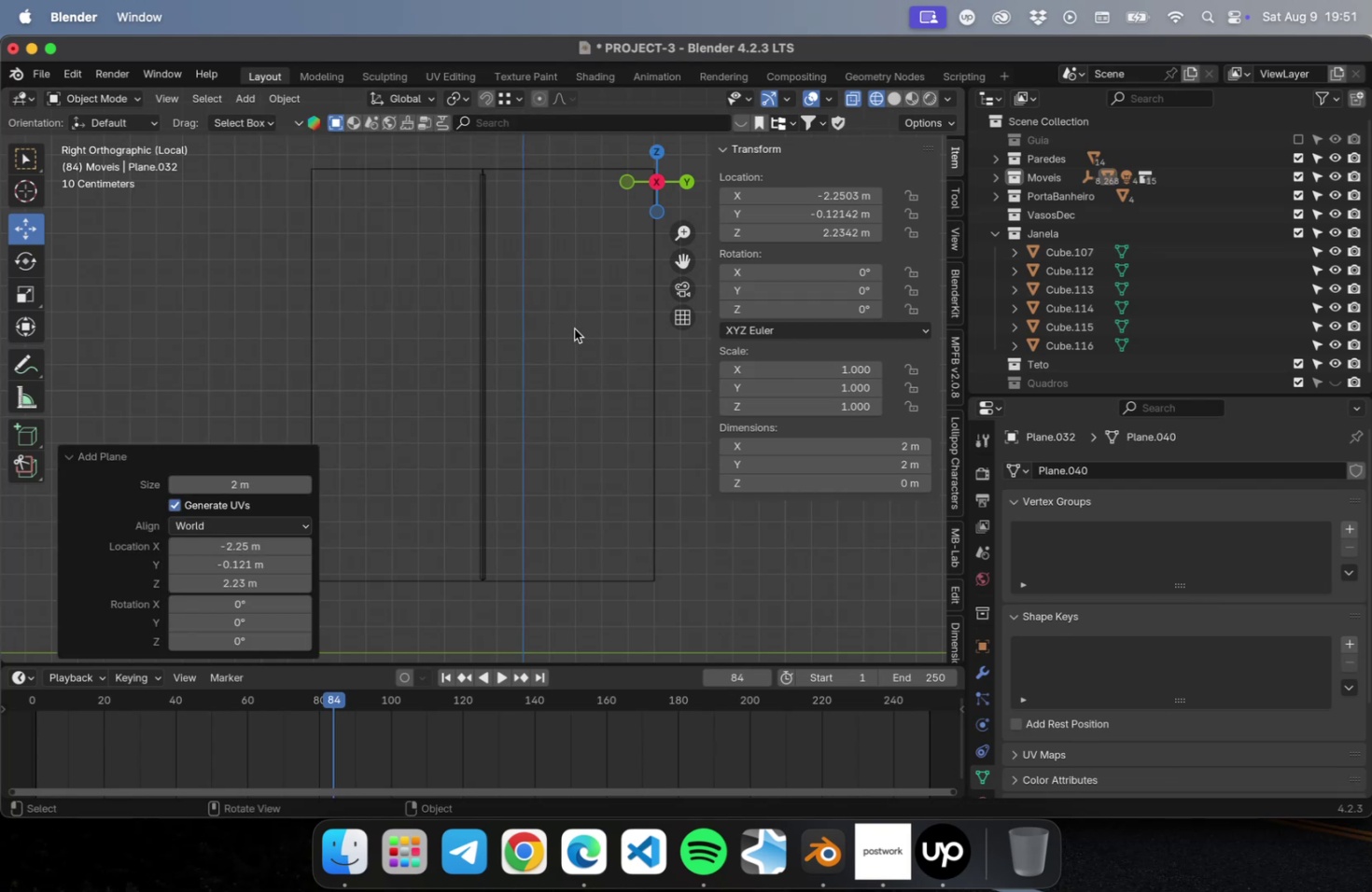 
scroll: coordinate [547, 346], scroll_direction: down, amount: 38.0
 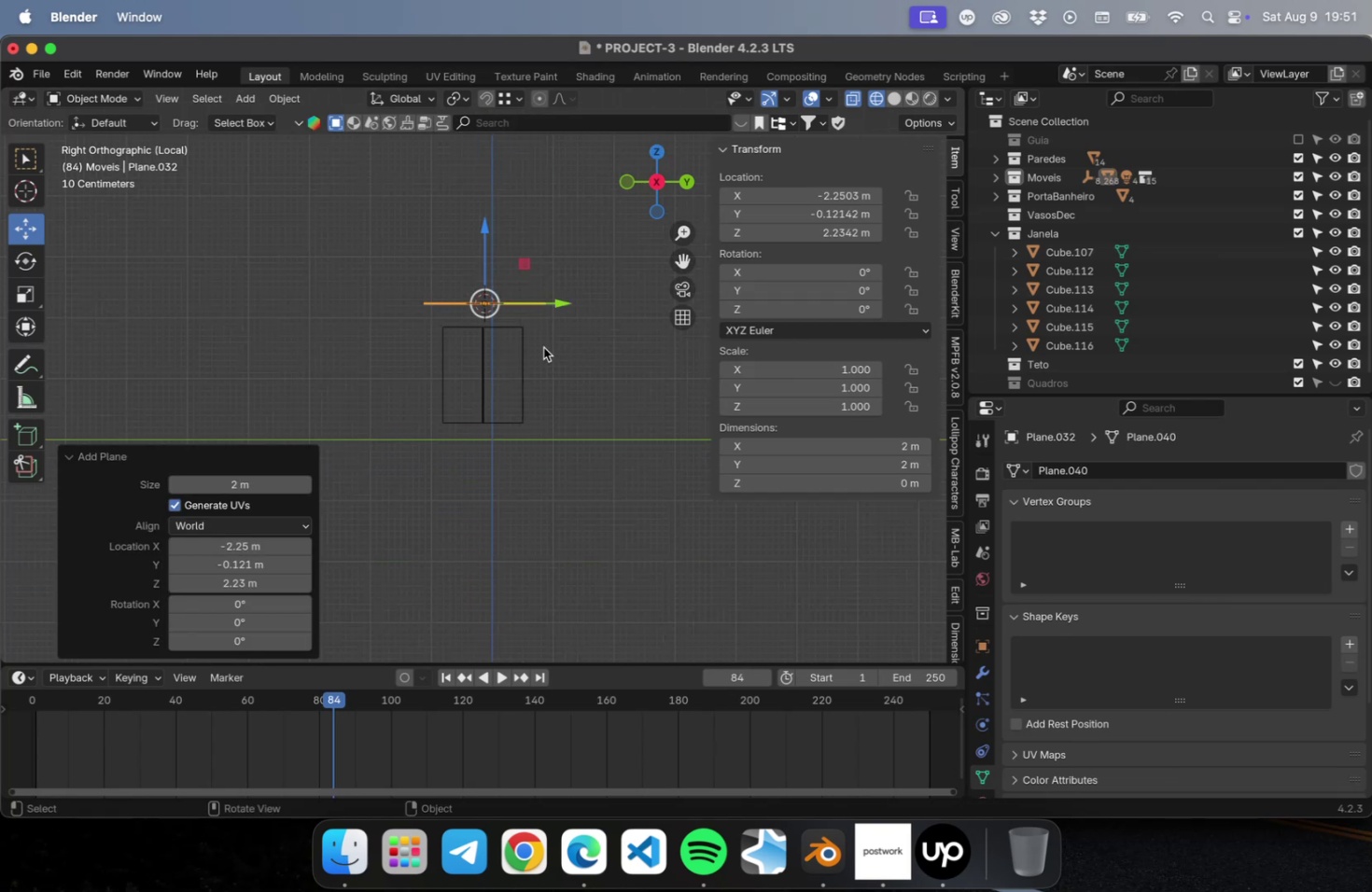 
type(ry90)
 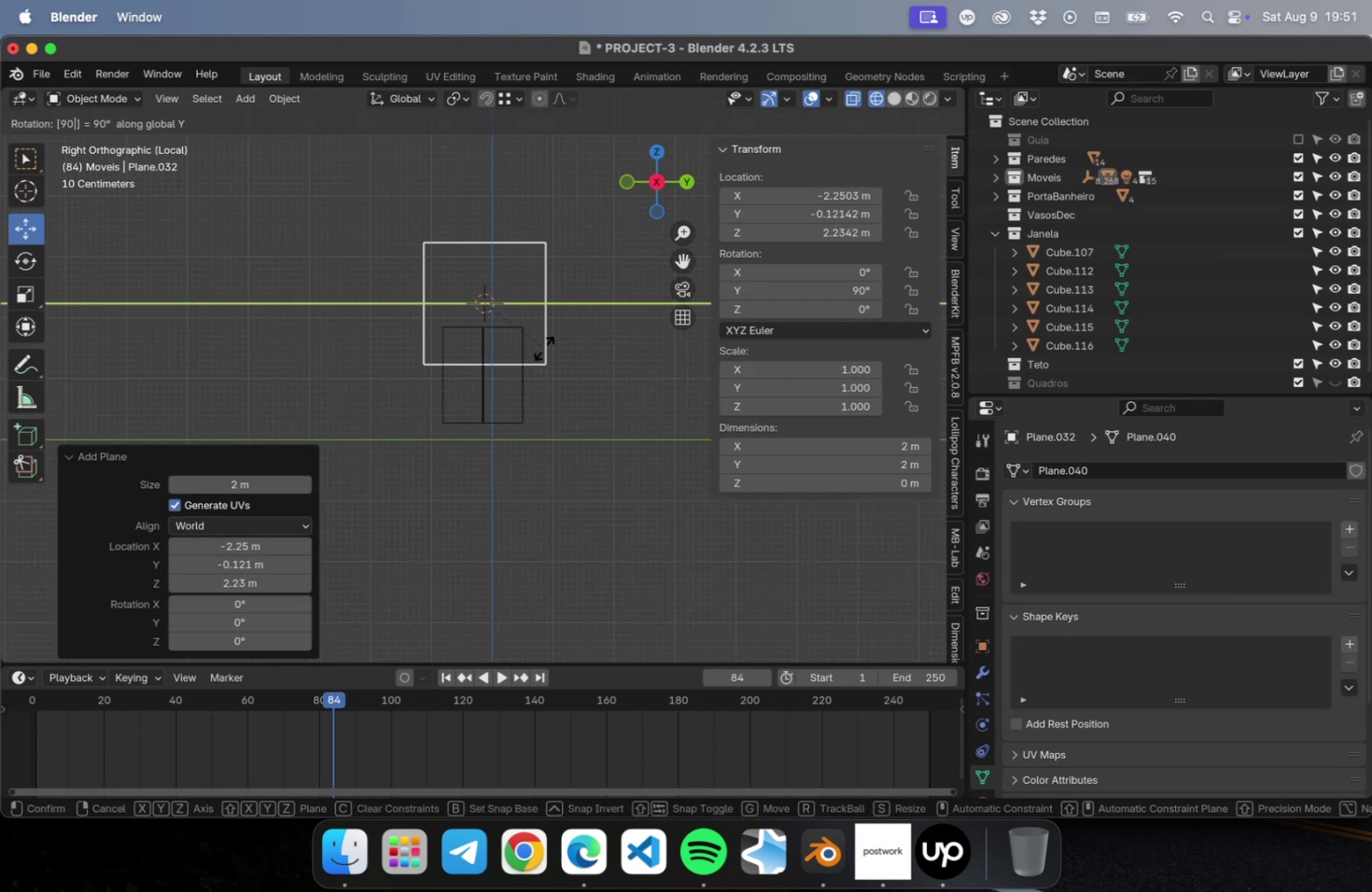 
key(Enter)
 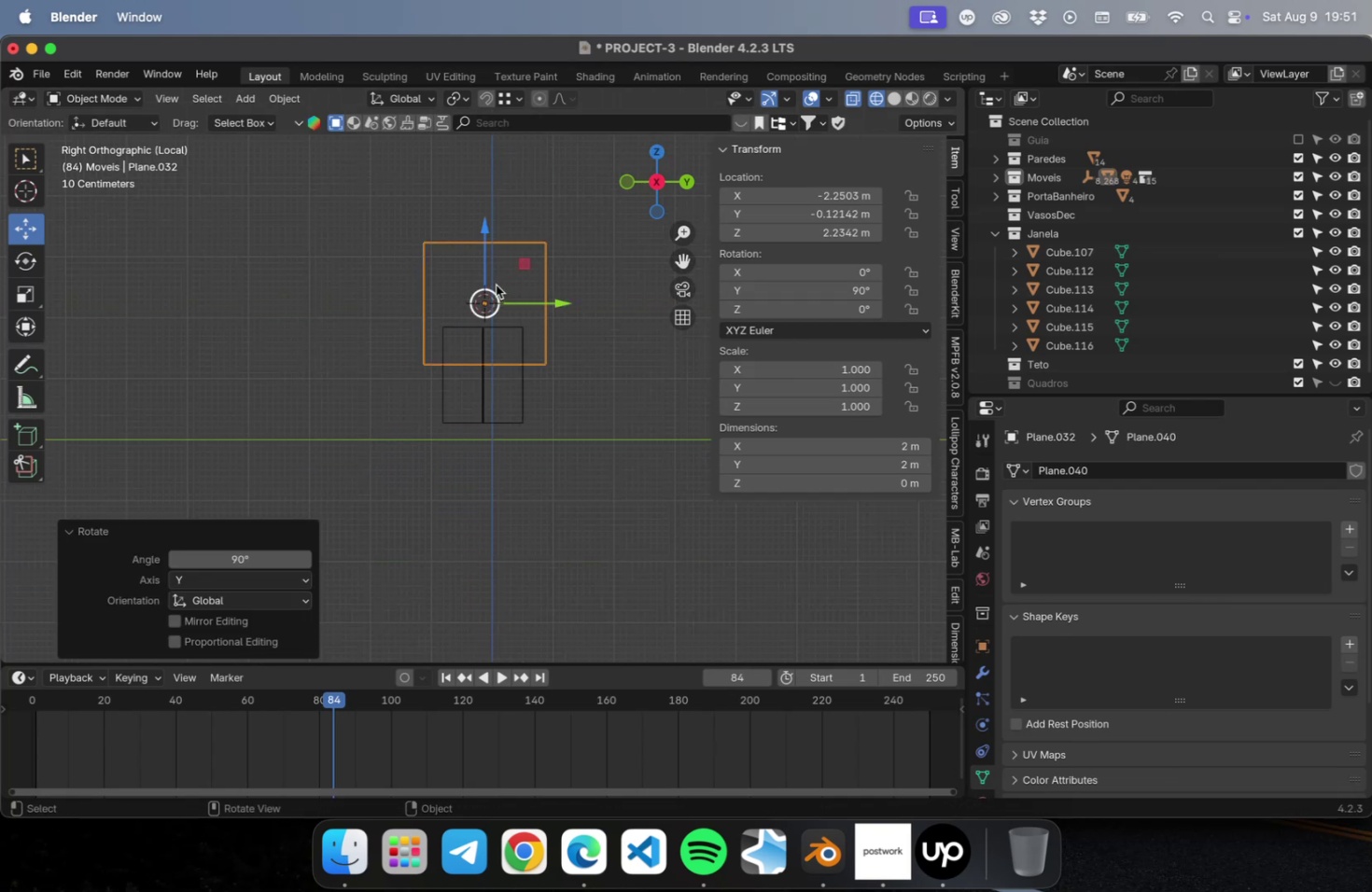 
key(S)
 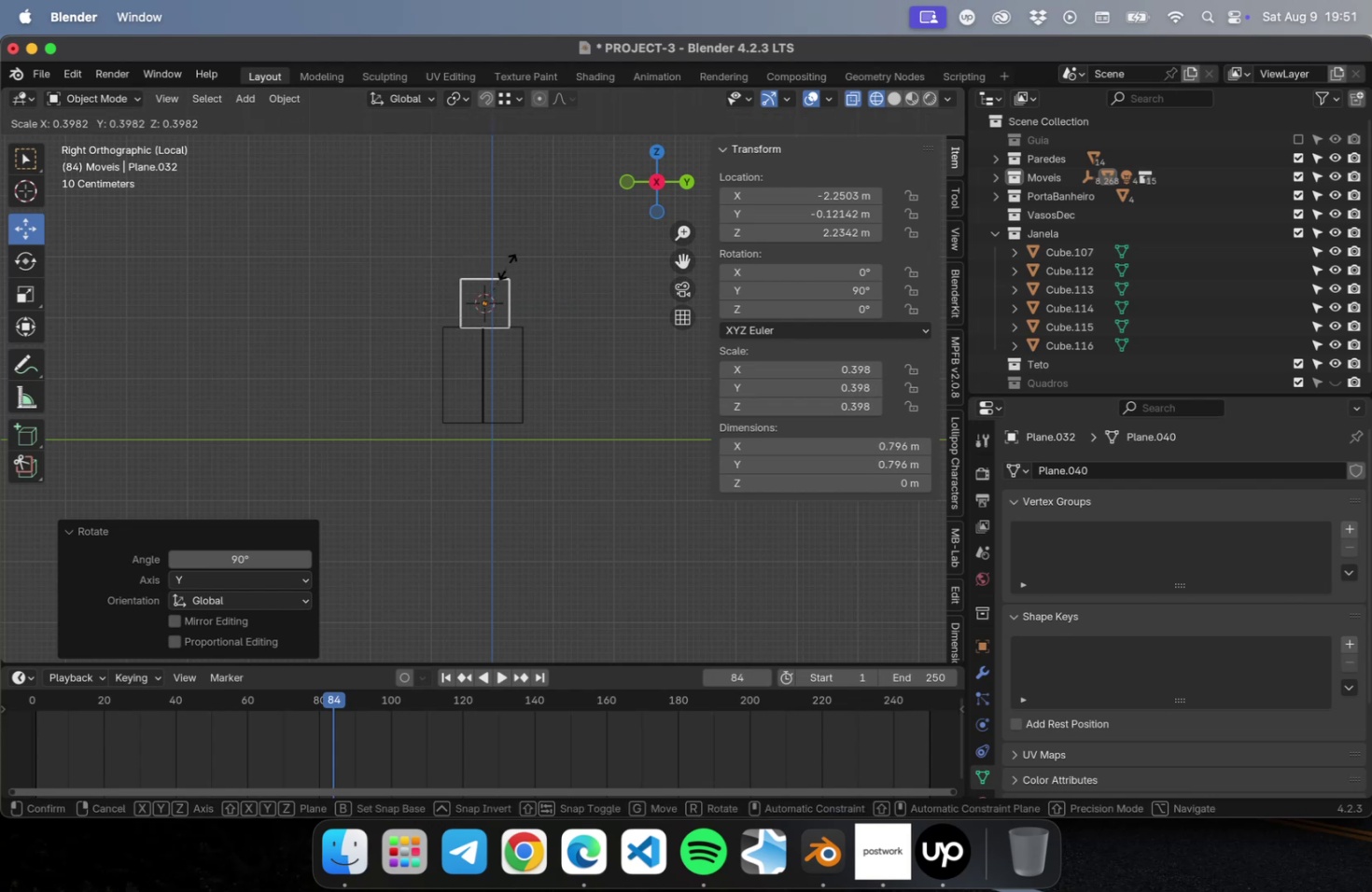 
left_click([504, 267])
 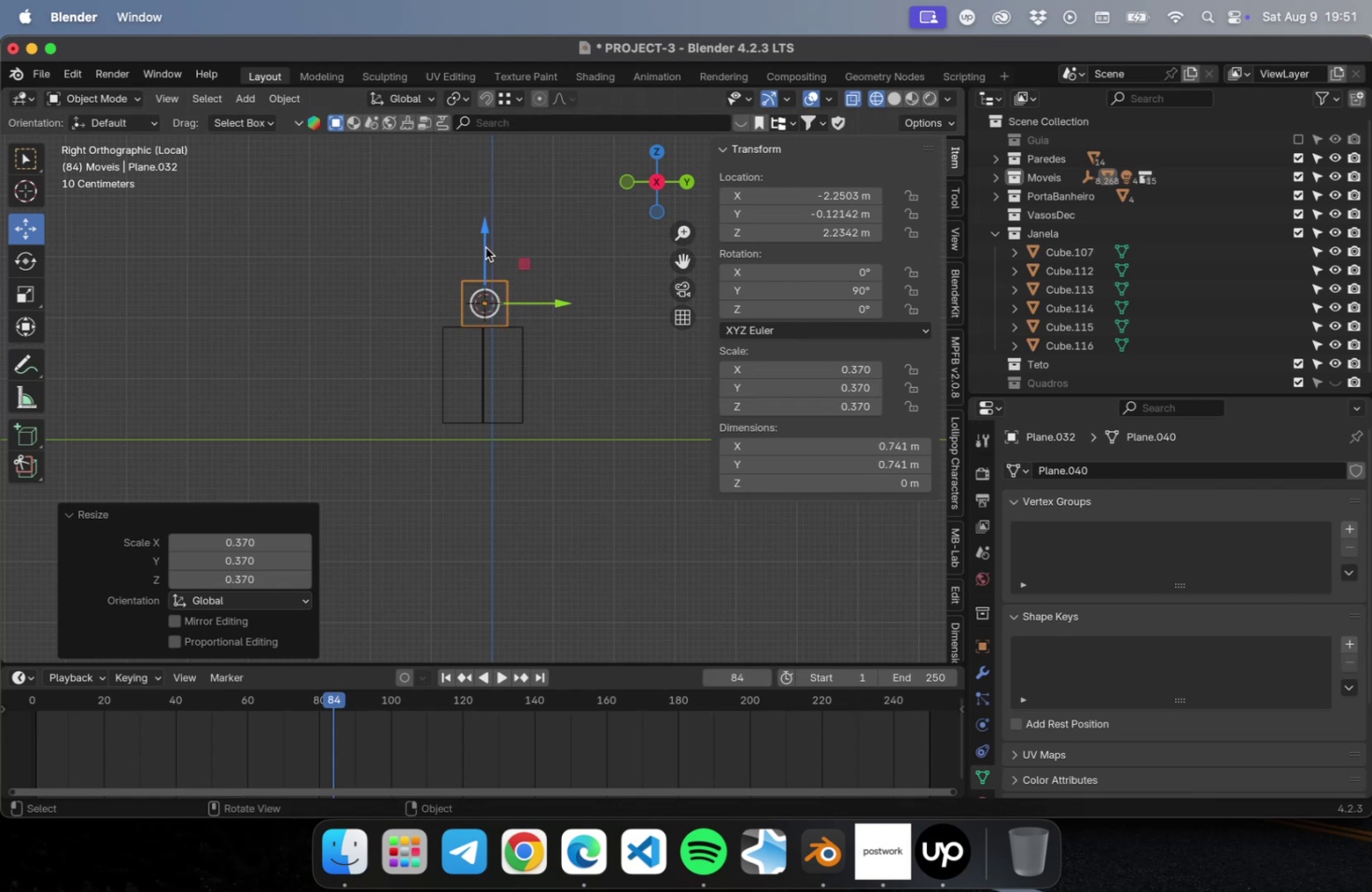 
left_click_drag(start_coordinate=[483, 235], to_coordinate=[476, 314])
 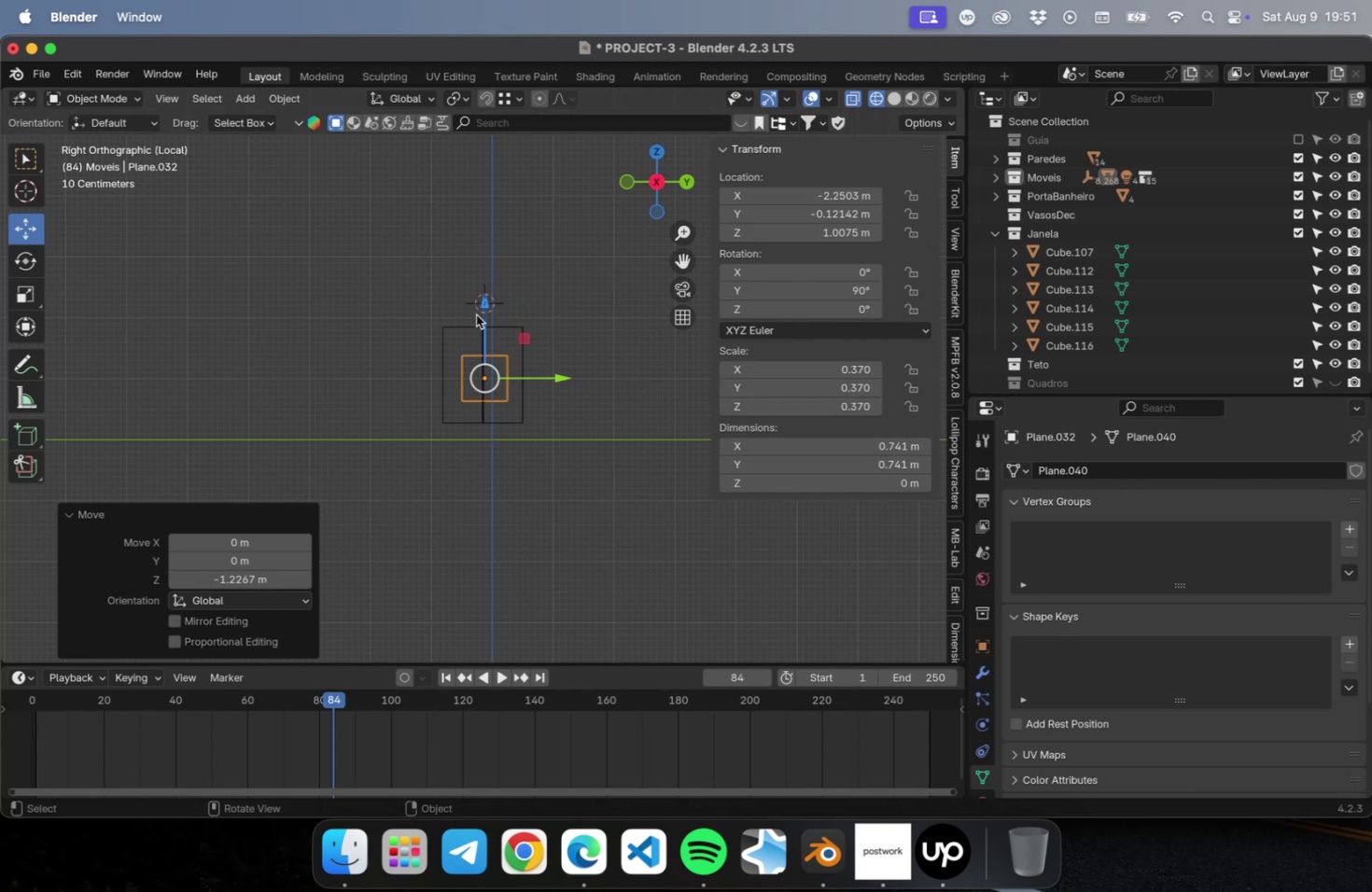 
key(NumpadDecimal)
 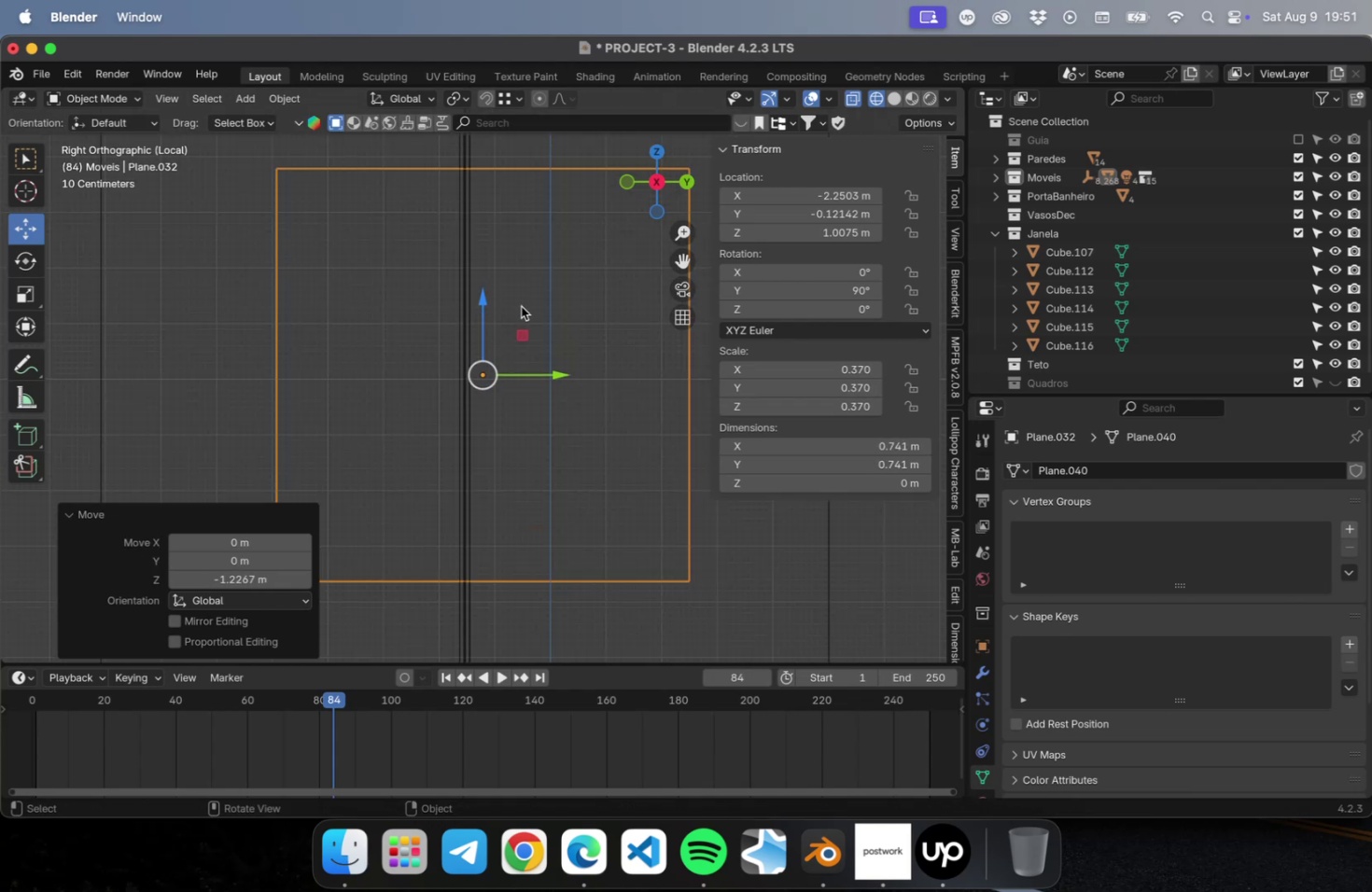 
key(S)
 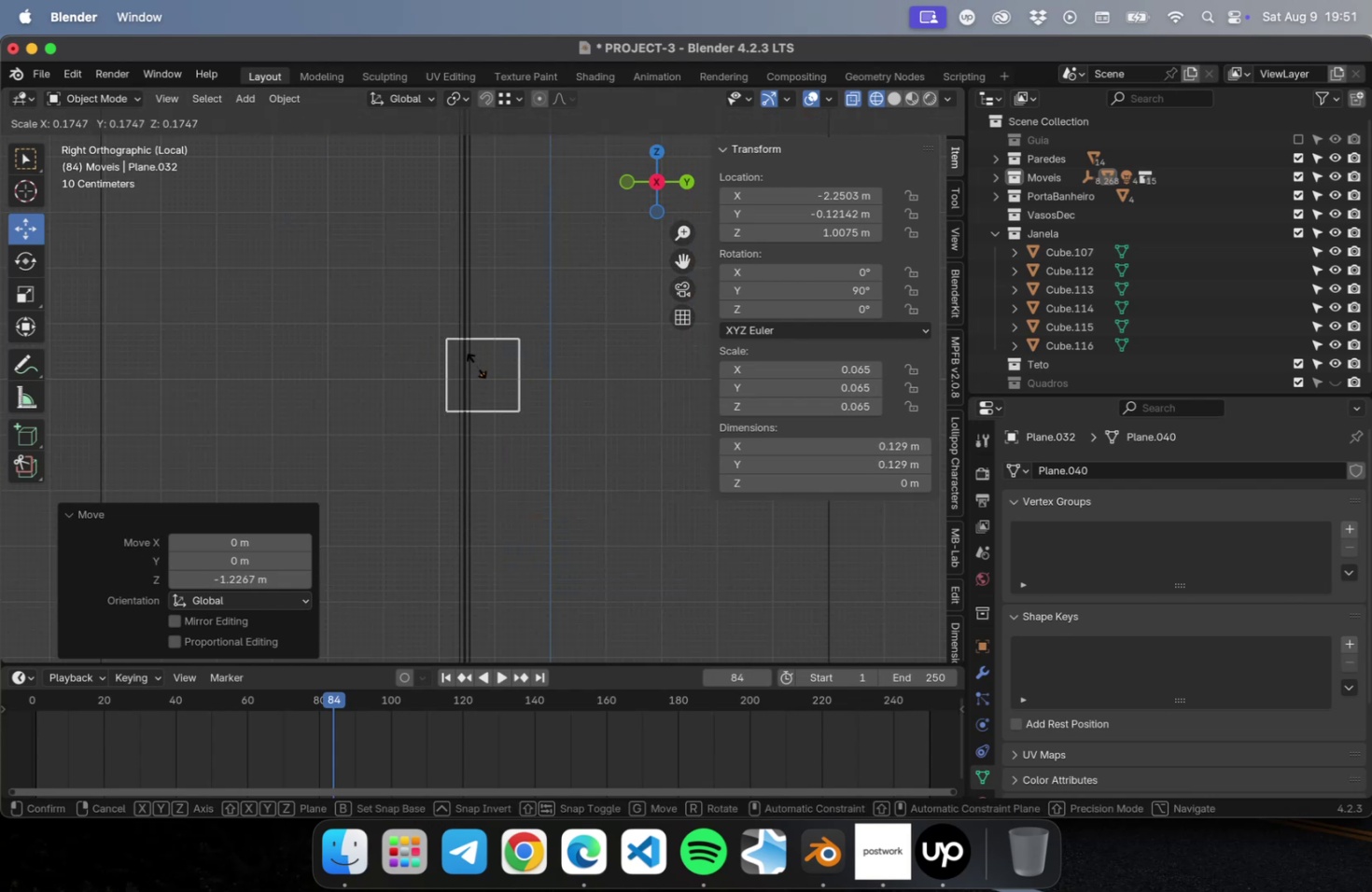 
left_click([476, 364])
 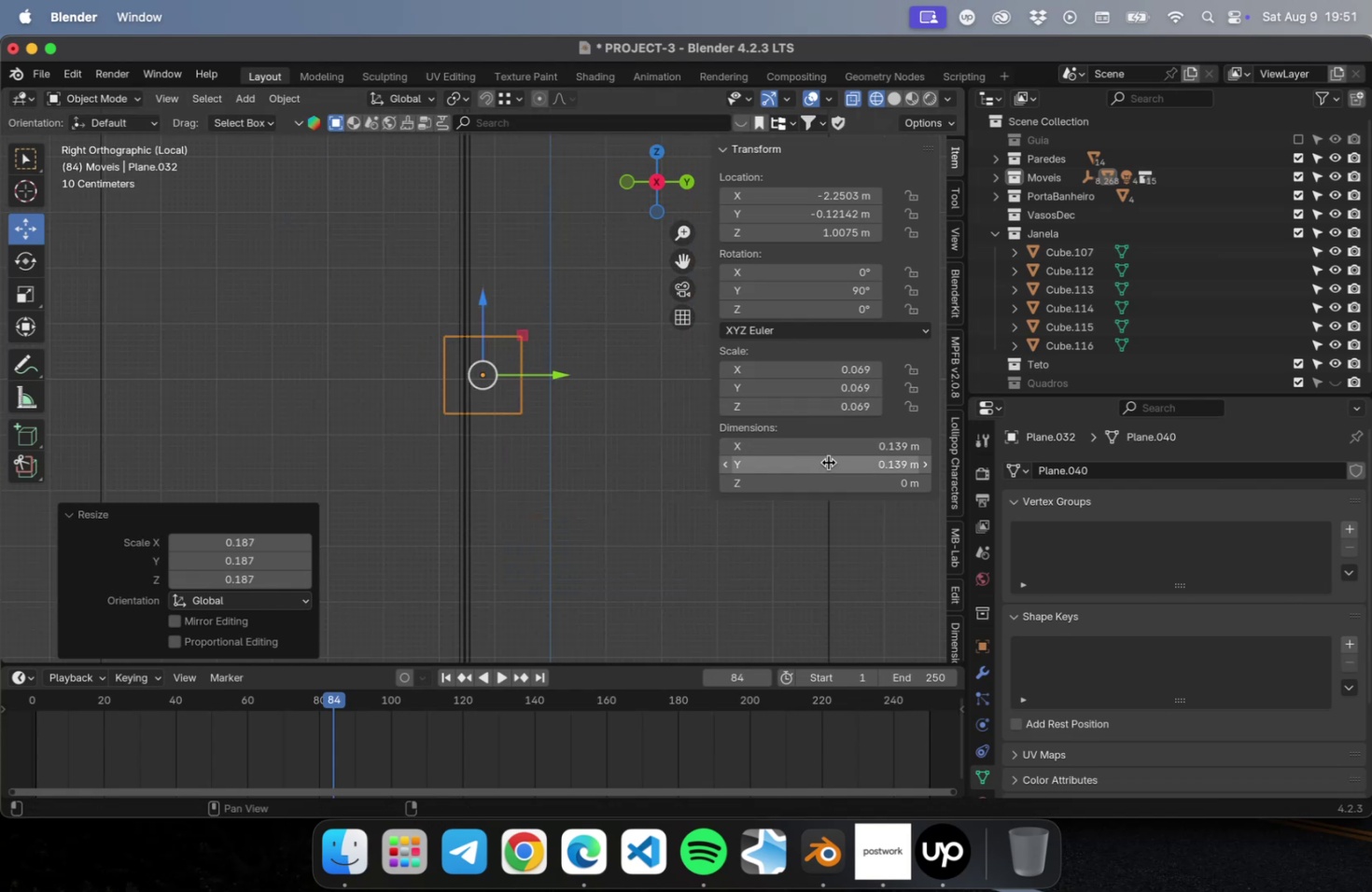 
left_click([872, 445])
 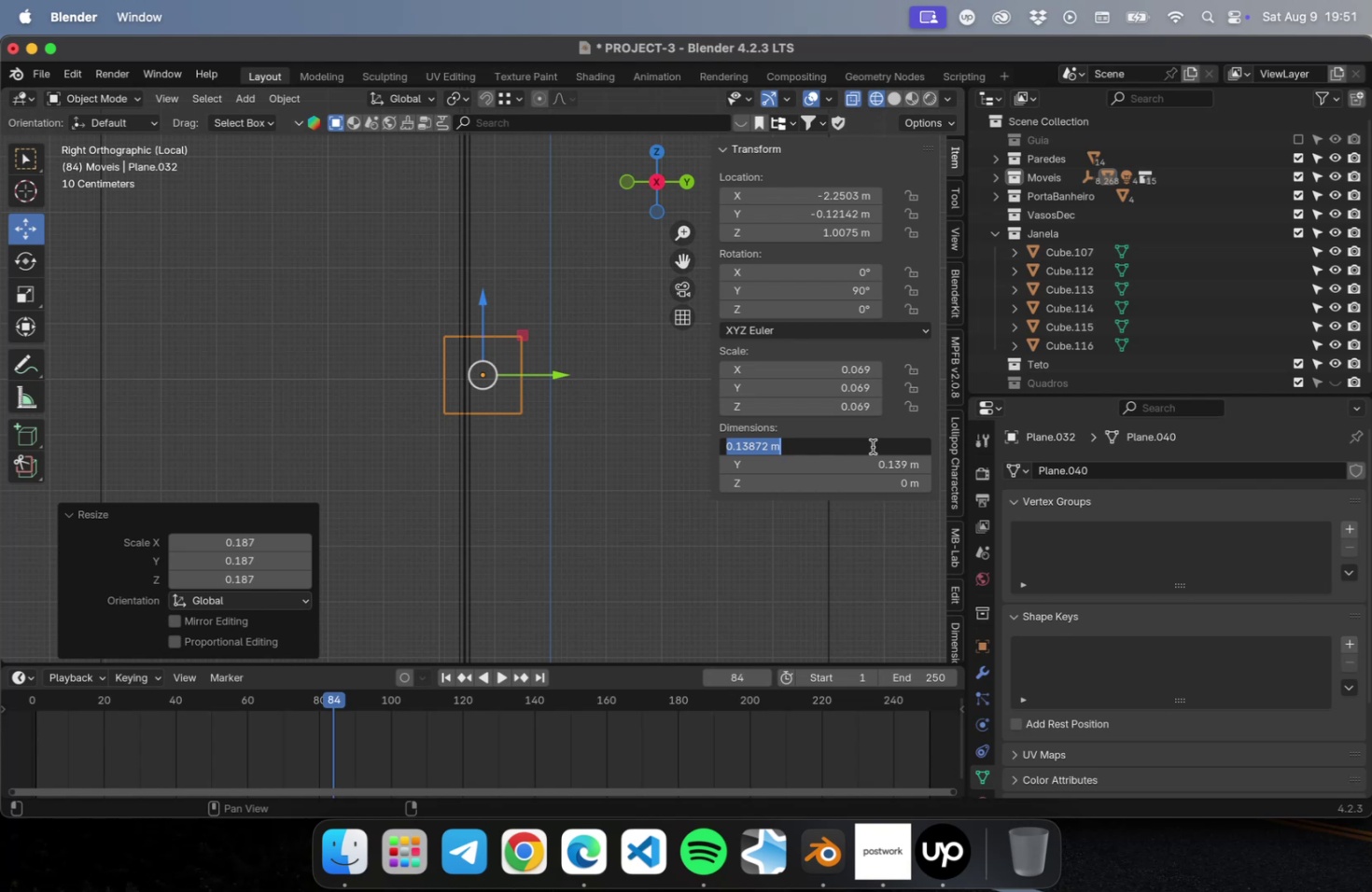 
type(.15)
key(Tab)
type(.15)
key(Tab)
 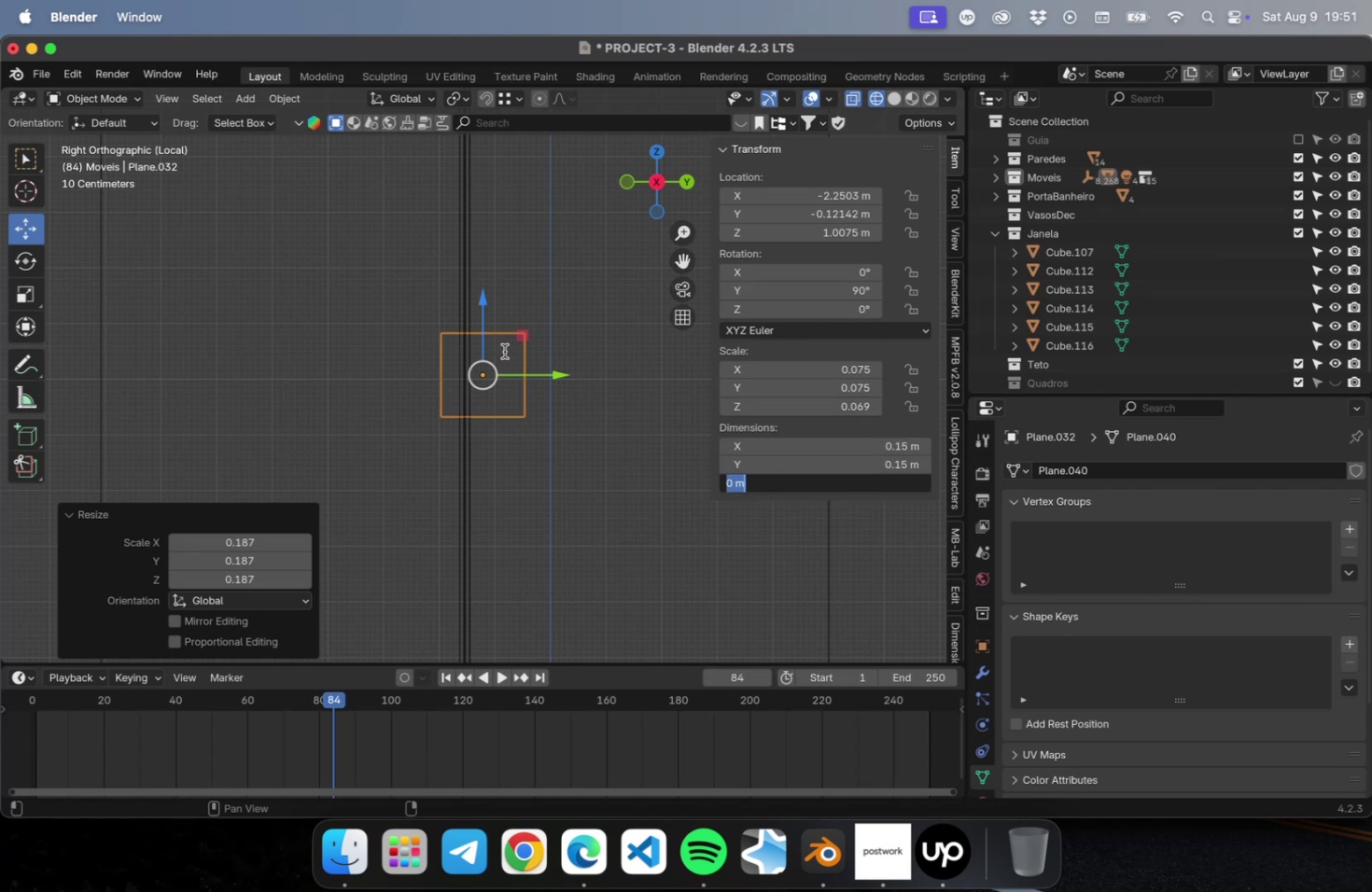 
left_click([553, 369])
 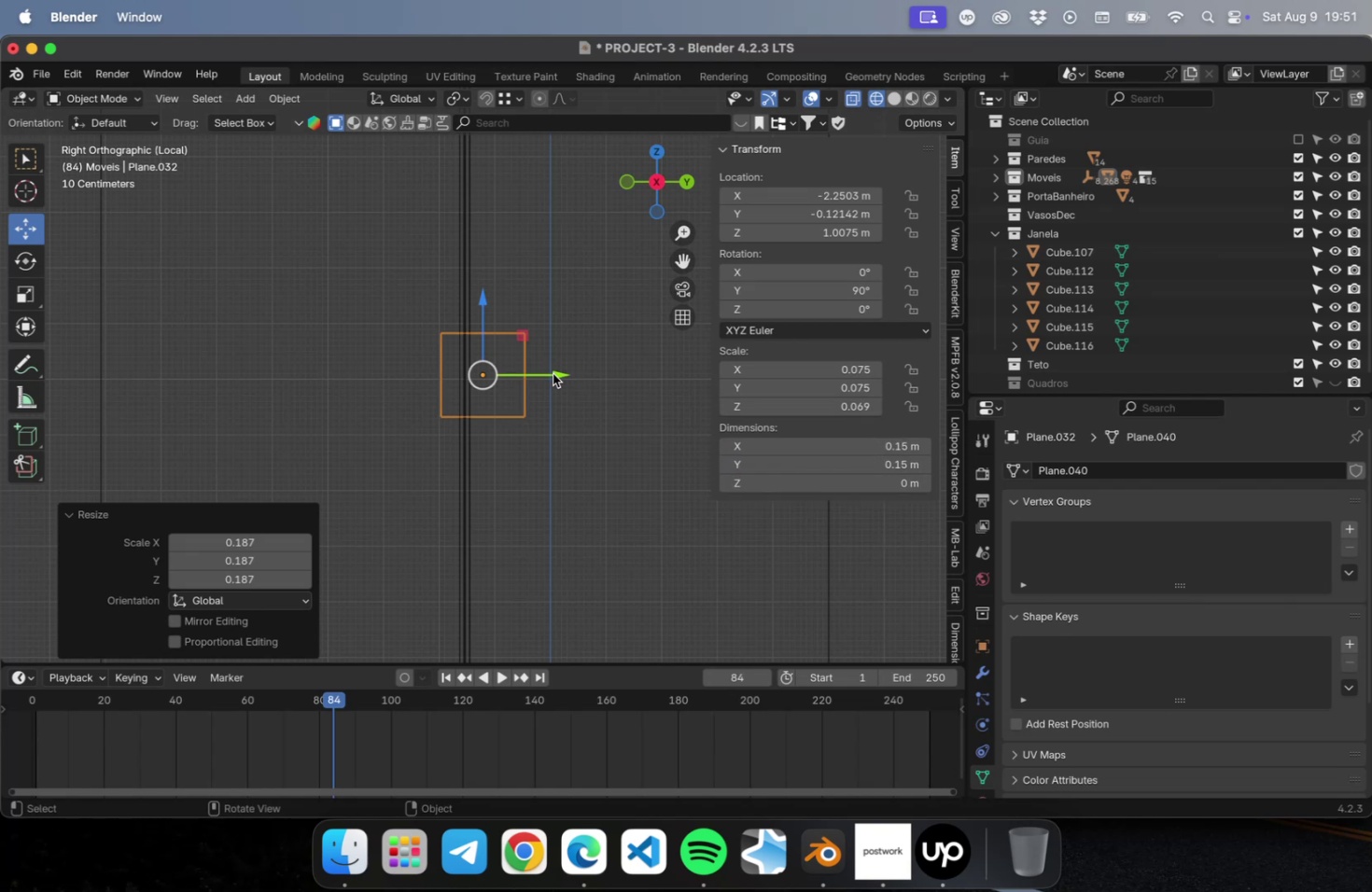 
left_click_drag(start_coordinate=[553, 373], to_coordinate=[531, 379])
 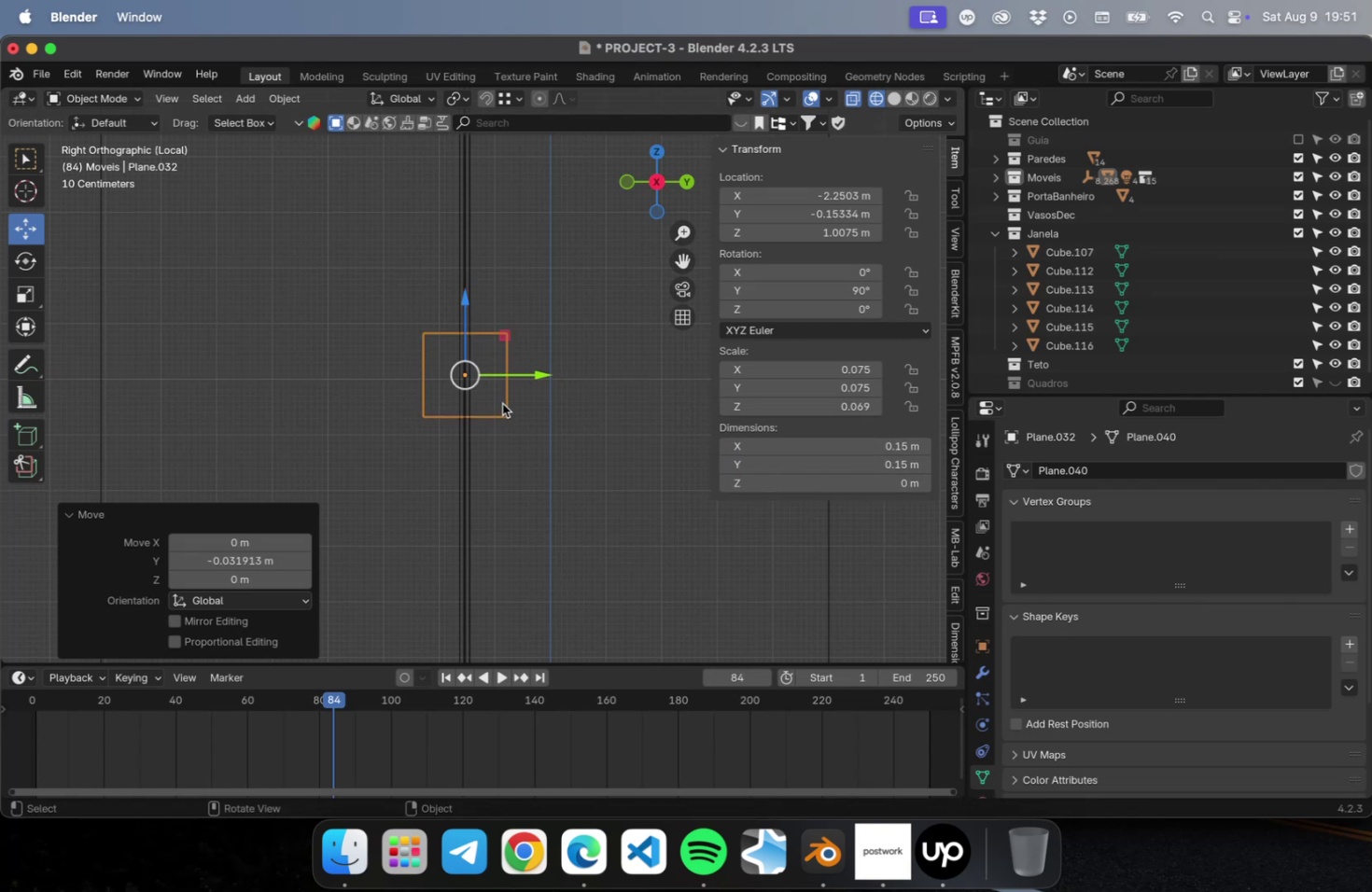 
scroll: coordinate [496, 409], scroll_direction: up, amount: 10.0
 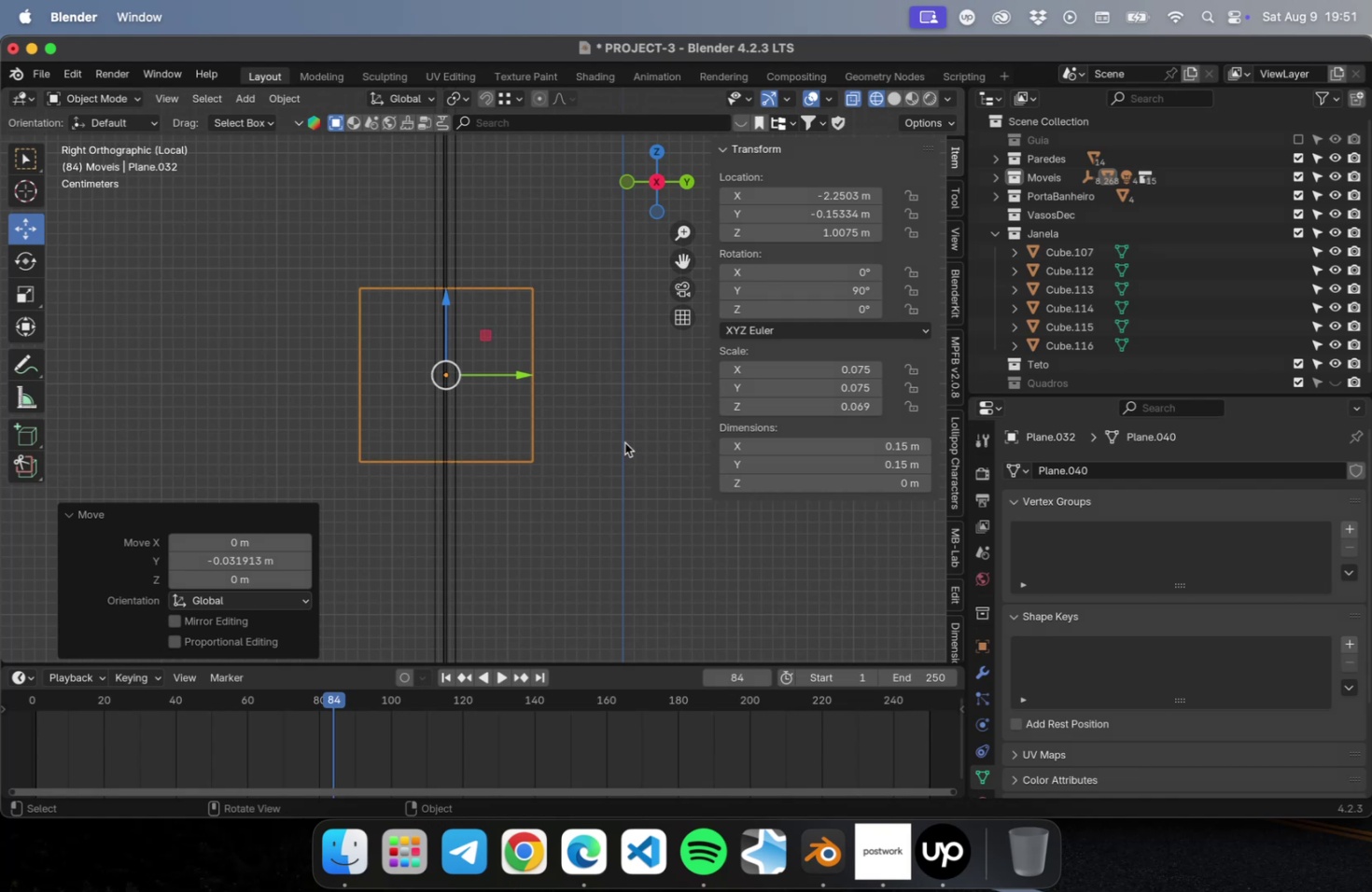 
wait(7.69)
 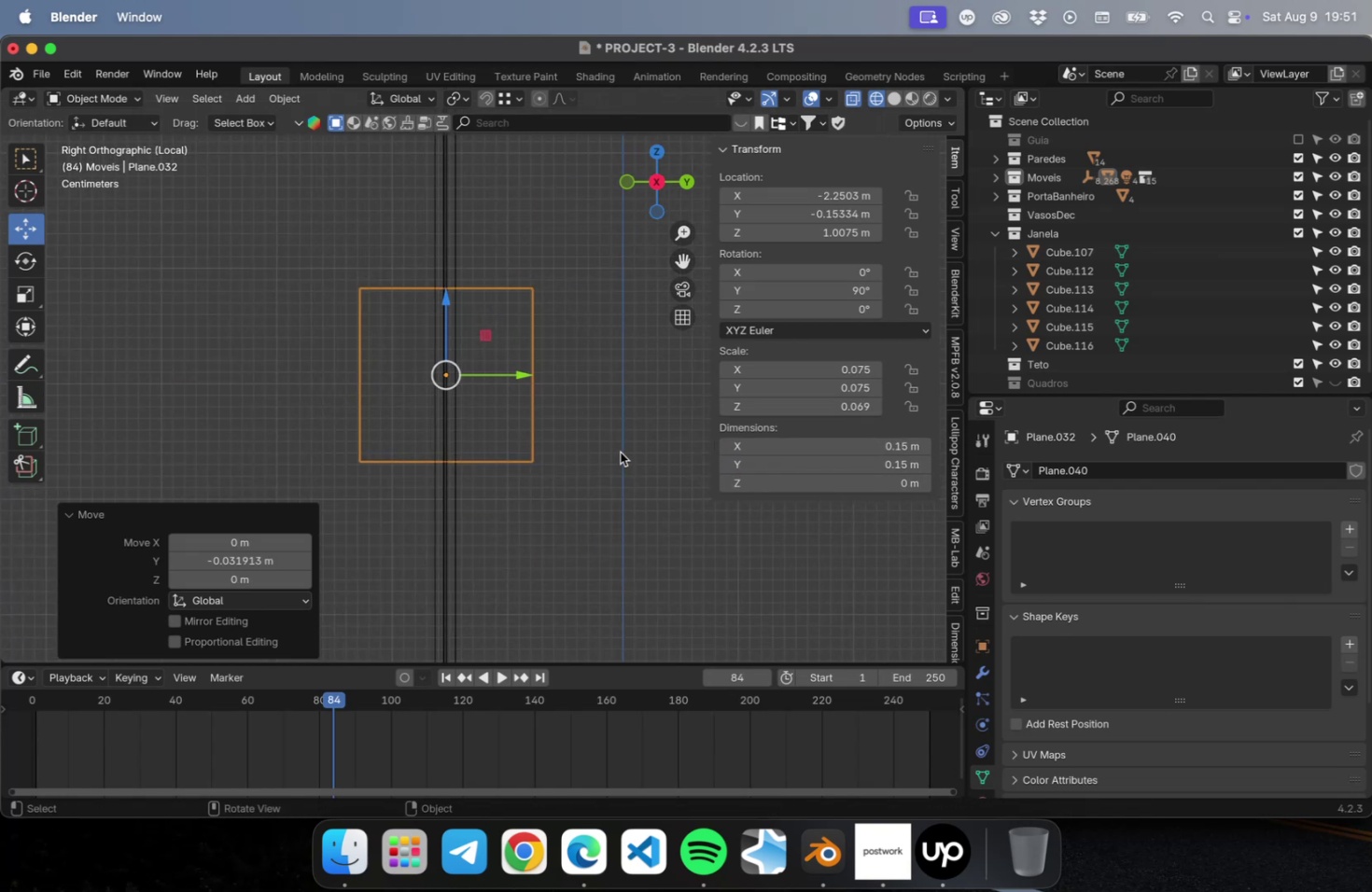 
left_click([926, 467])
 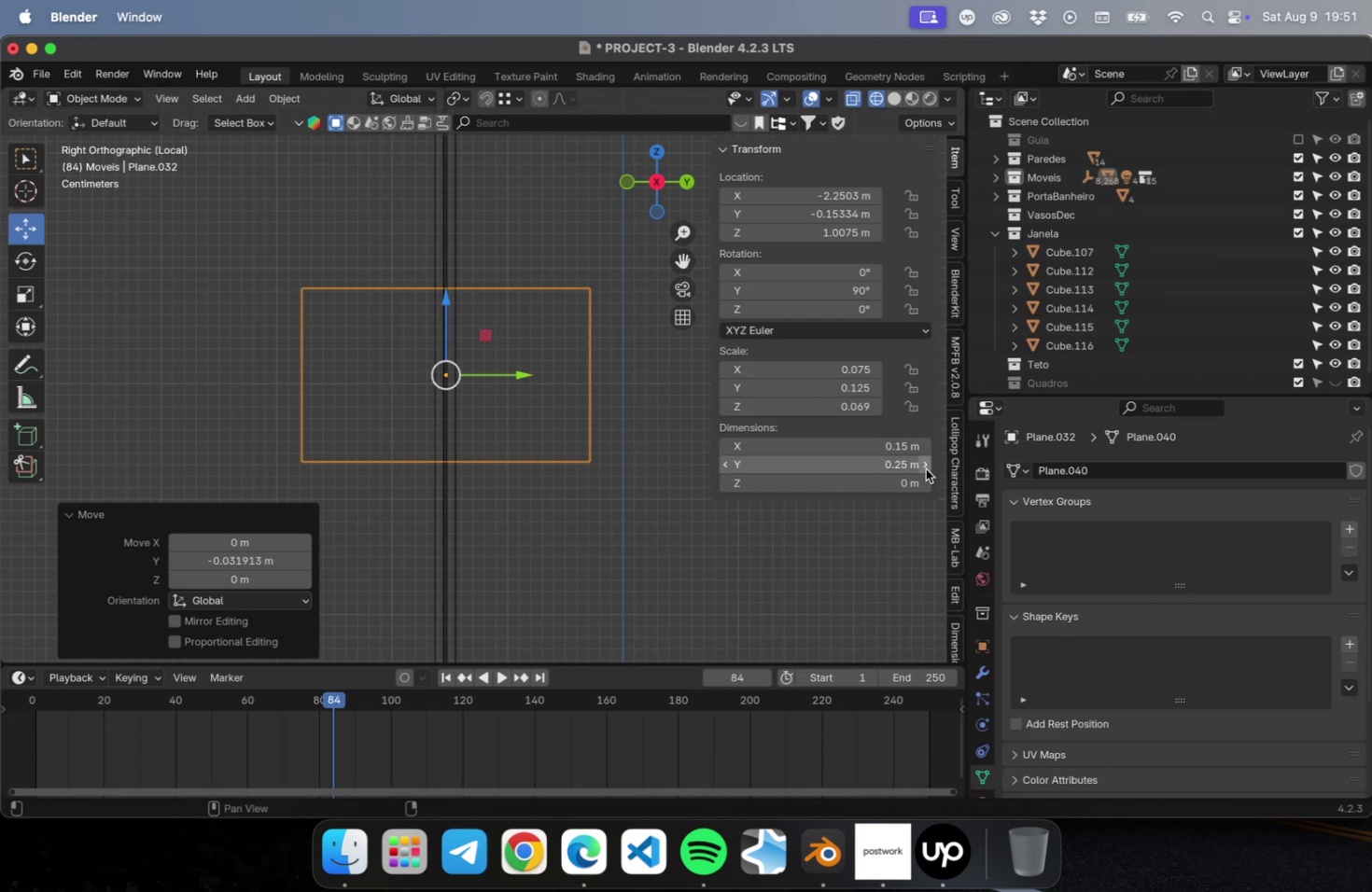 
key(Meta+CommandLeft)
 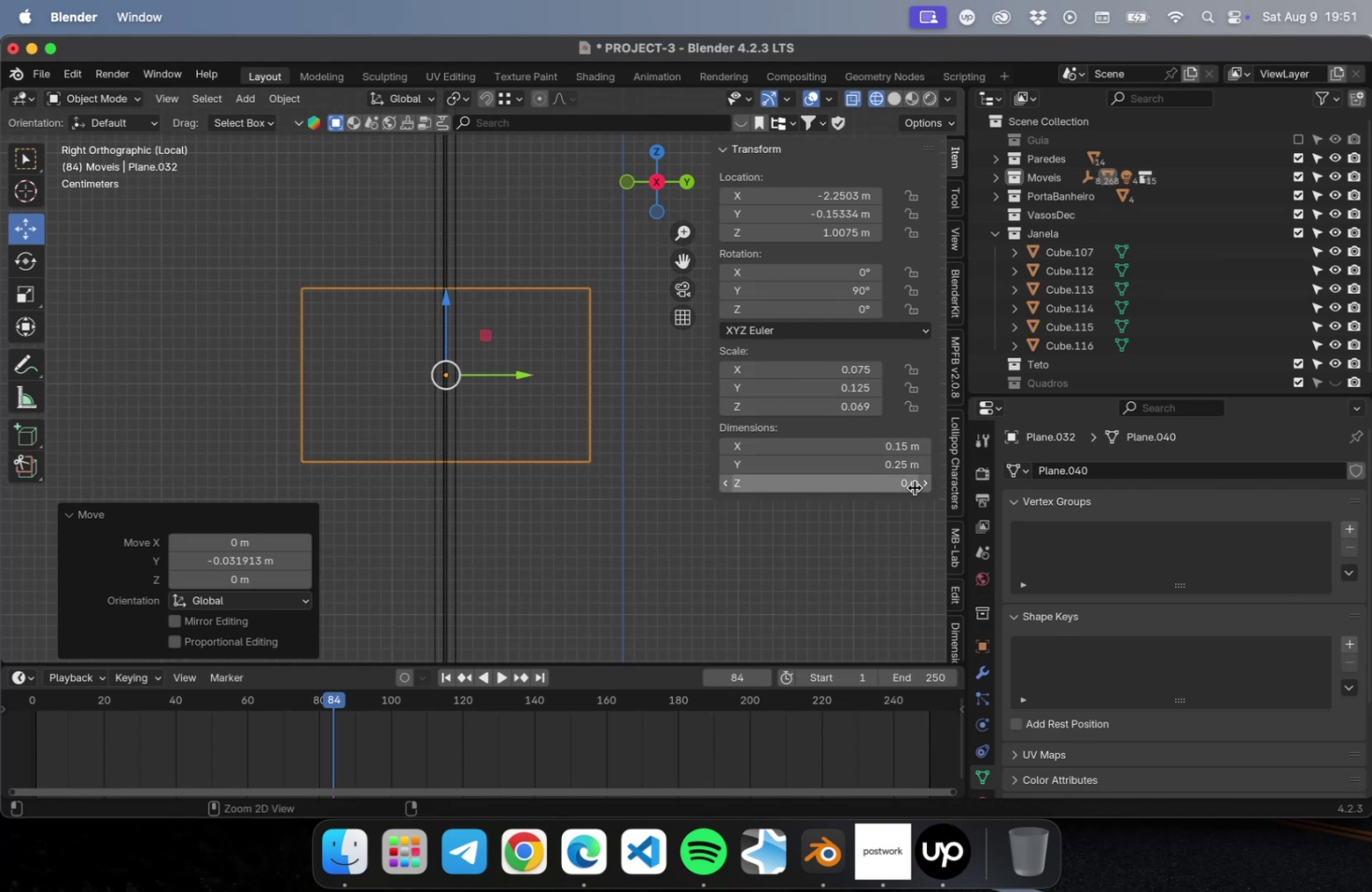 
key(Meta+Z)
 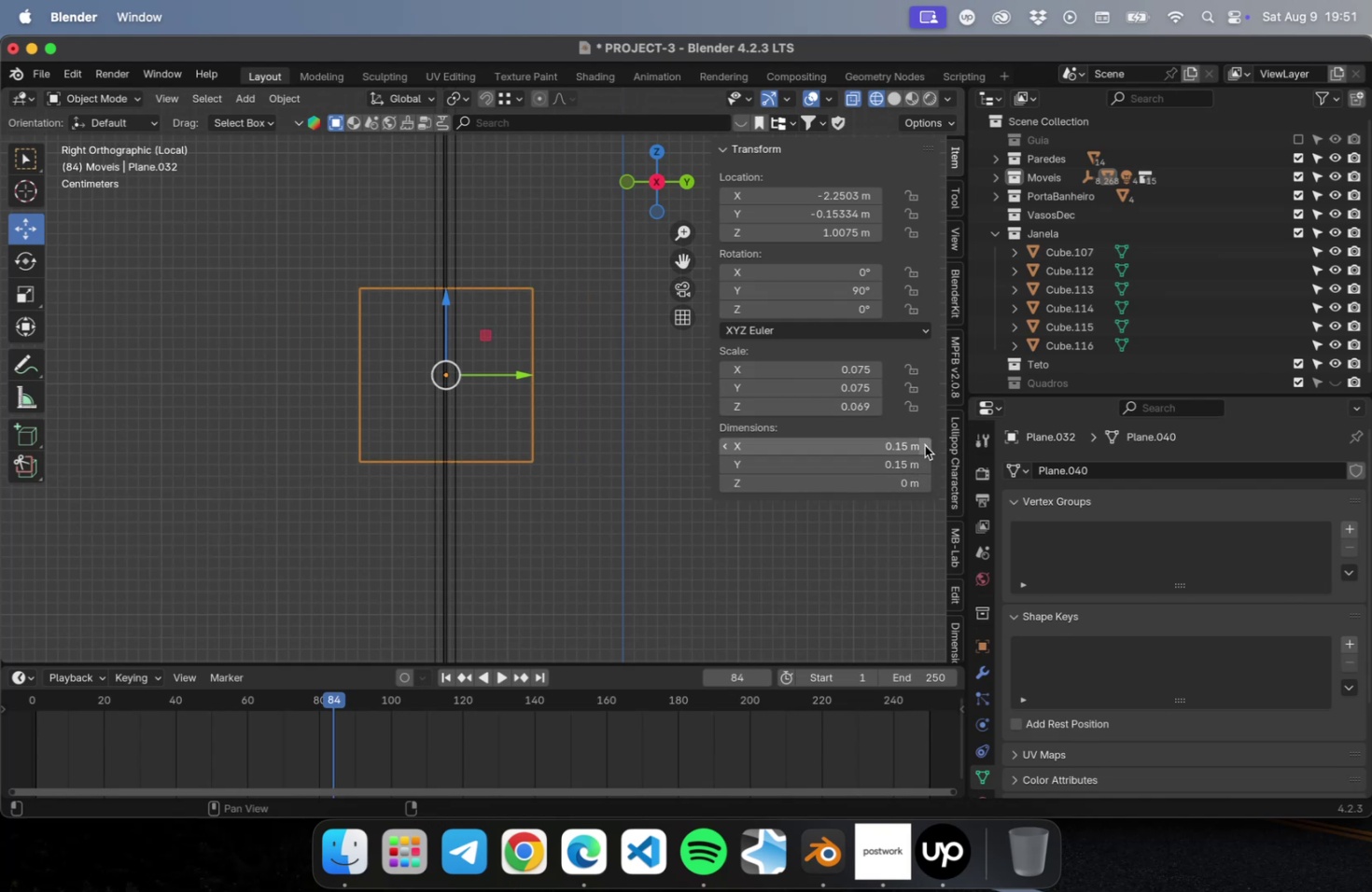 
left_click([921, 446])
 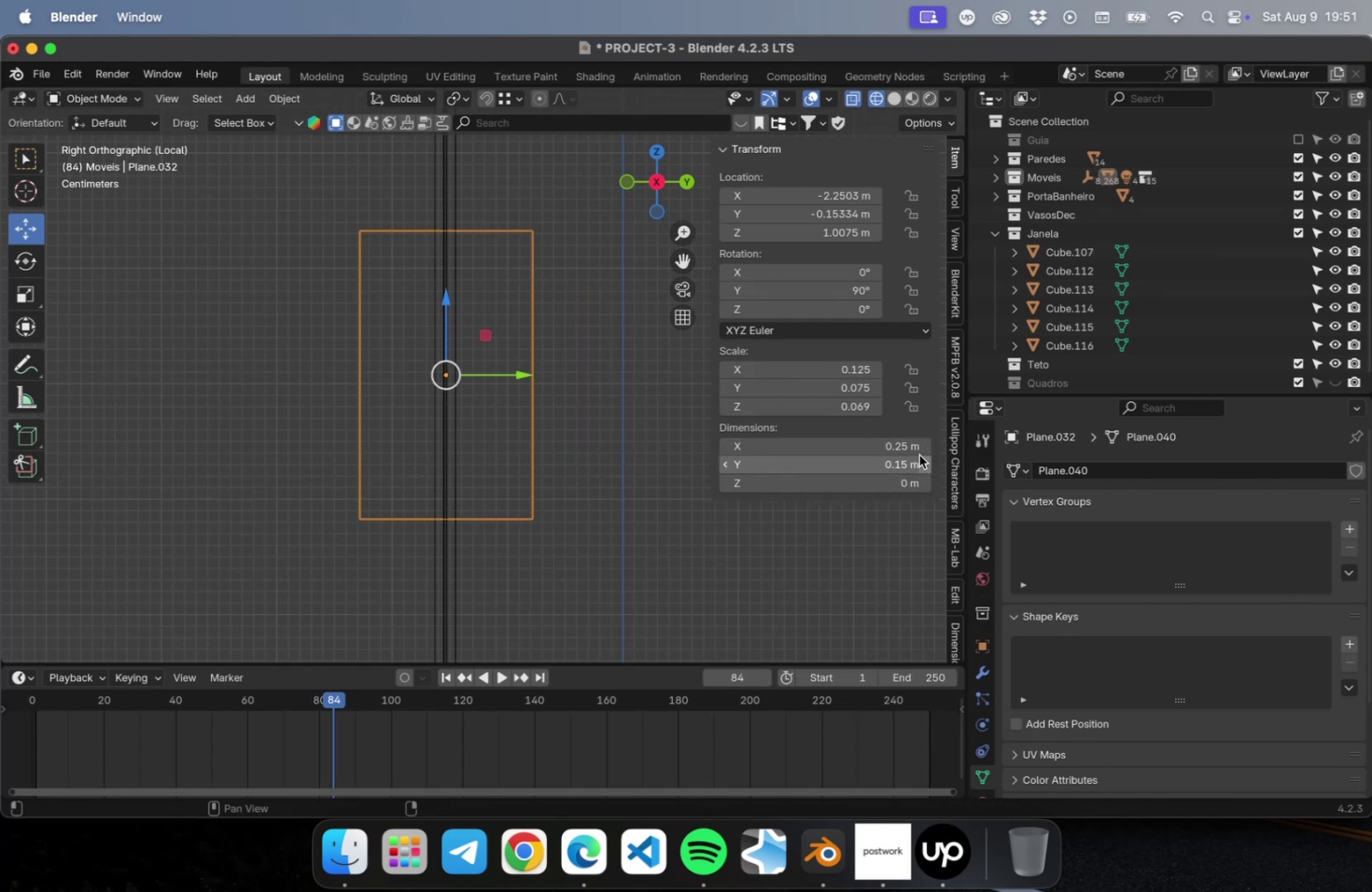 
left_click([900, 442])
 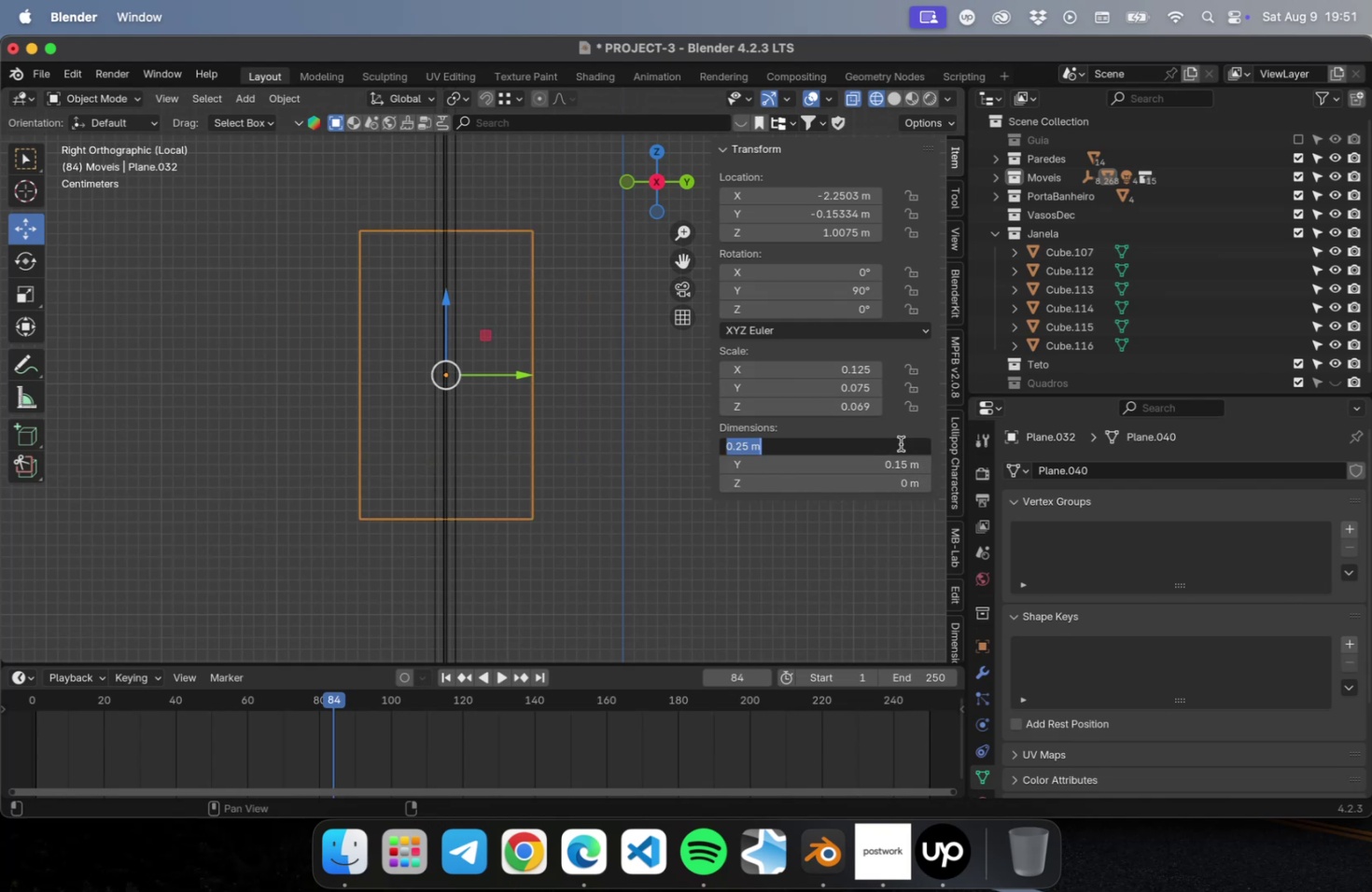 
key(Period)
 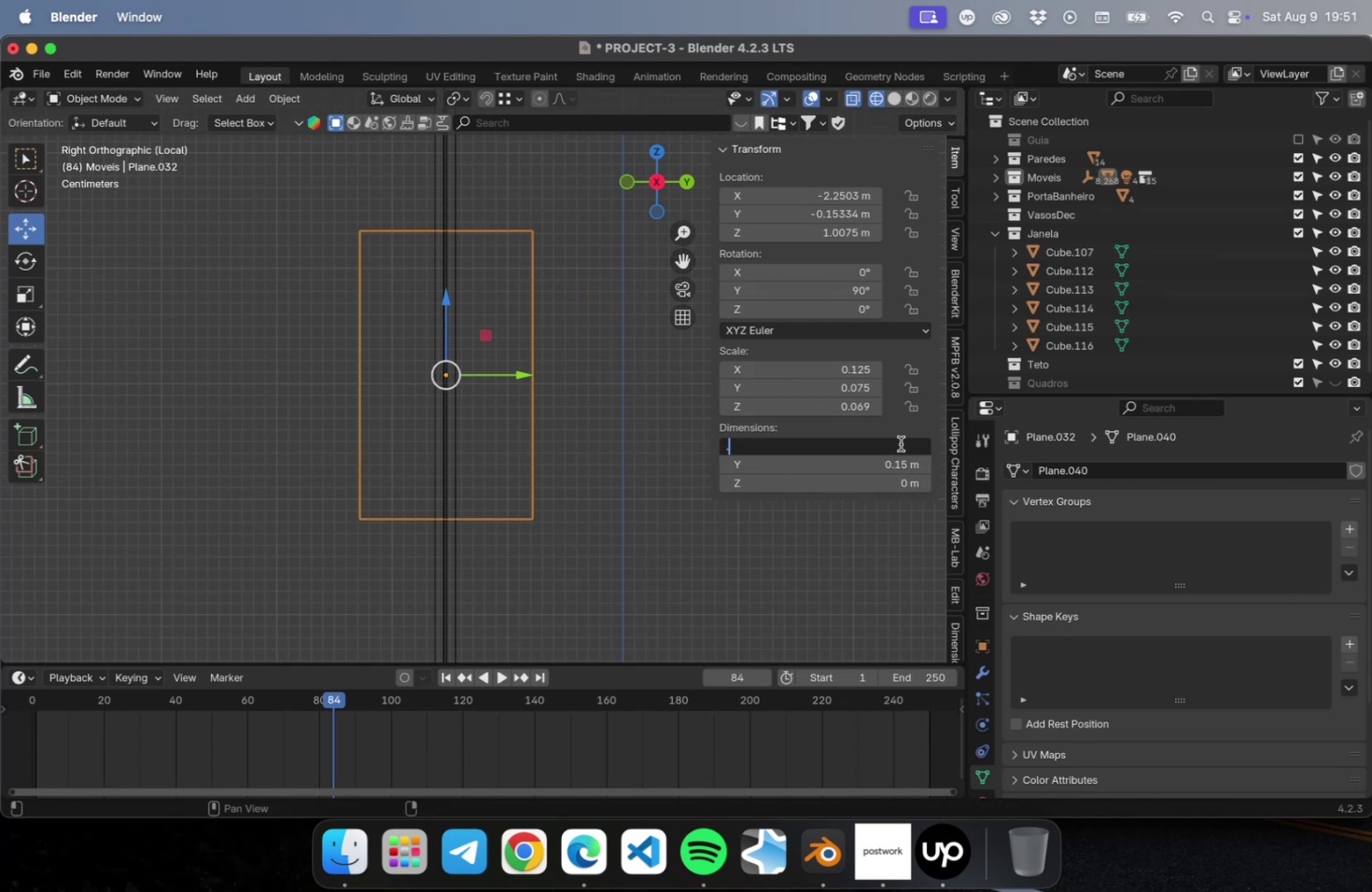 
key(2)
 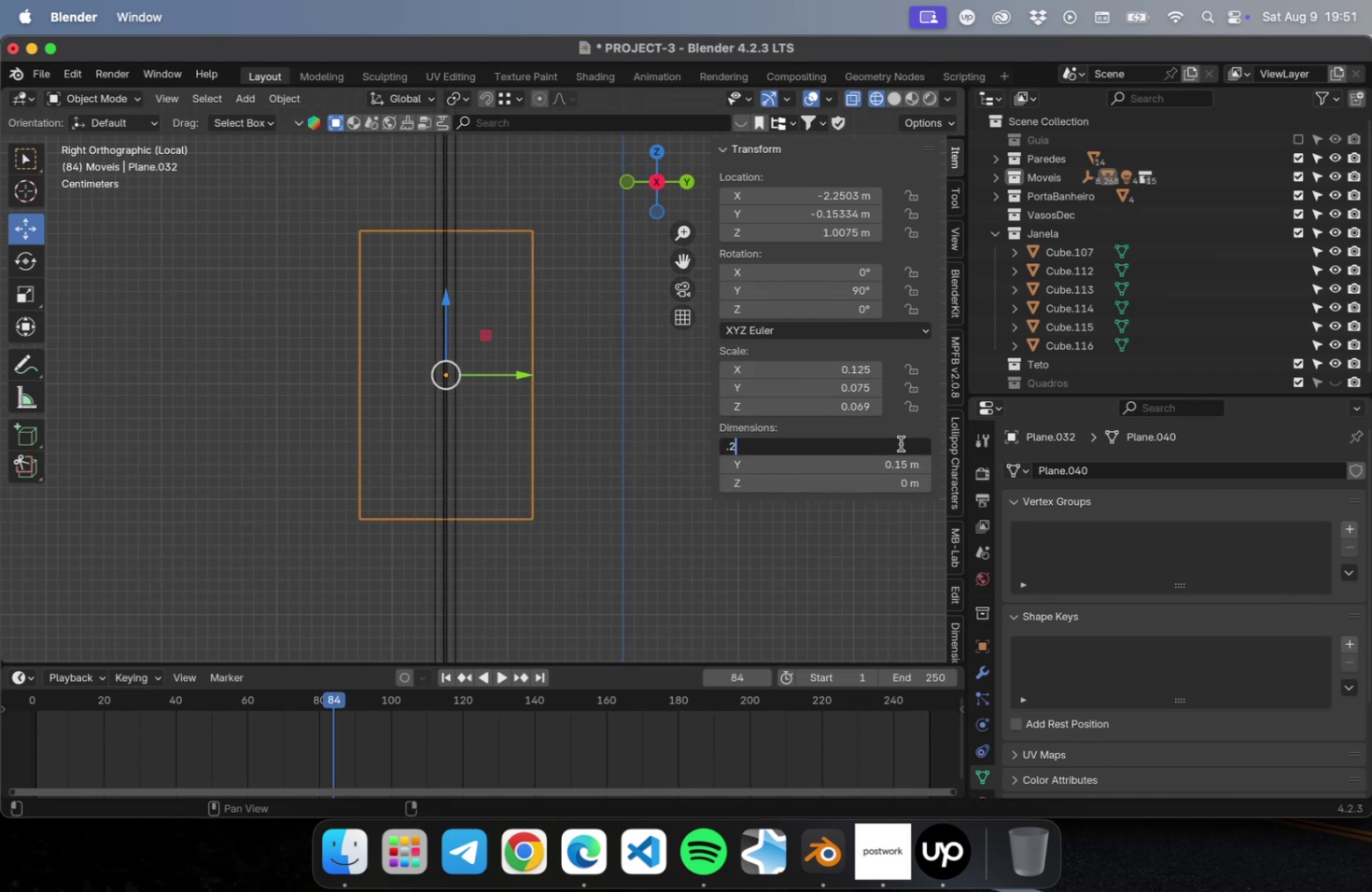 
key(Enter)
 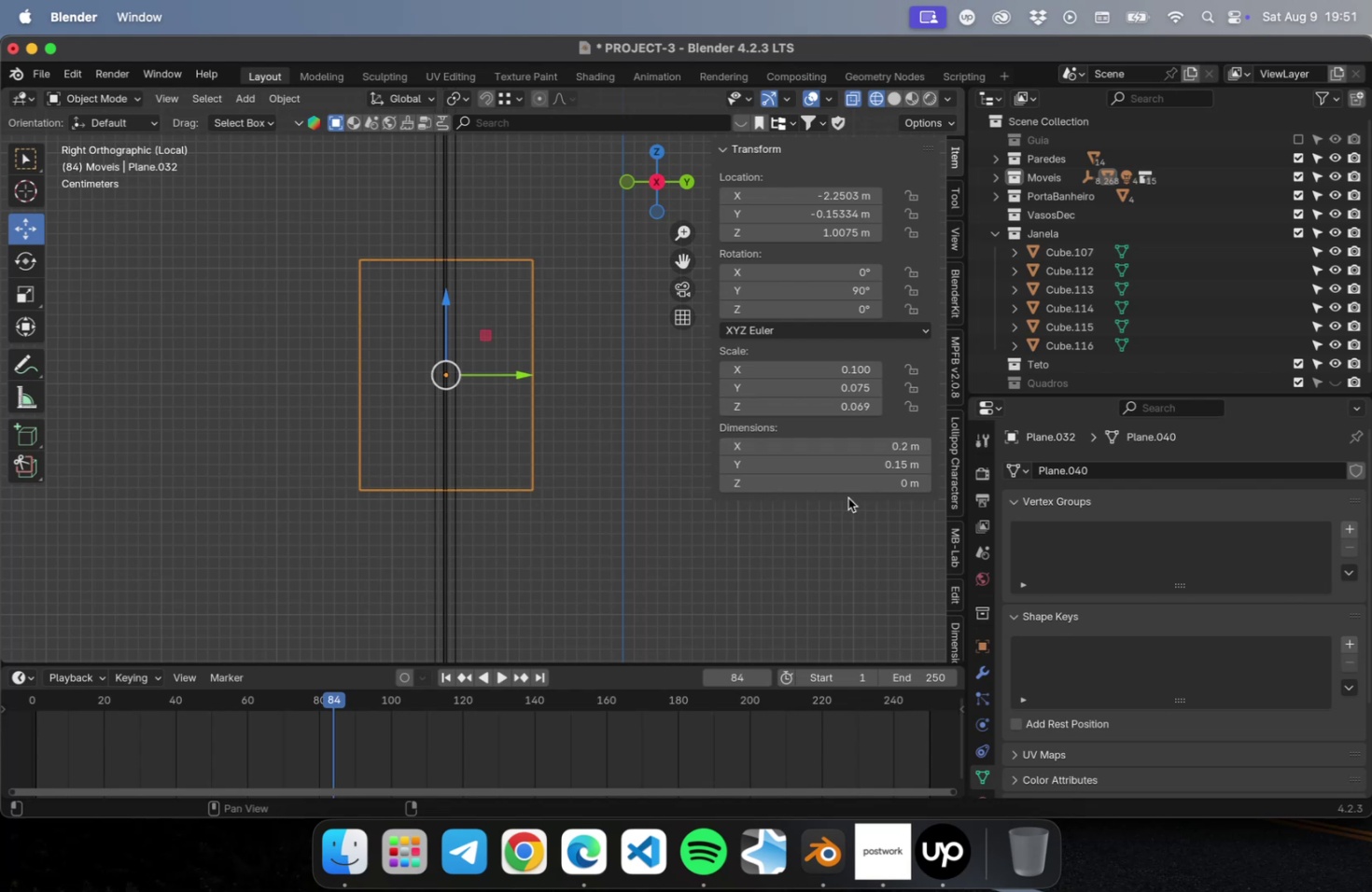 
scroll: coordinate [460, 394], scroll_direction: down, amount: 22.0
 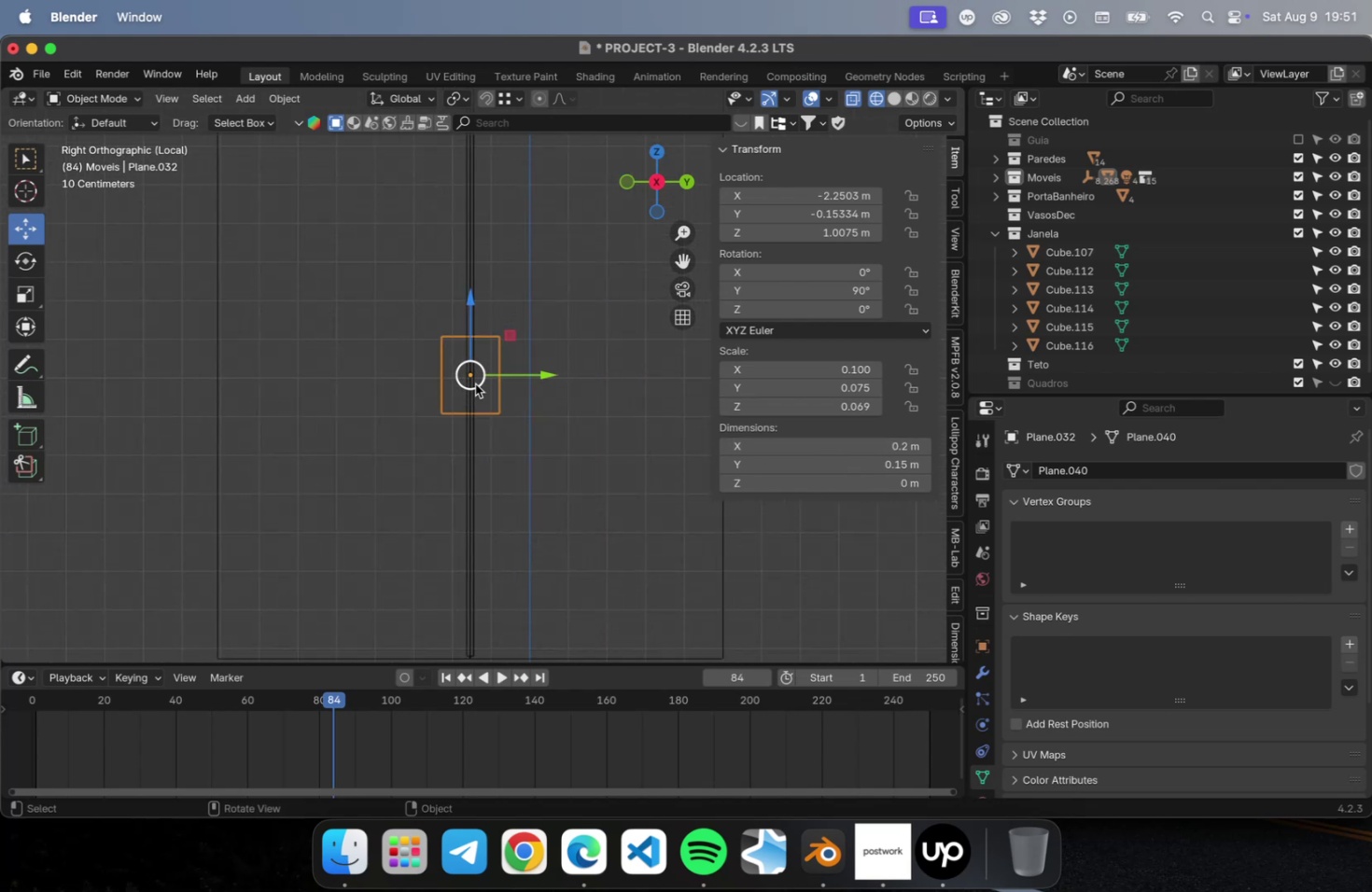 
scroll: coordinate [470, 382], scroll_direction: up, amount: 46.0
 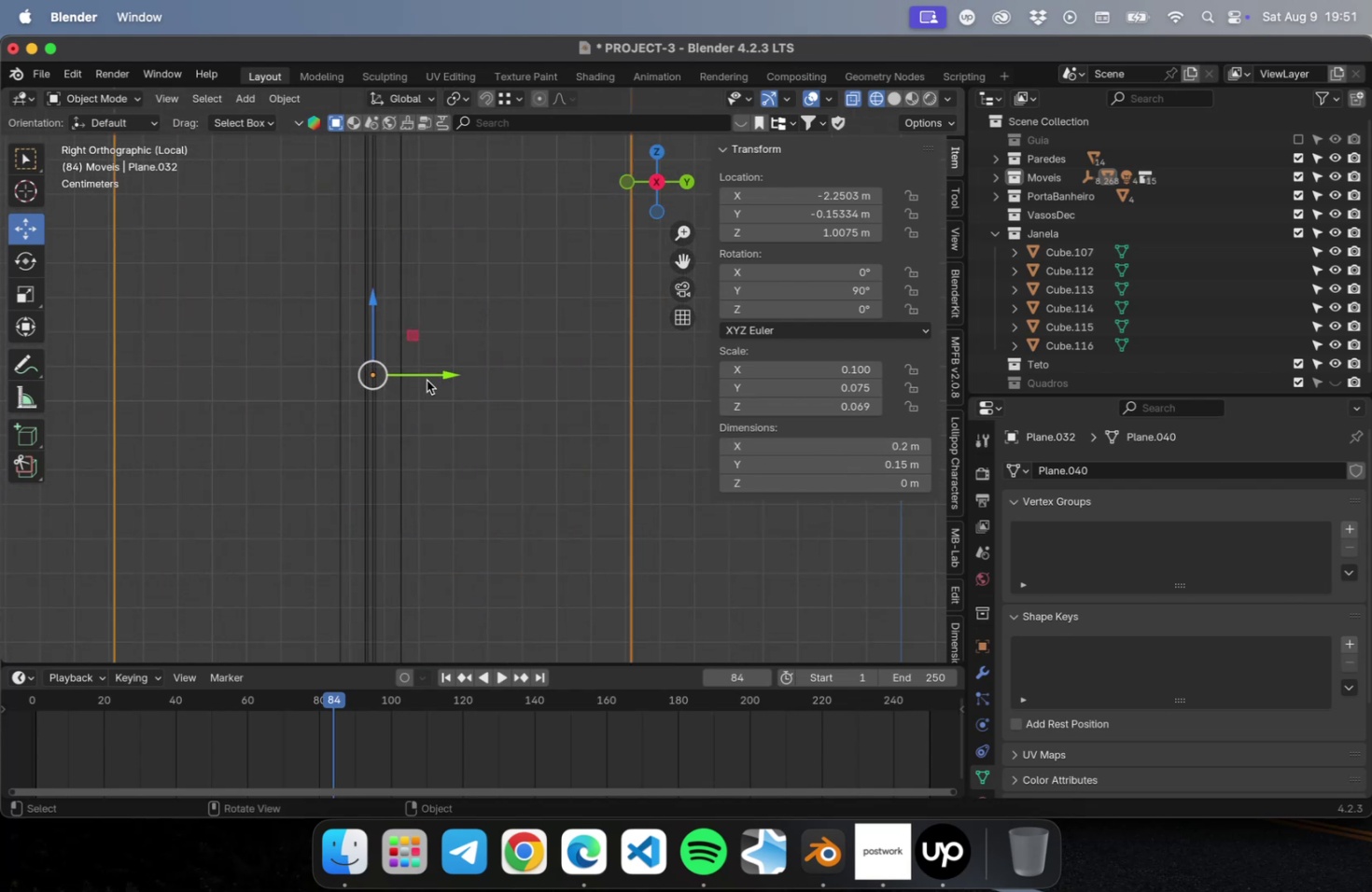 
left_click_drag(start_coordinate=[437, 373], to_coordinate=[431, 375])
 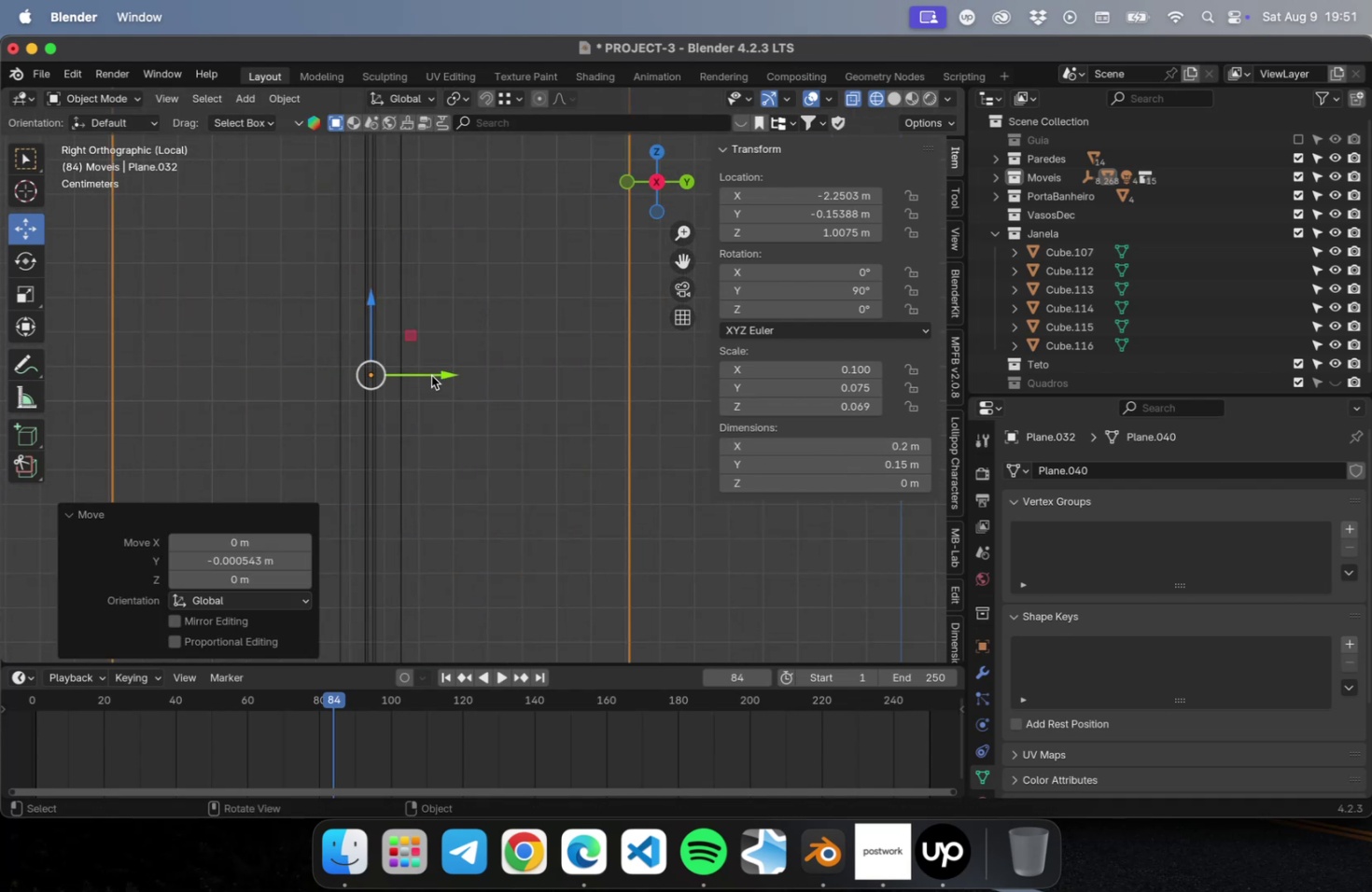 
scroll: coordinate [430, 380], scroll_direction: down, amount: 16.0
 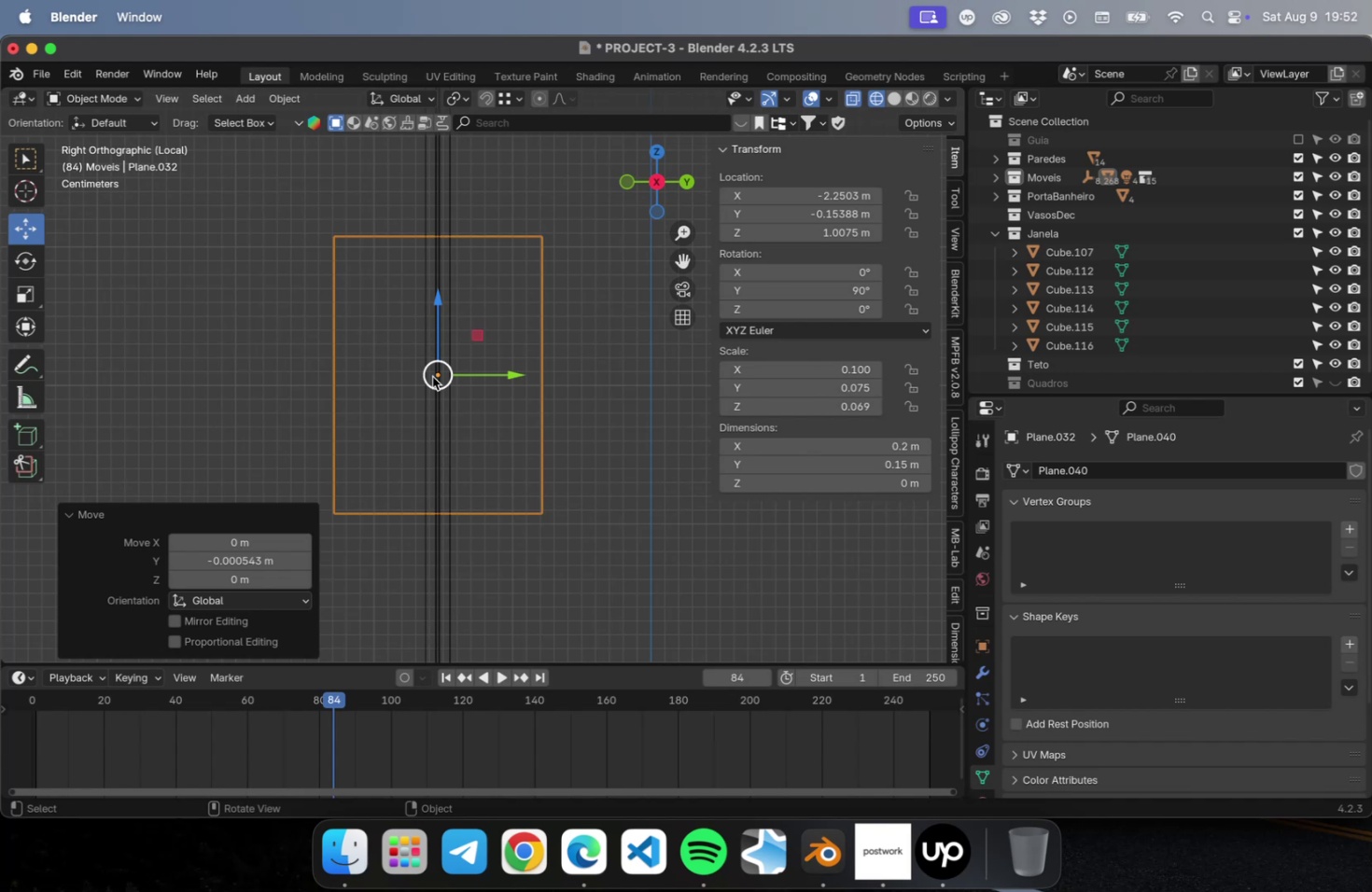 
wait(9.93)
 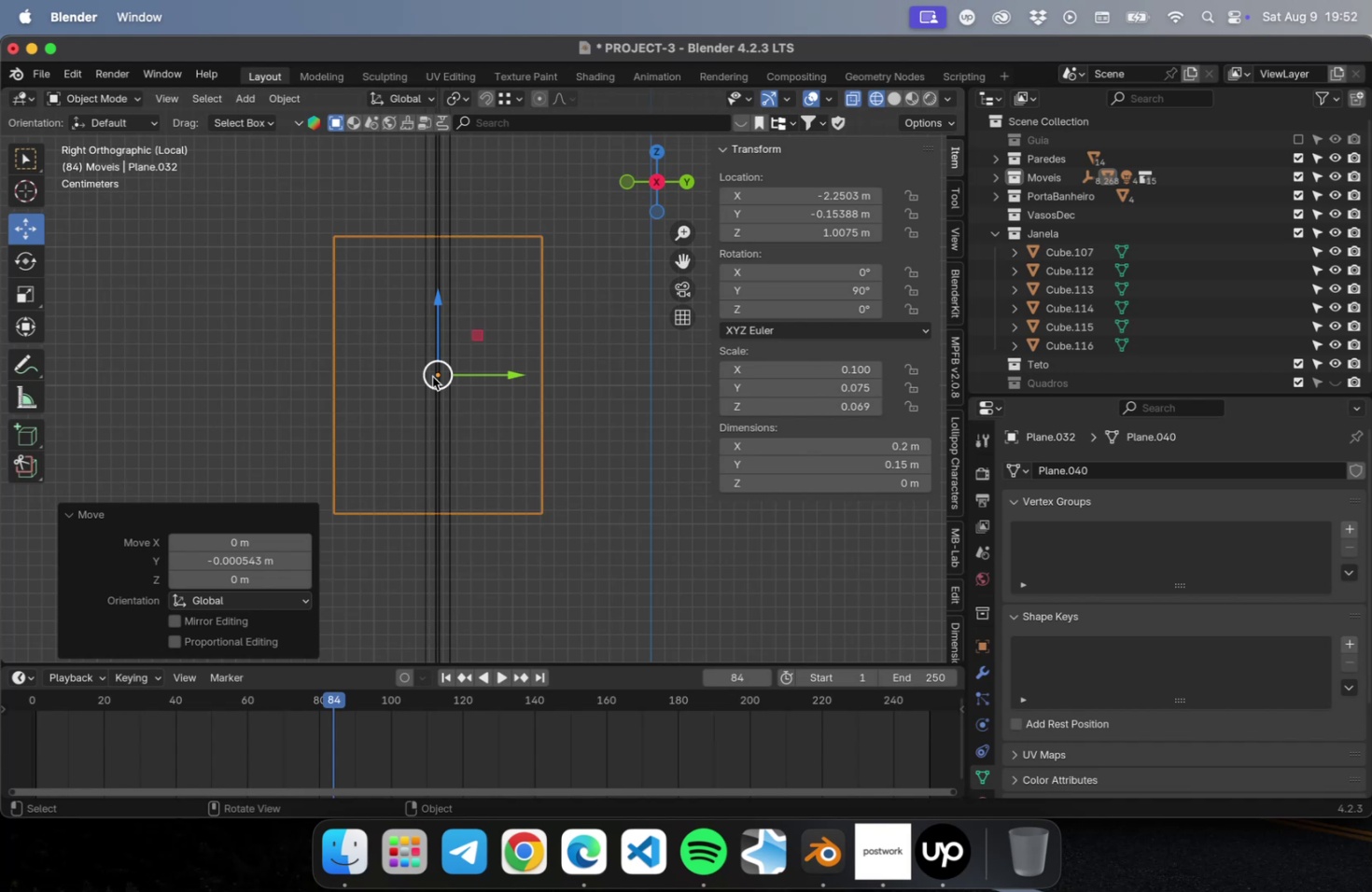 
key(Meta+CommandLeft)
 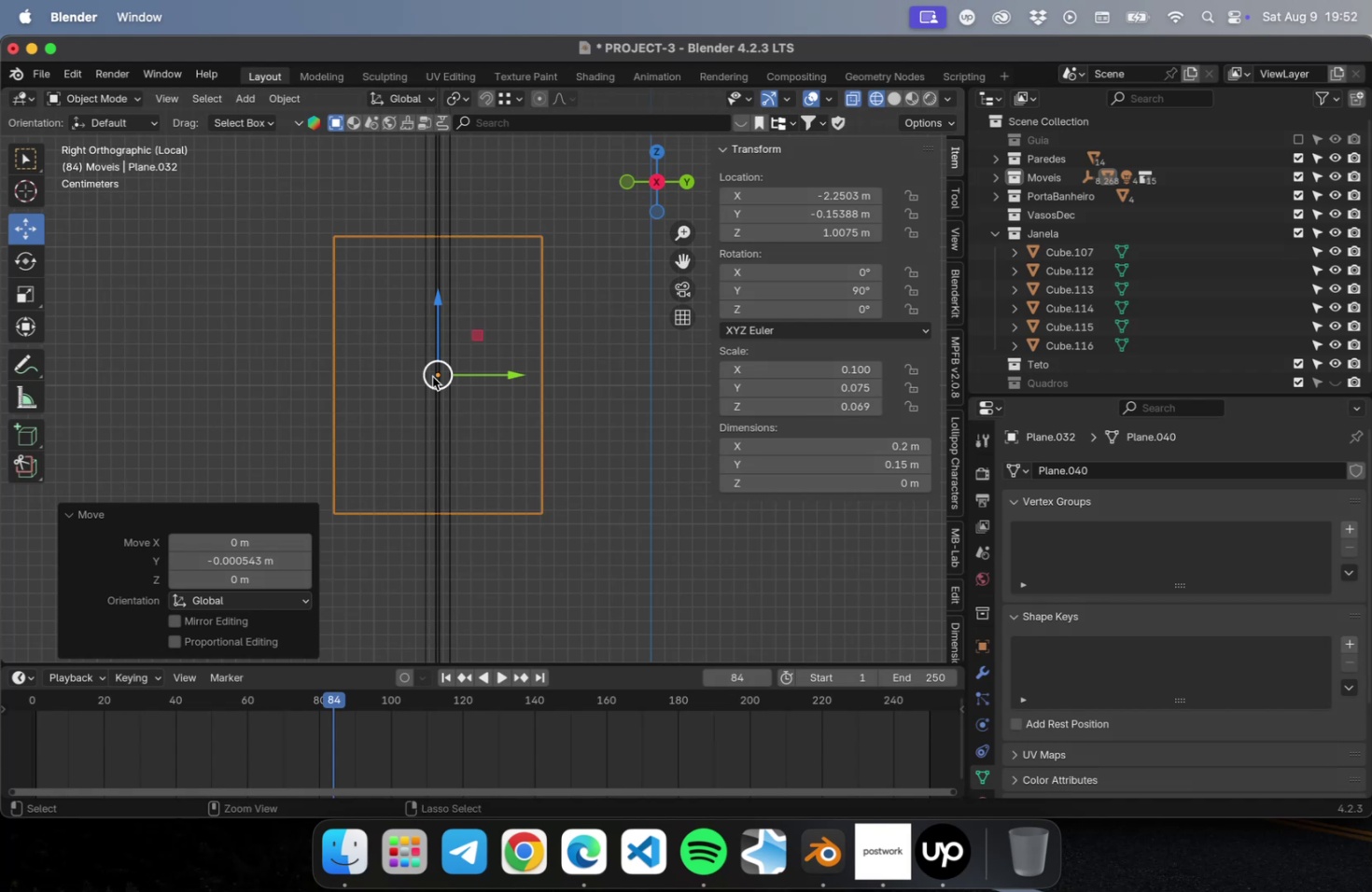 
key(Meta+S)
 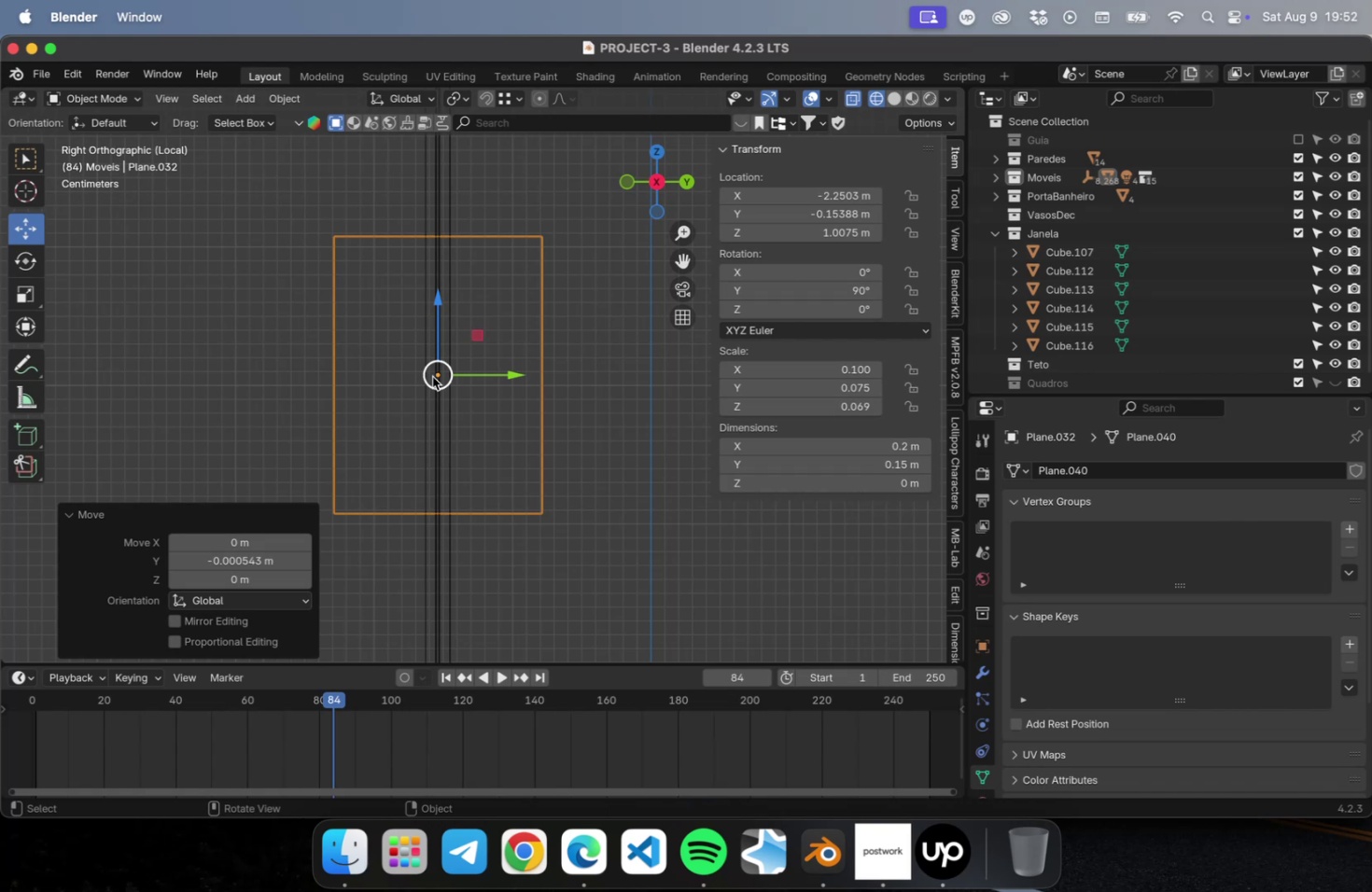 
wait(11.19)
 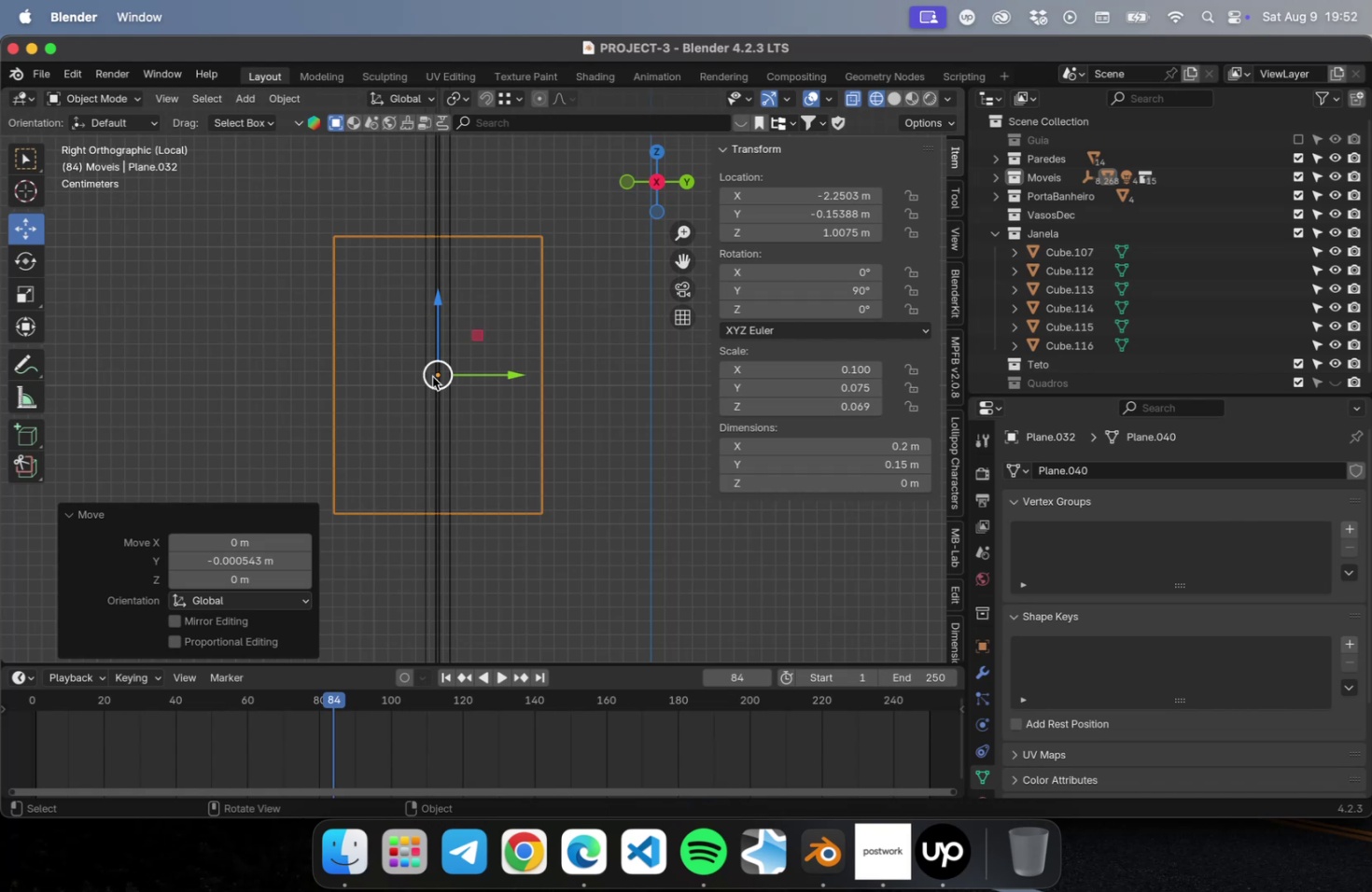 
key(Meta+CommandLeft)
 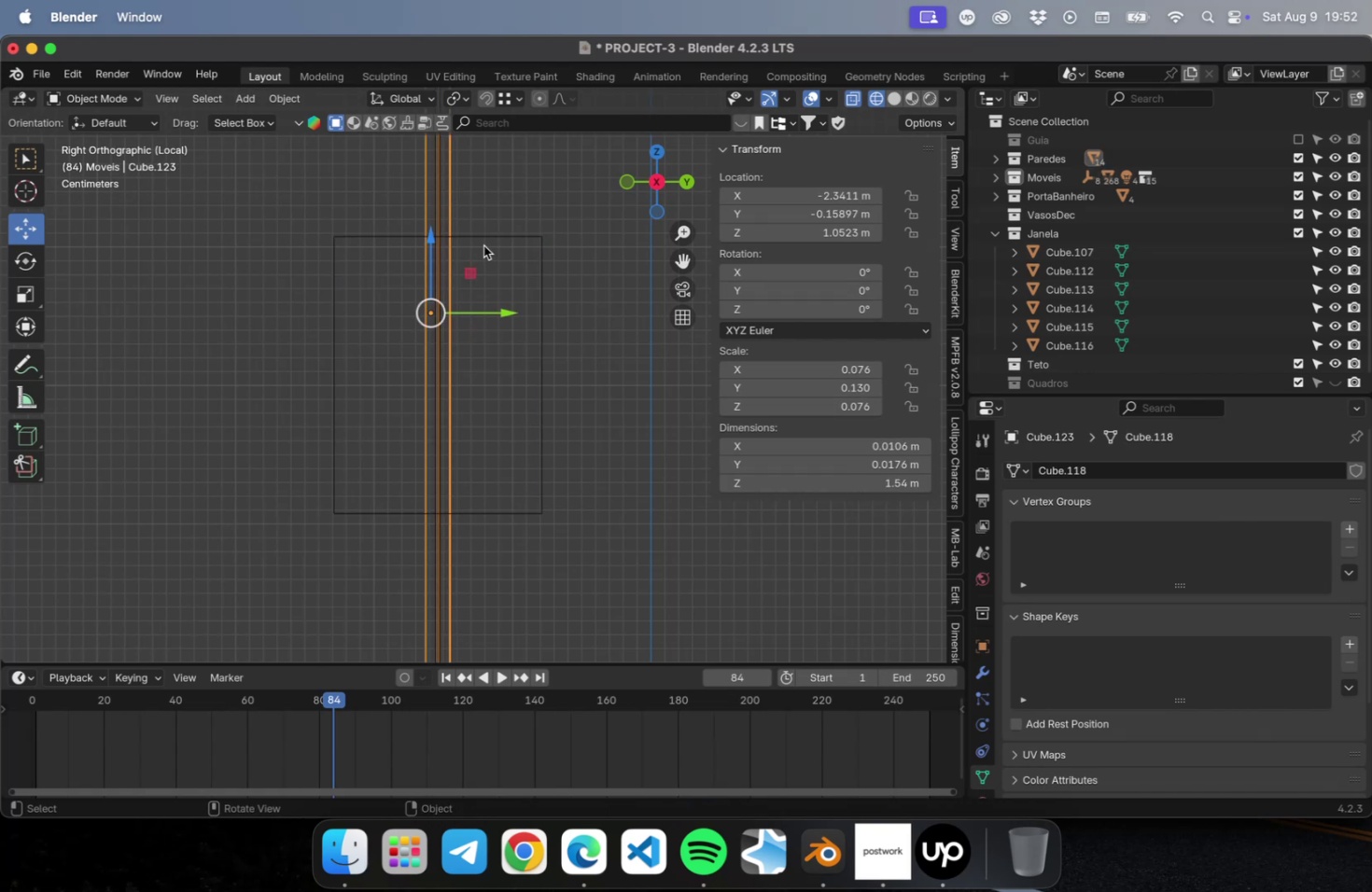 
key(Shift+D)
 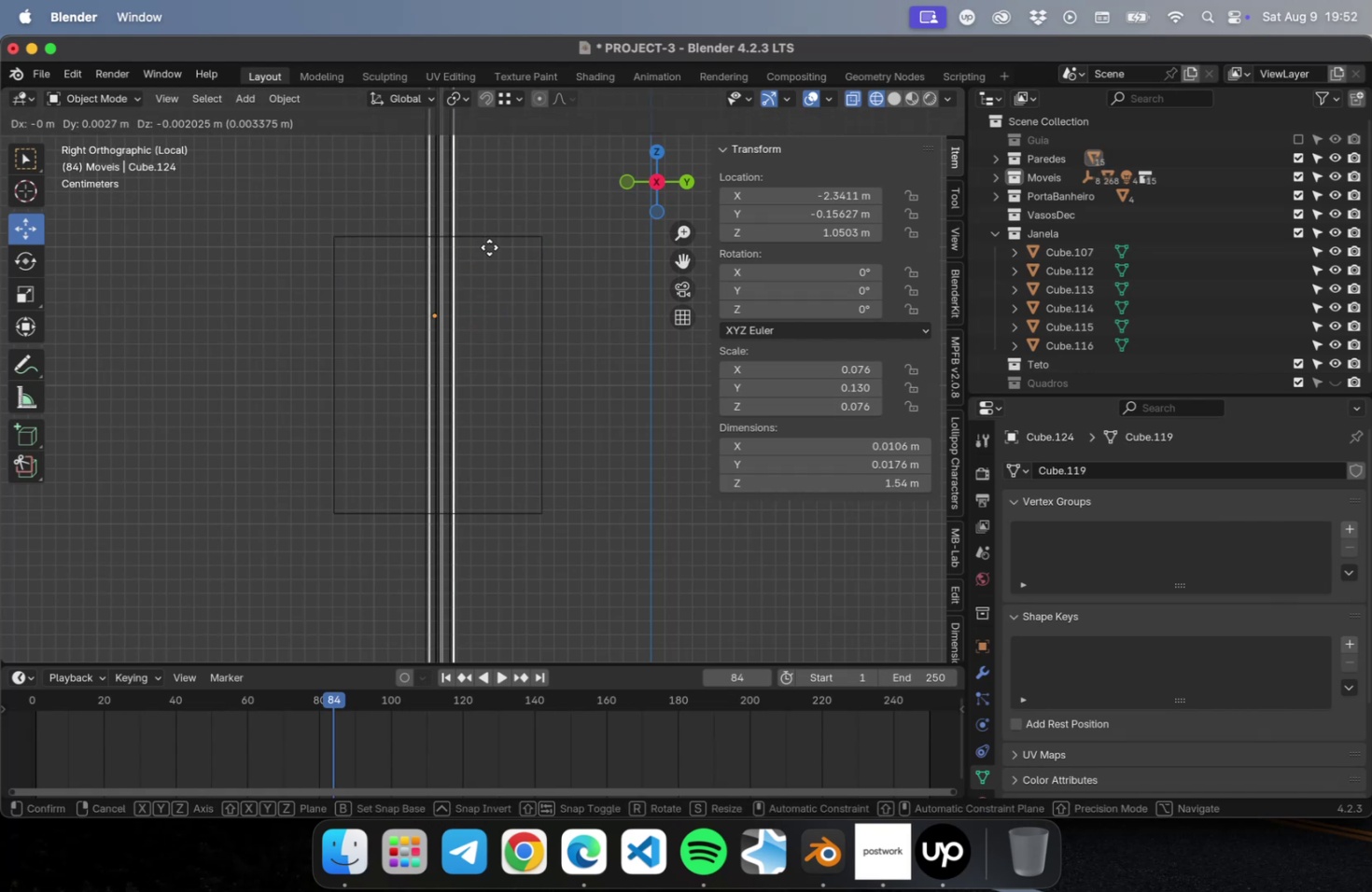 
key(Escape)
 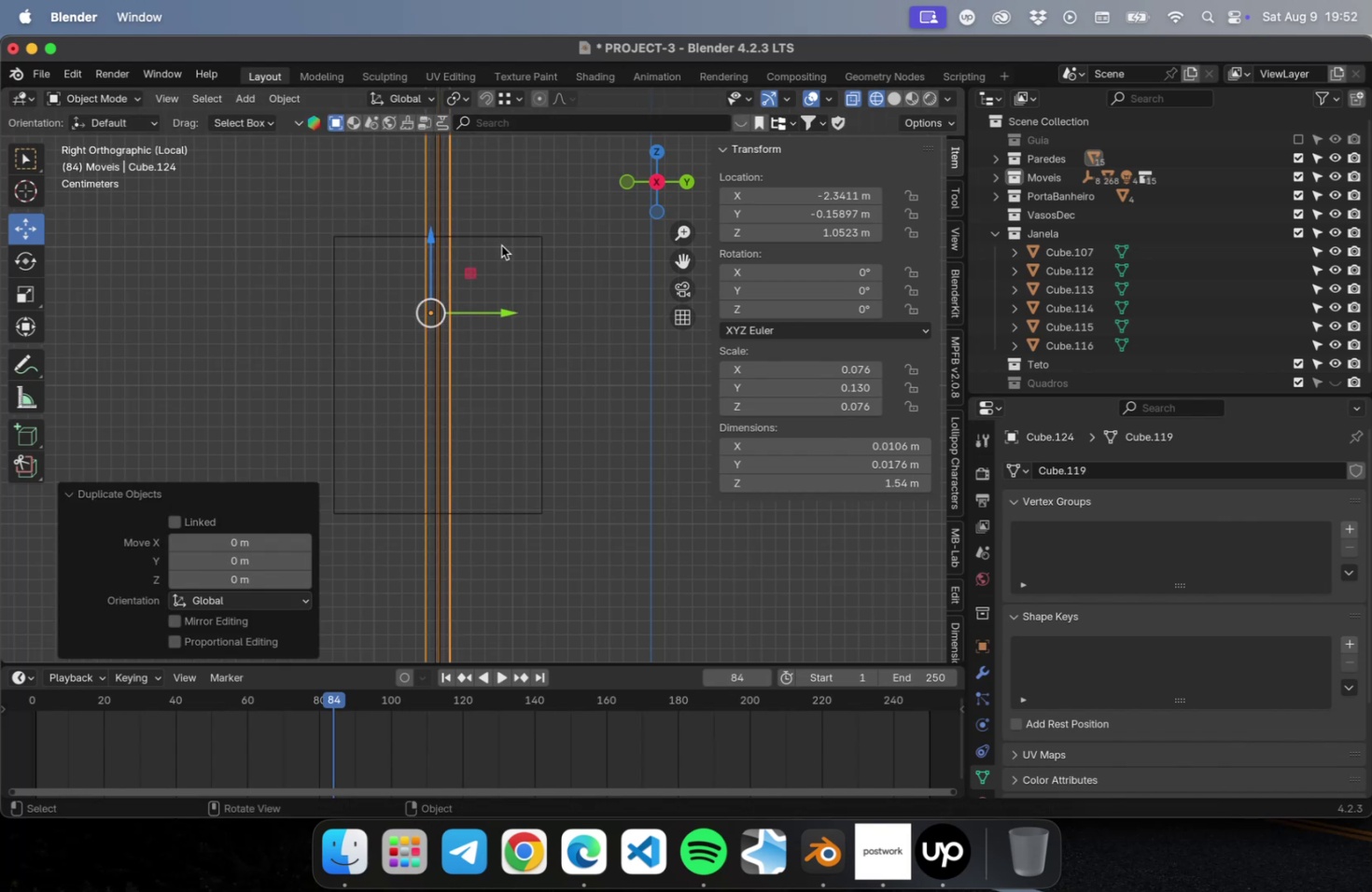 
key(Tab)
 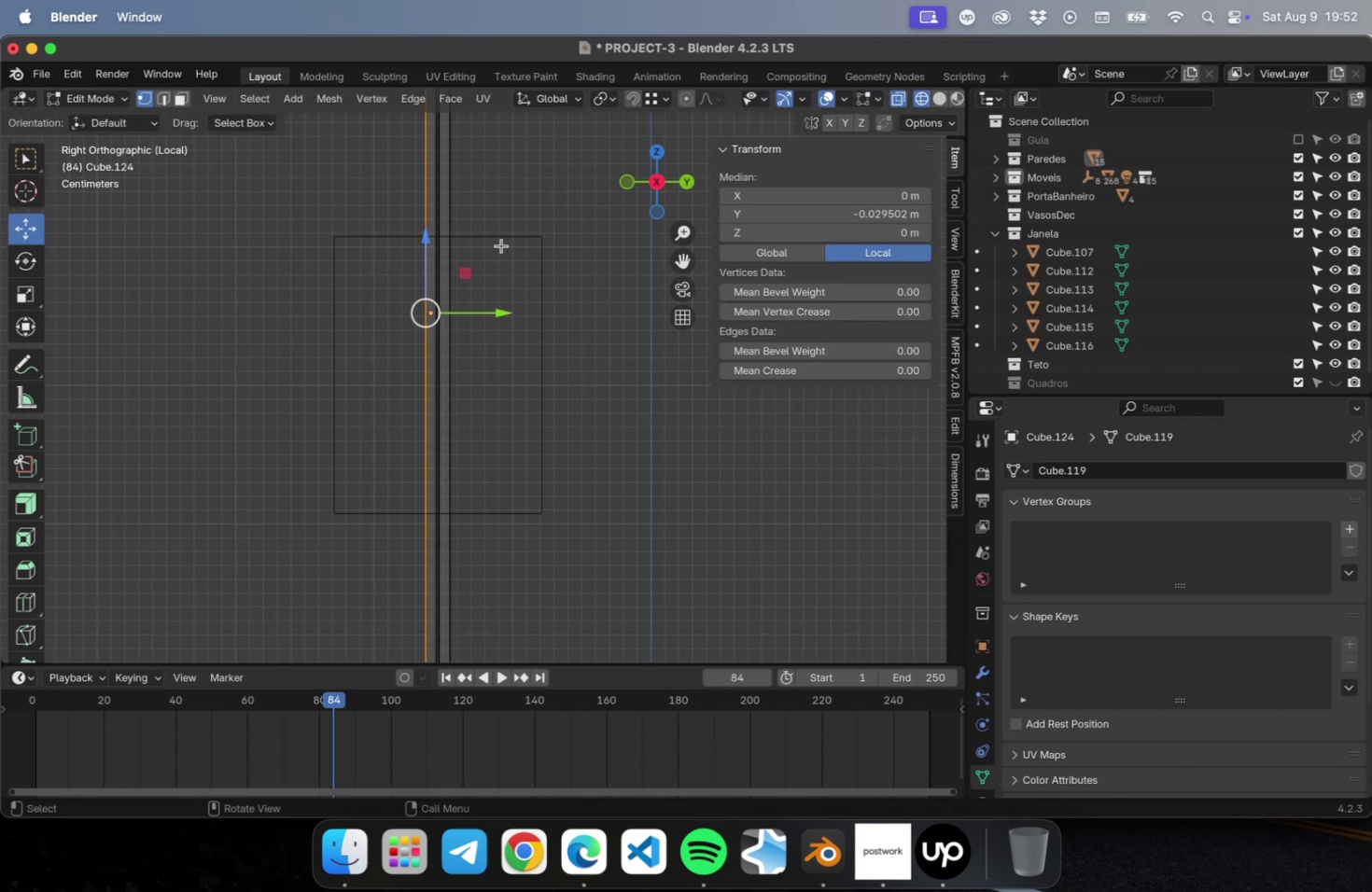 
scroll: coordinate [500, 249], scroll_direction: down, amount: 37.0
 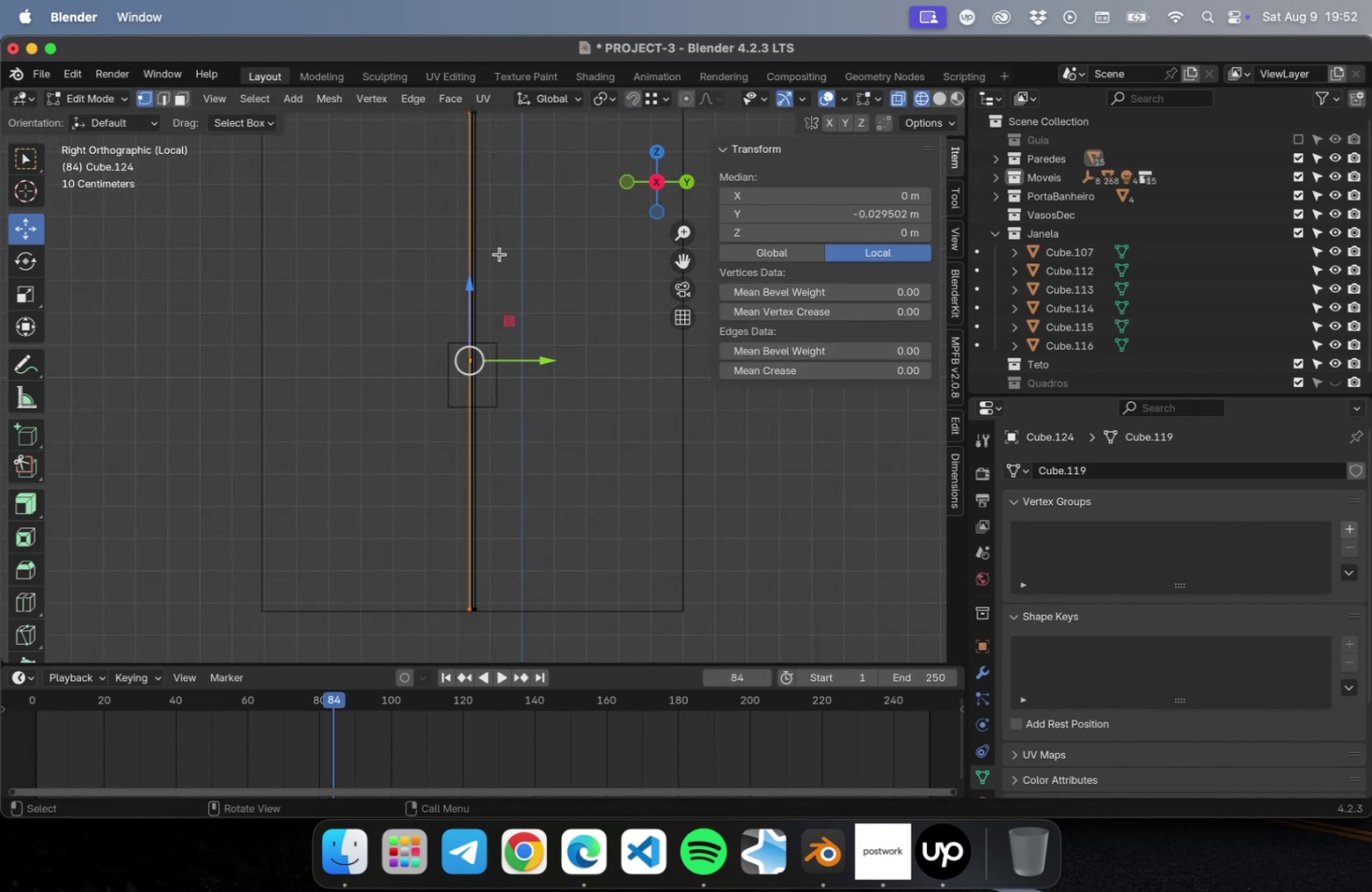 
left_click_drag(start_coordinate=[589, 495], to_coordinate=[389, 663])
 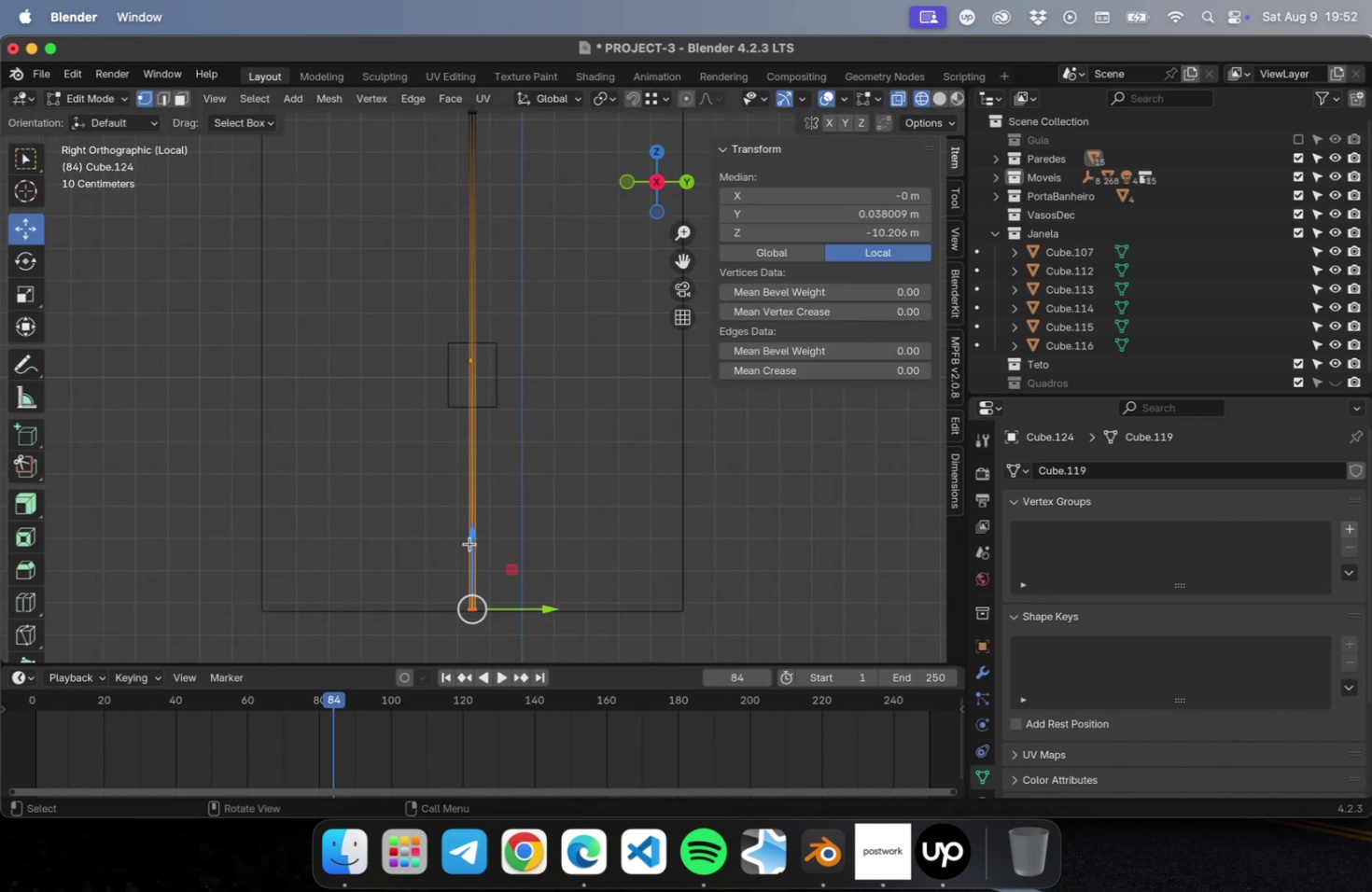 
left_click_drag(start_coordinate=[471, 538], to_coordinate=[473, 265])
 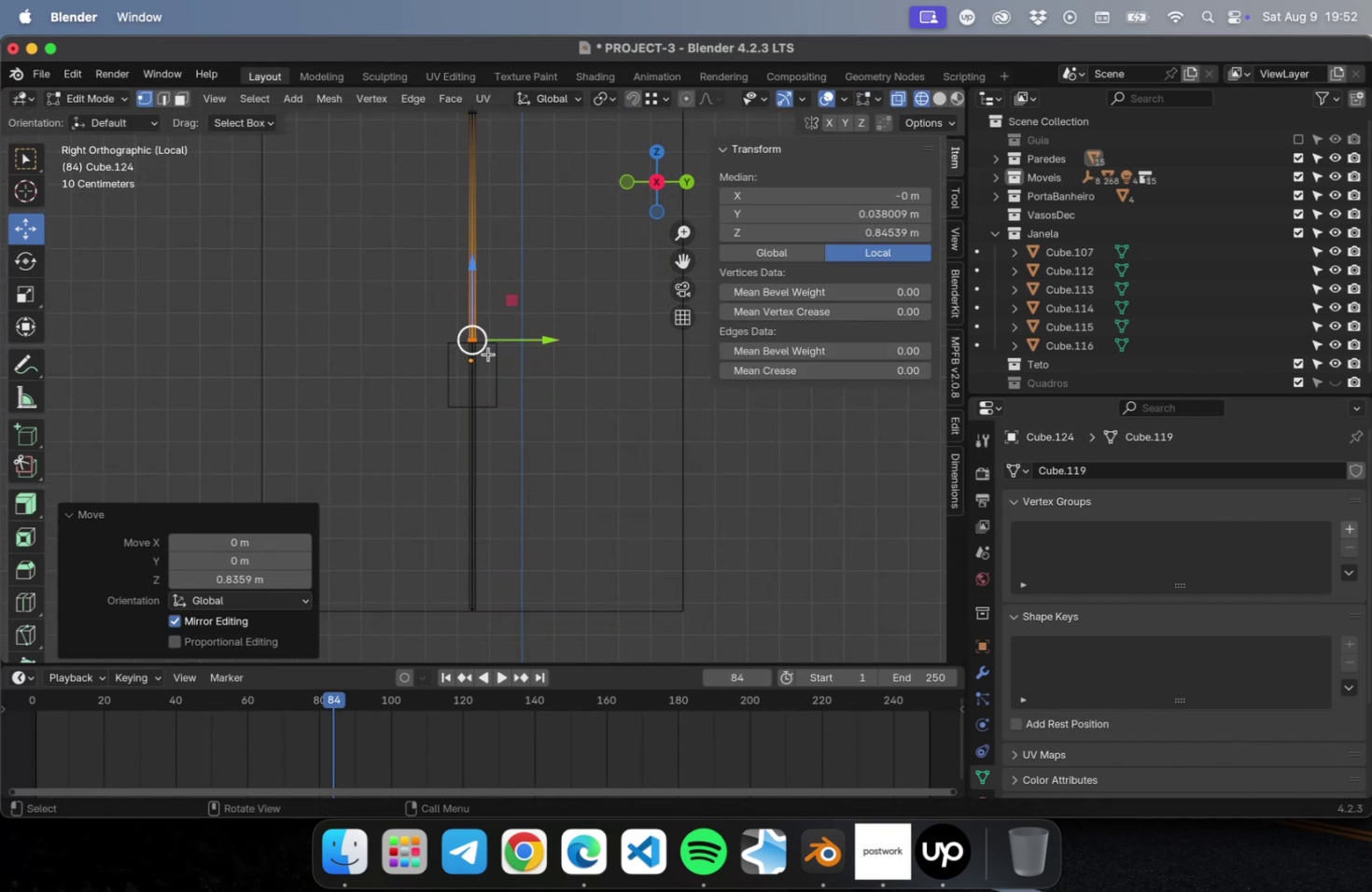 
key(NumpadDecimal)
 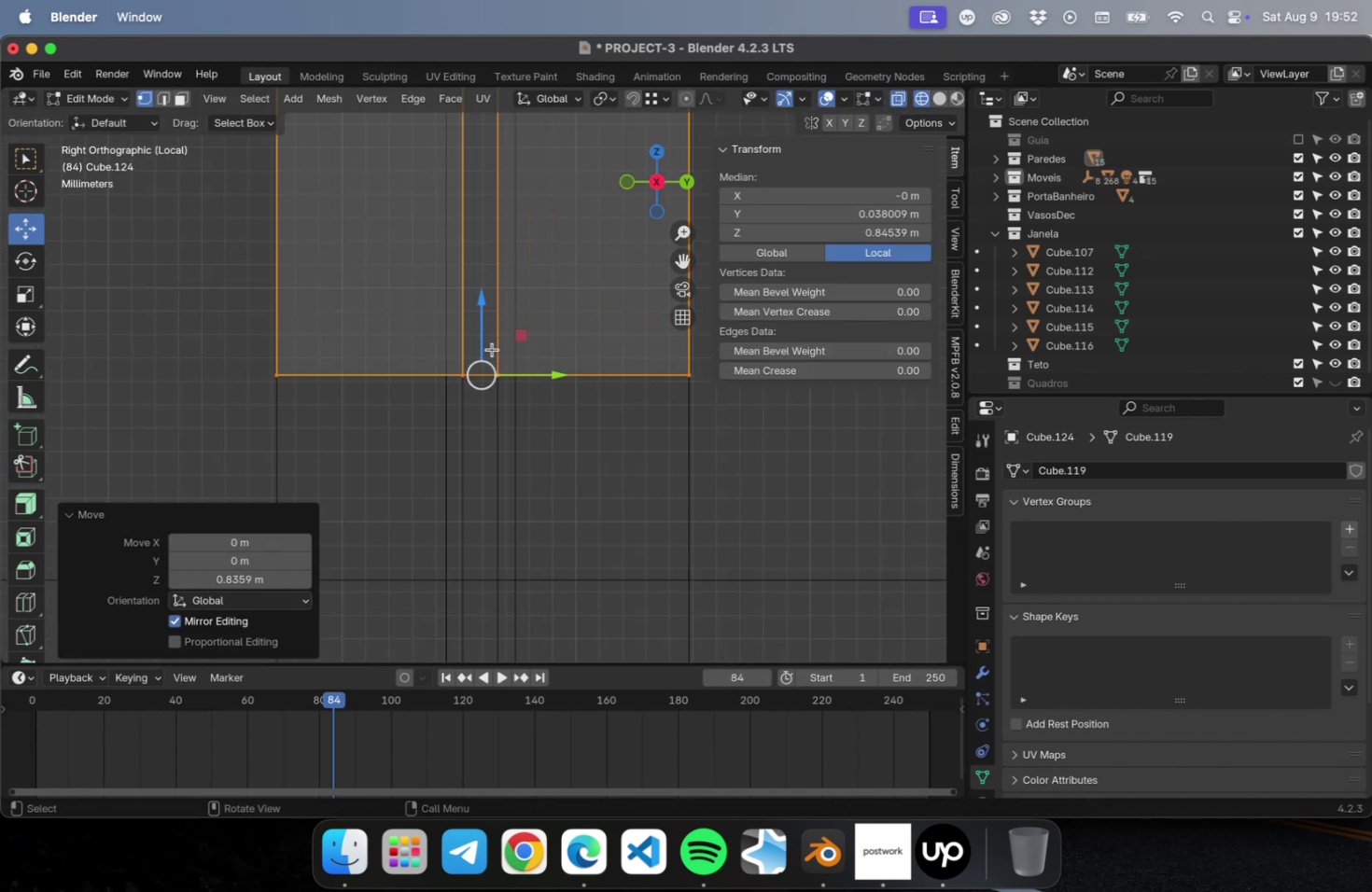 
scroll: coordinate [489, 352], scroll_direction: down, amount: 22.0
 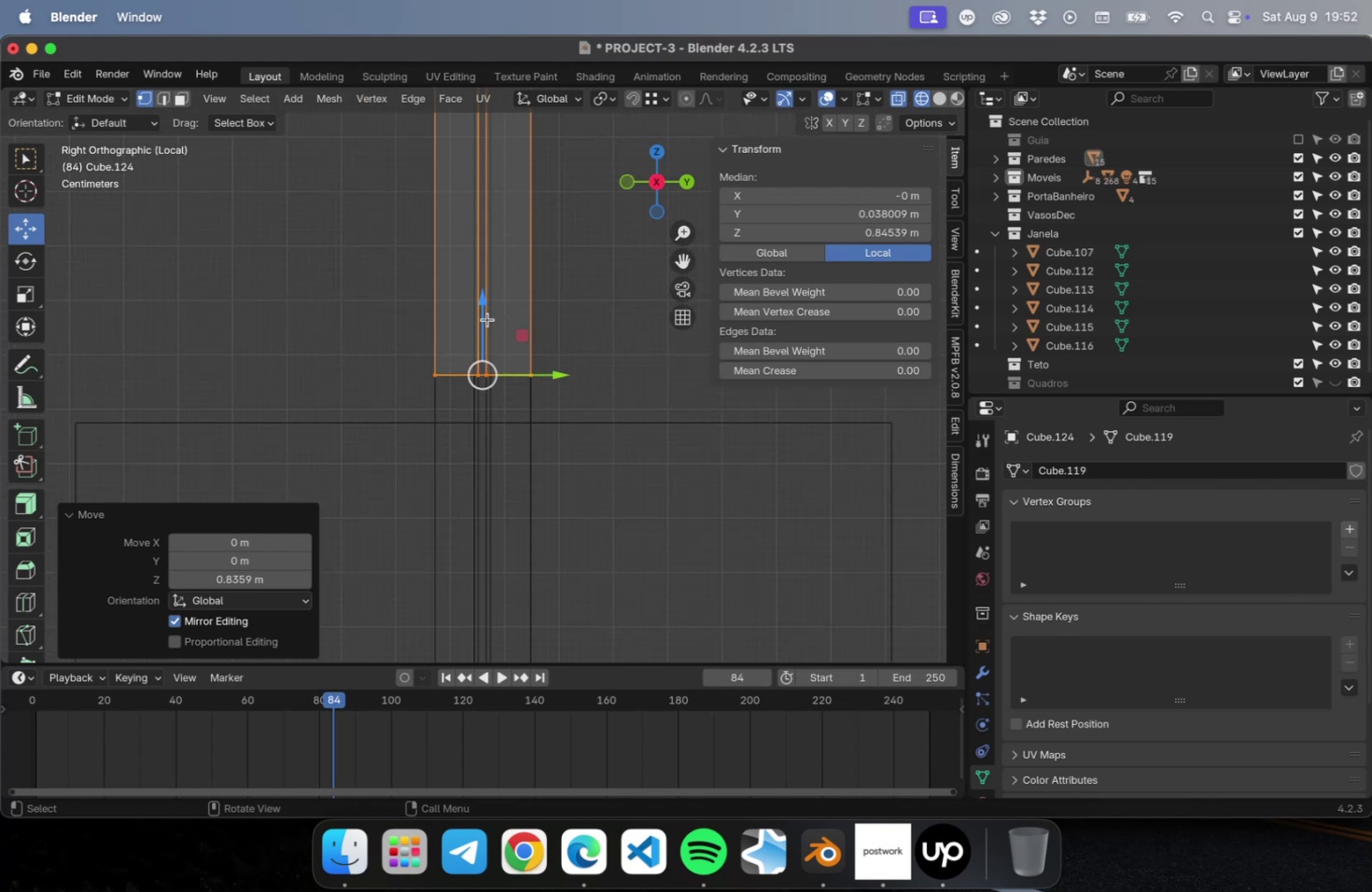 
left_click_drag(start_coordinate=[483, 304], to_coordinate=[483, 328])
 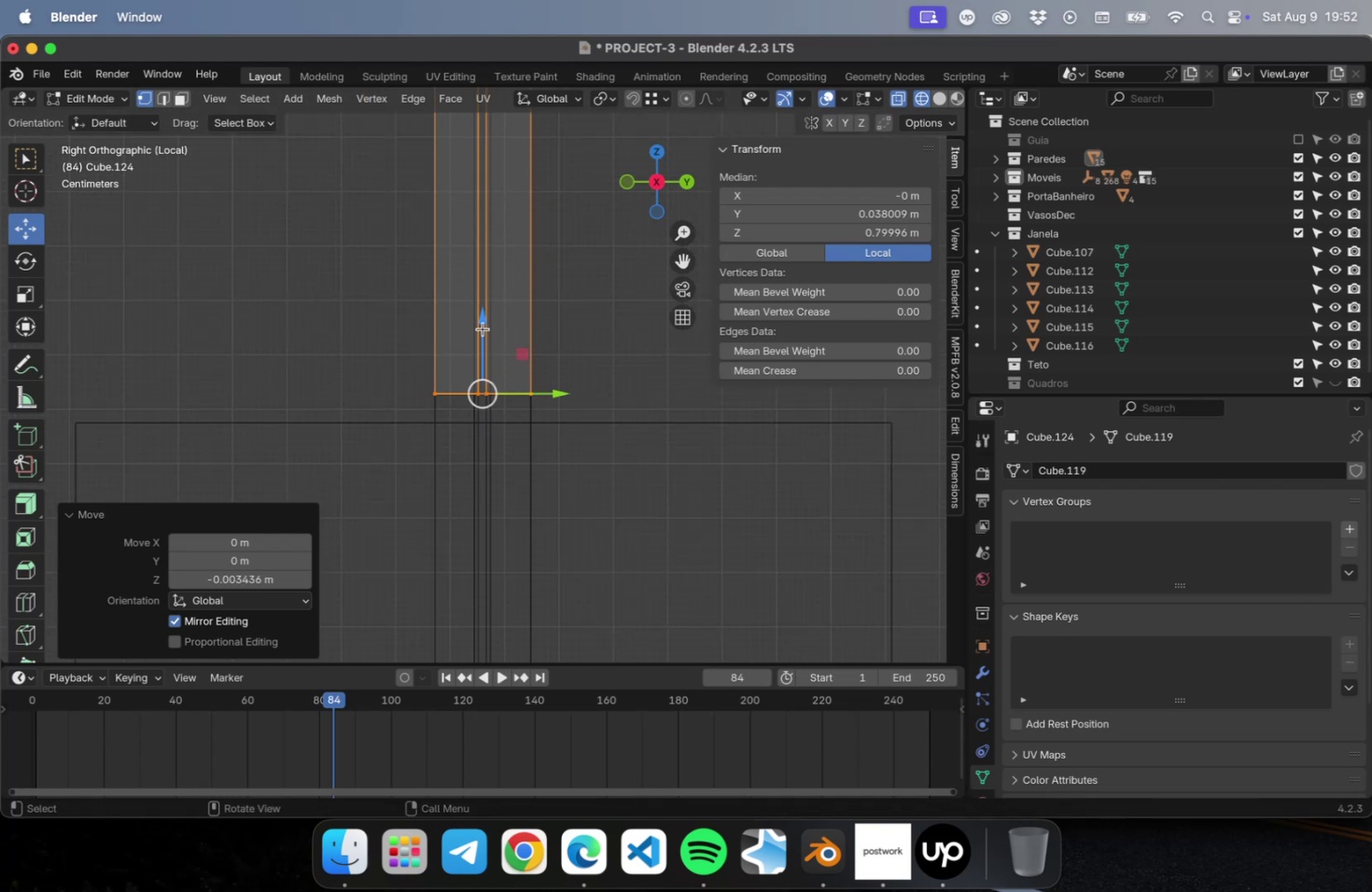 
scroll: coordinate [494, 488], scroll_direction: down, amount: 26.0
 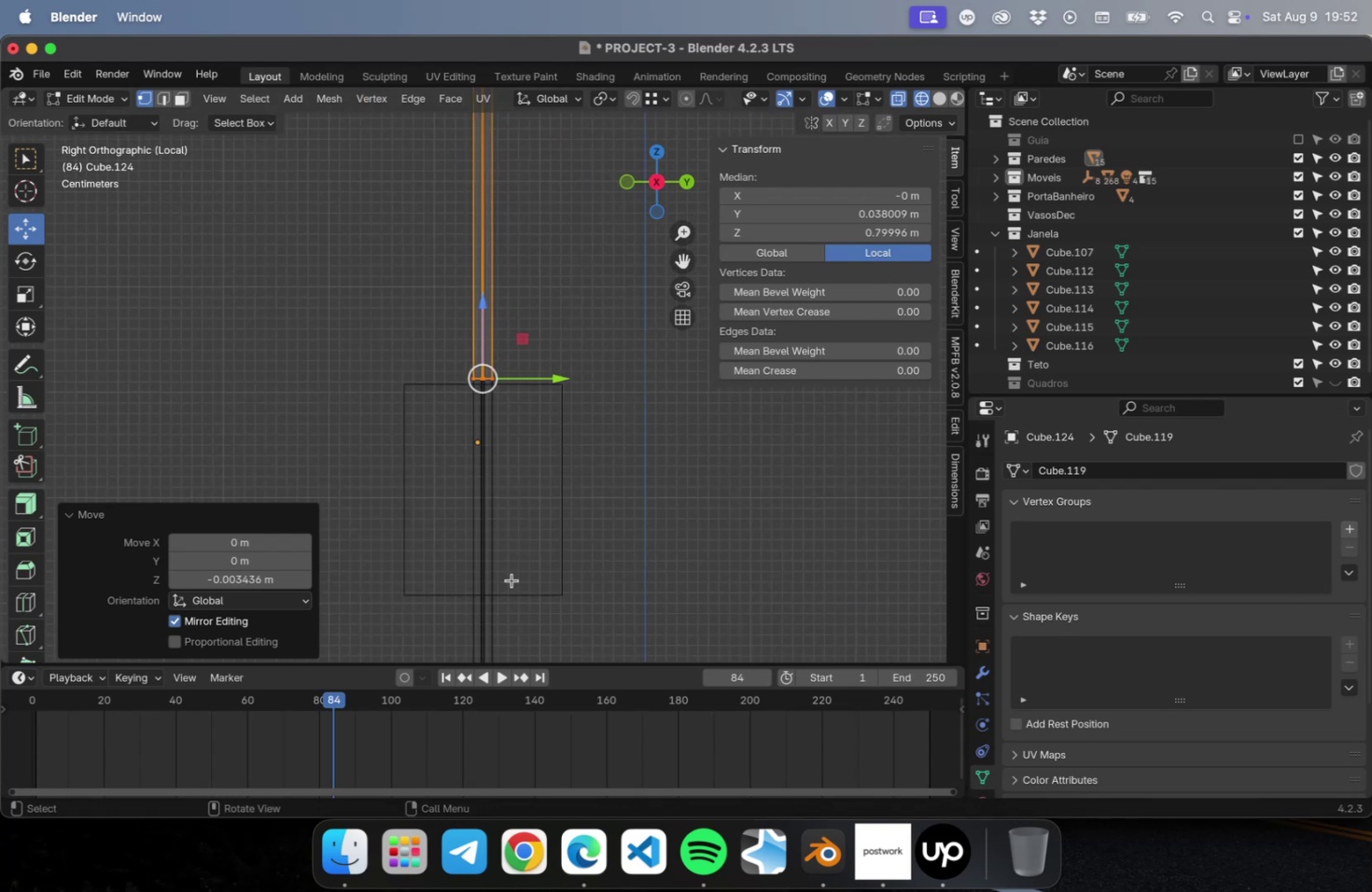 
key(Tab)
 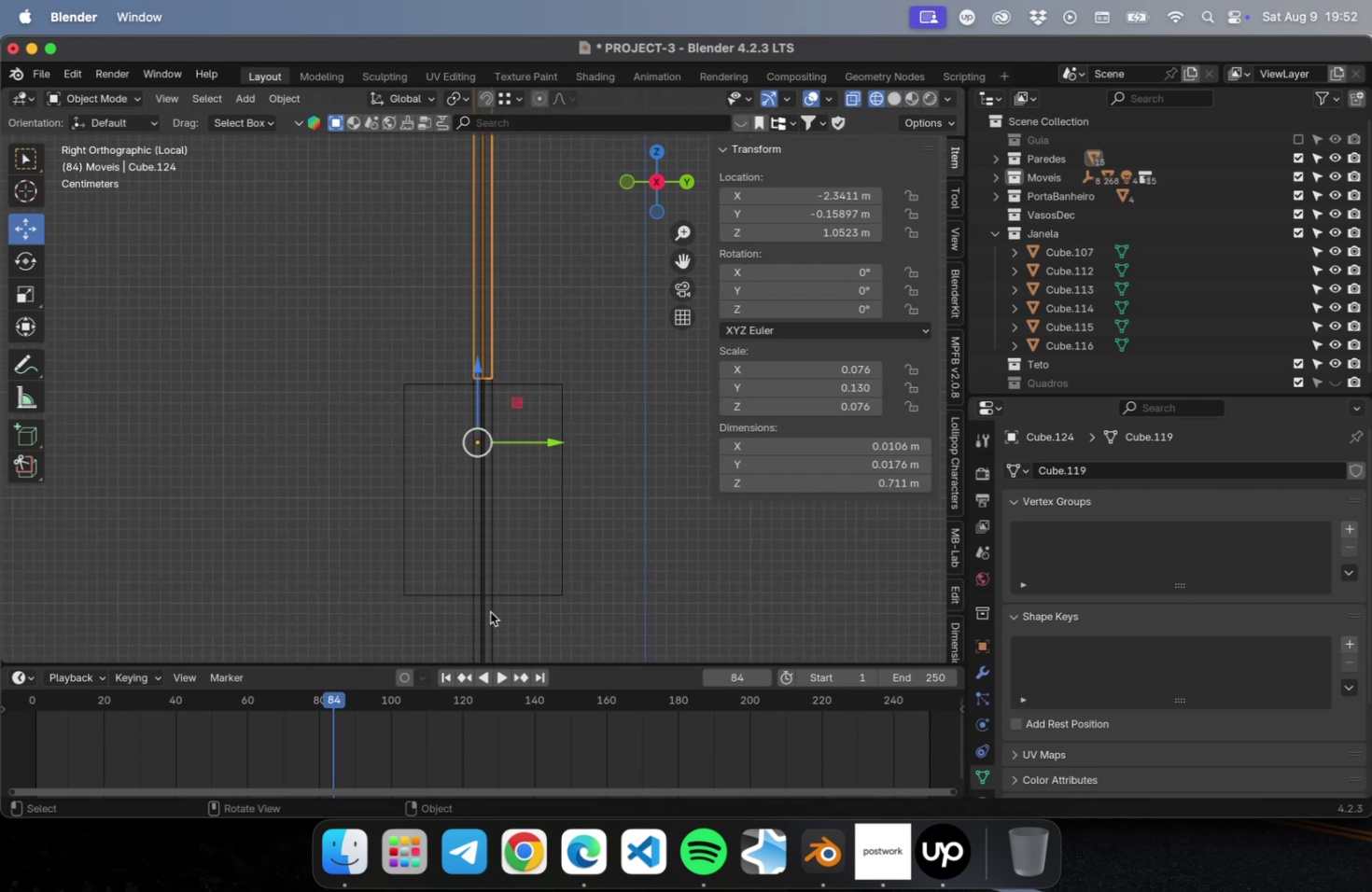 
left_click([490, 611])
 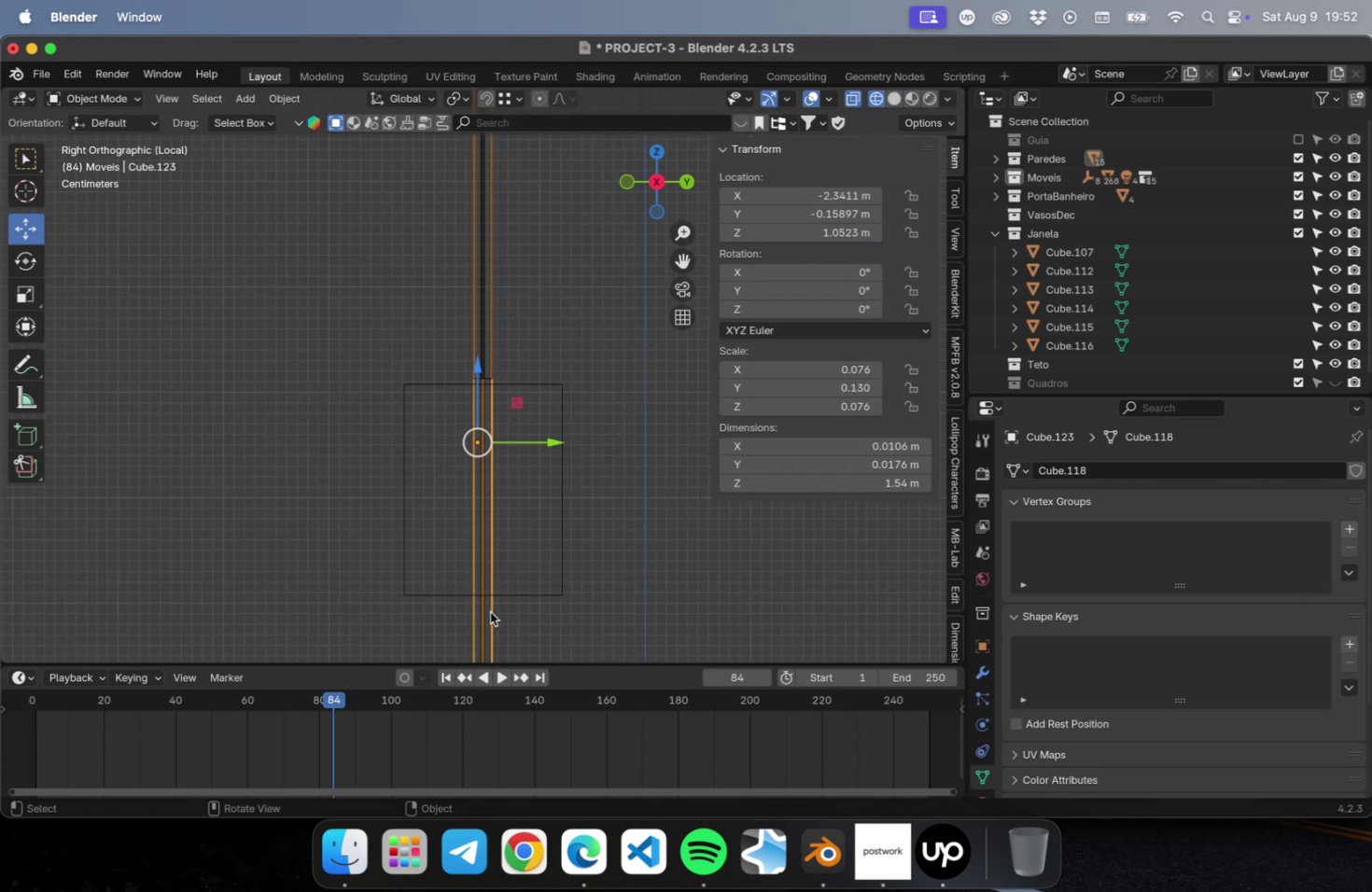 
key(Tab)
 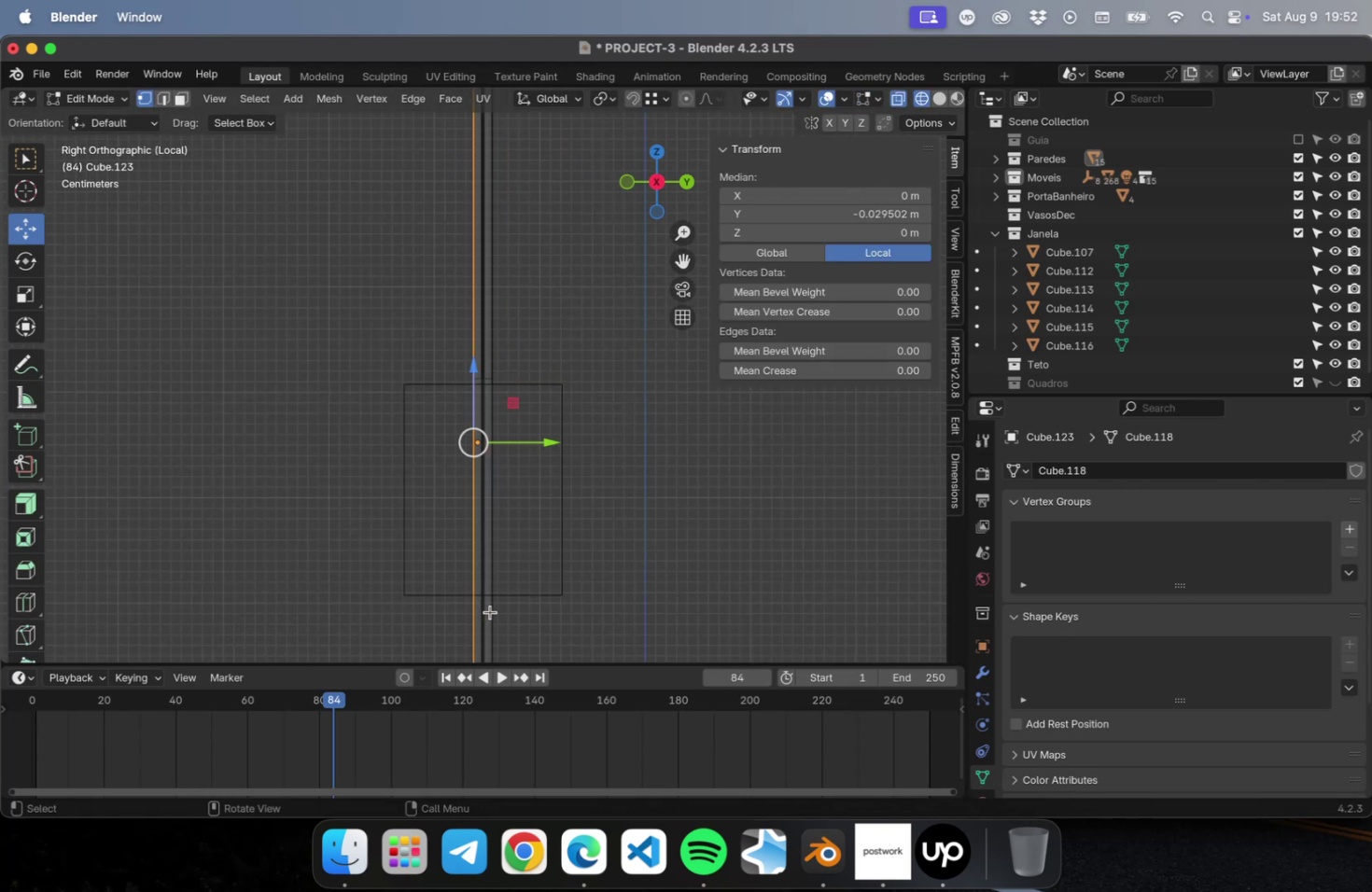 
scroll: coordinate [488, 608], scroll_direction: down, amount: 38.0
 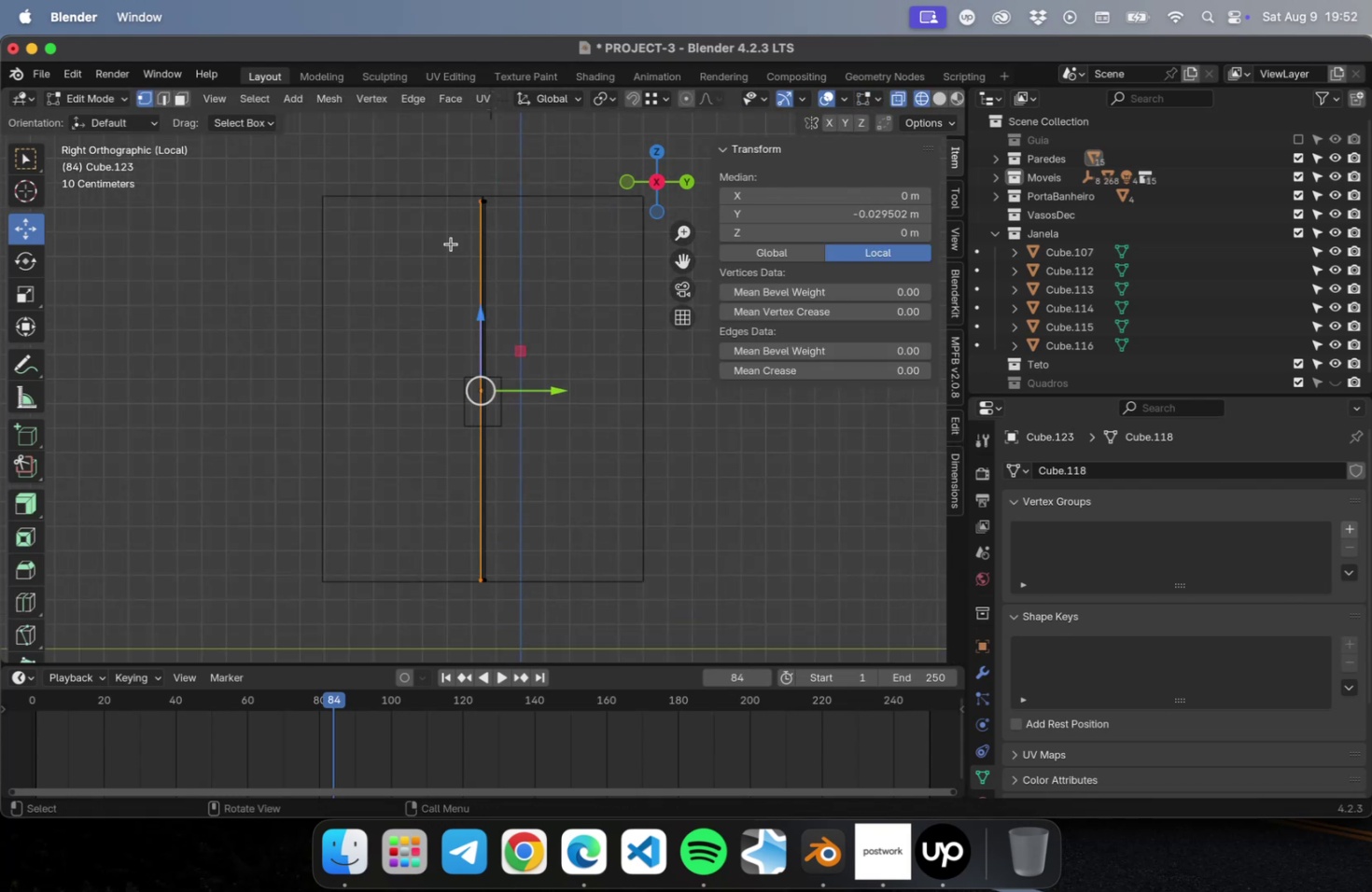 
left_click_drag(start_coordinate=[407, 155], to_coordinate=[584, 257])
 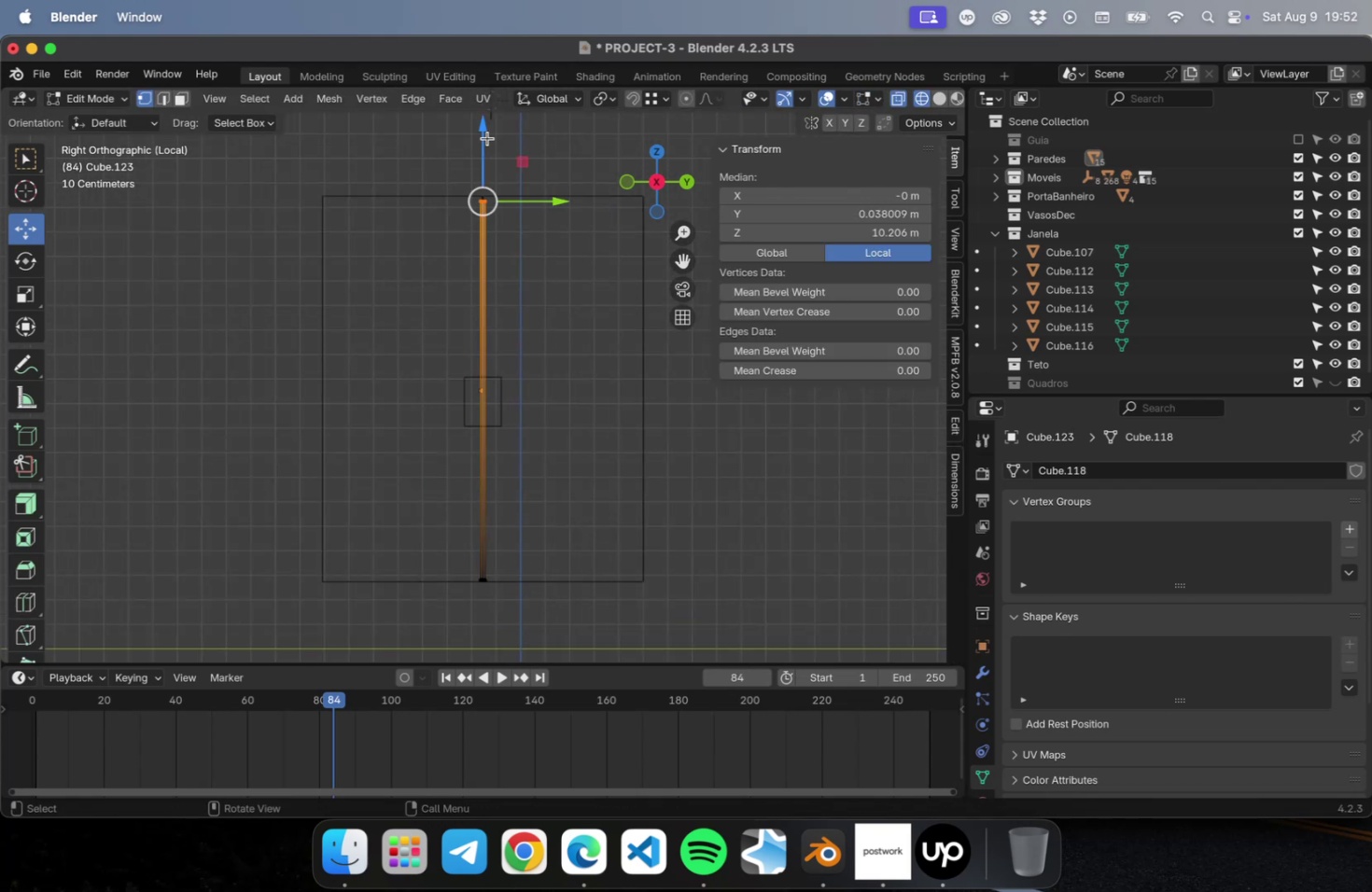 
left_click_drag(start_coordinate=[484, 132], to_coordinate=[505, 366])
 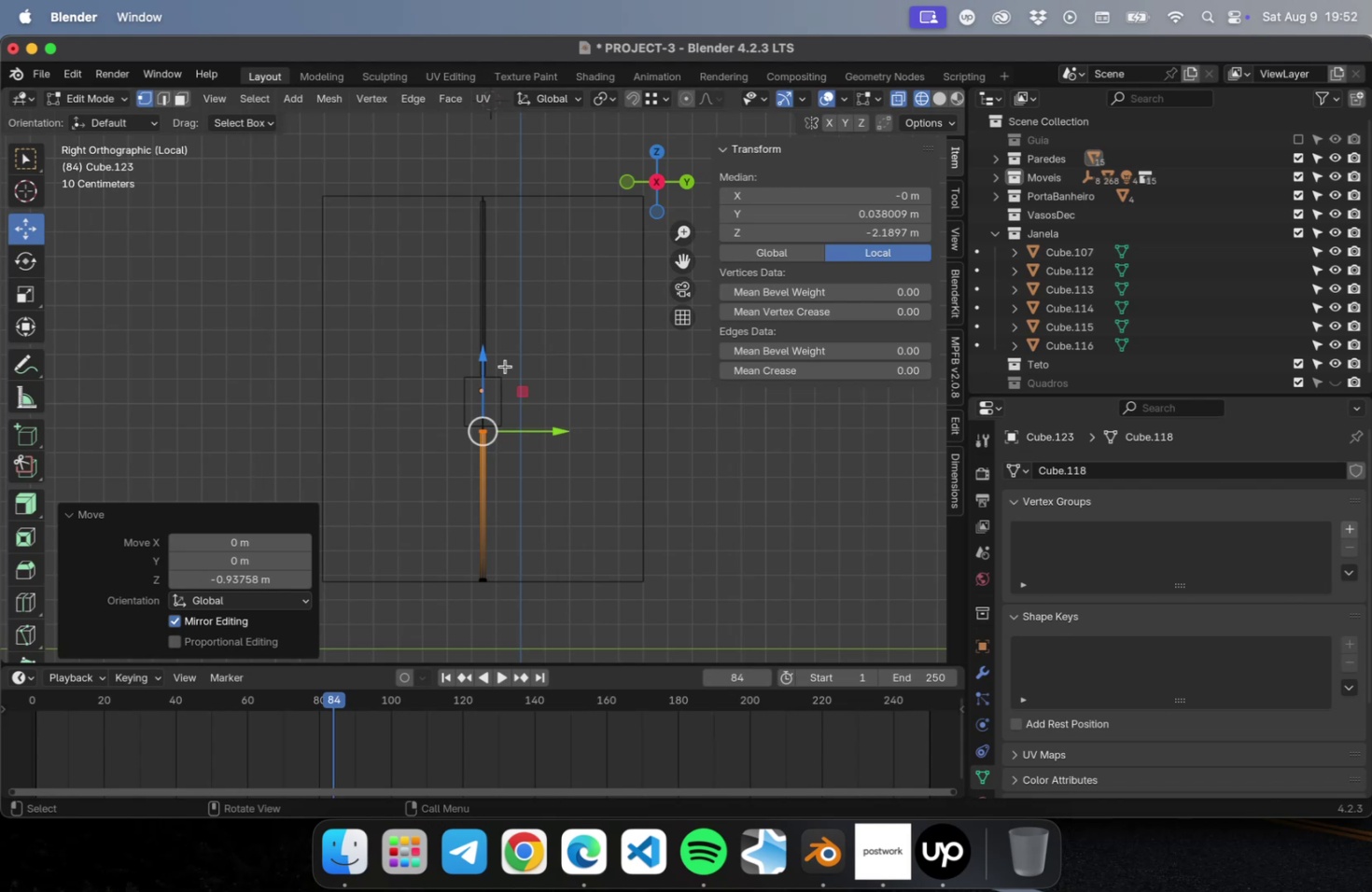 
key(NumpadDecimal)
 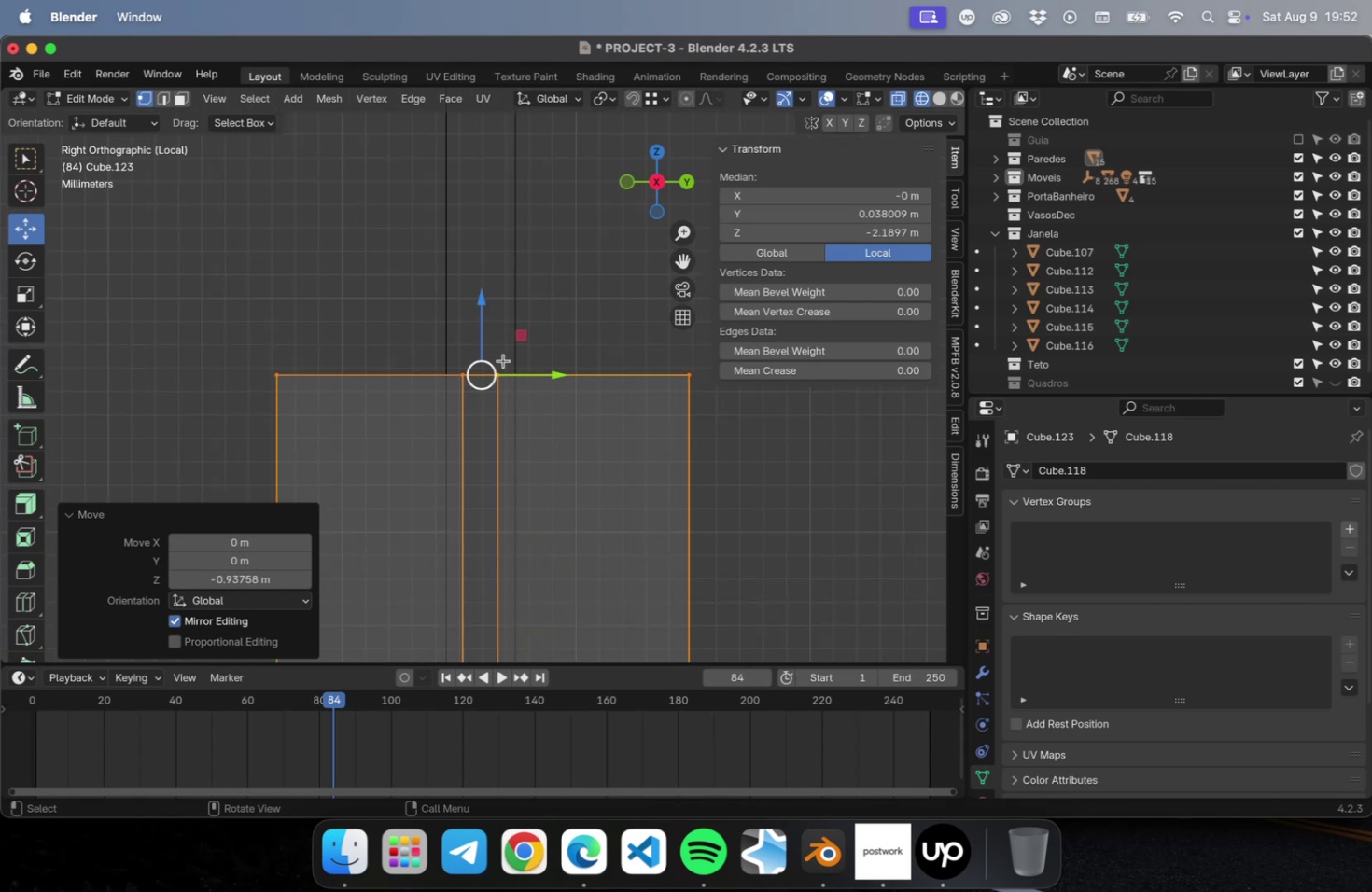 
scroll: coordinate [501, 371], scroll_direction: down, amount: 10.0
 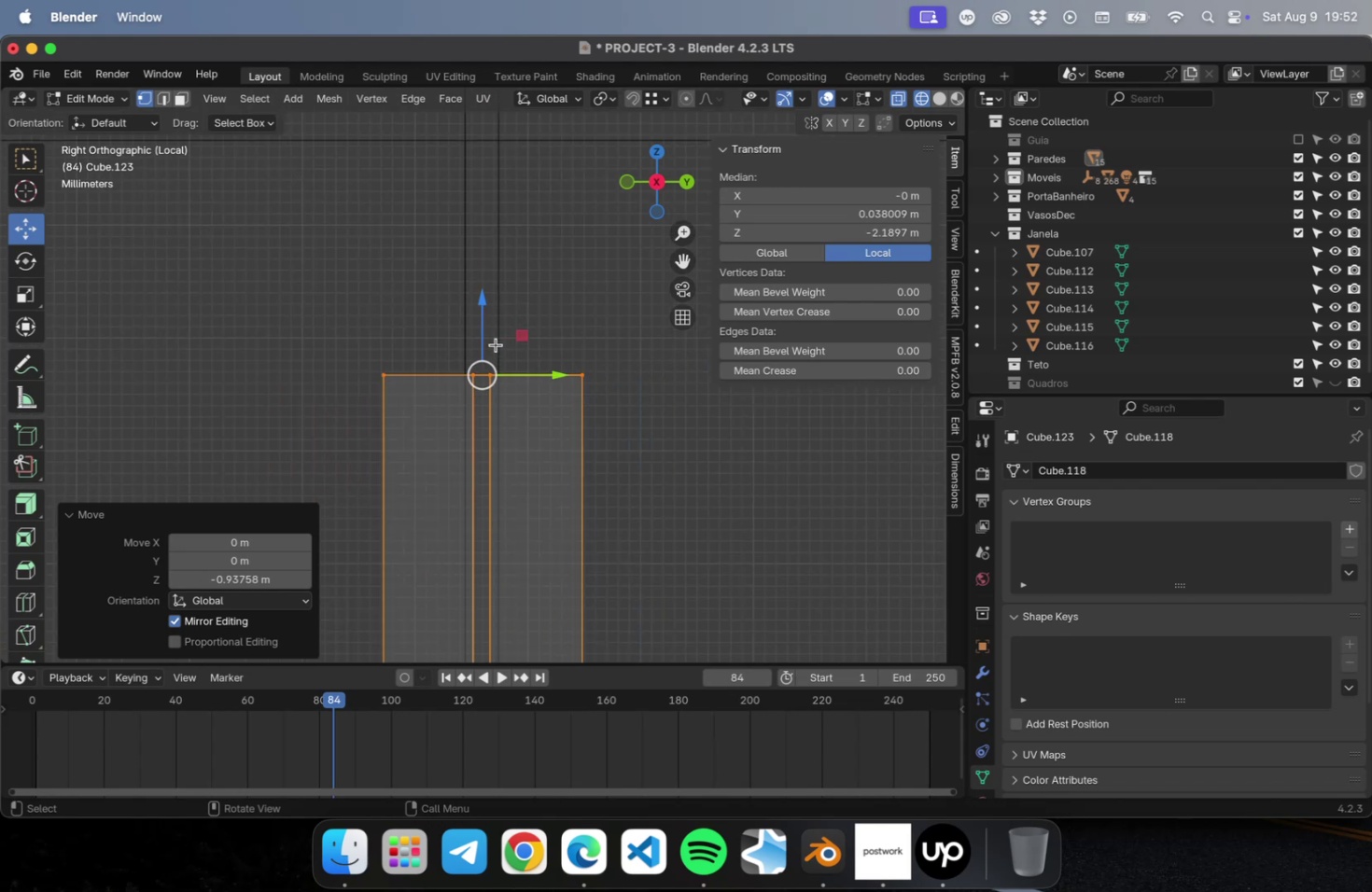 
left_click_drag(start_coordinate=[486, 327], to_coordinate=[484, 116])
 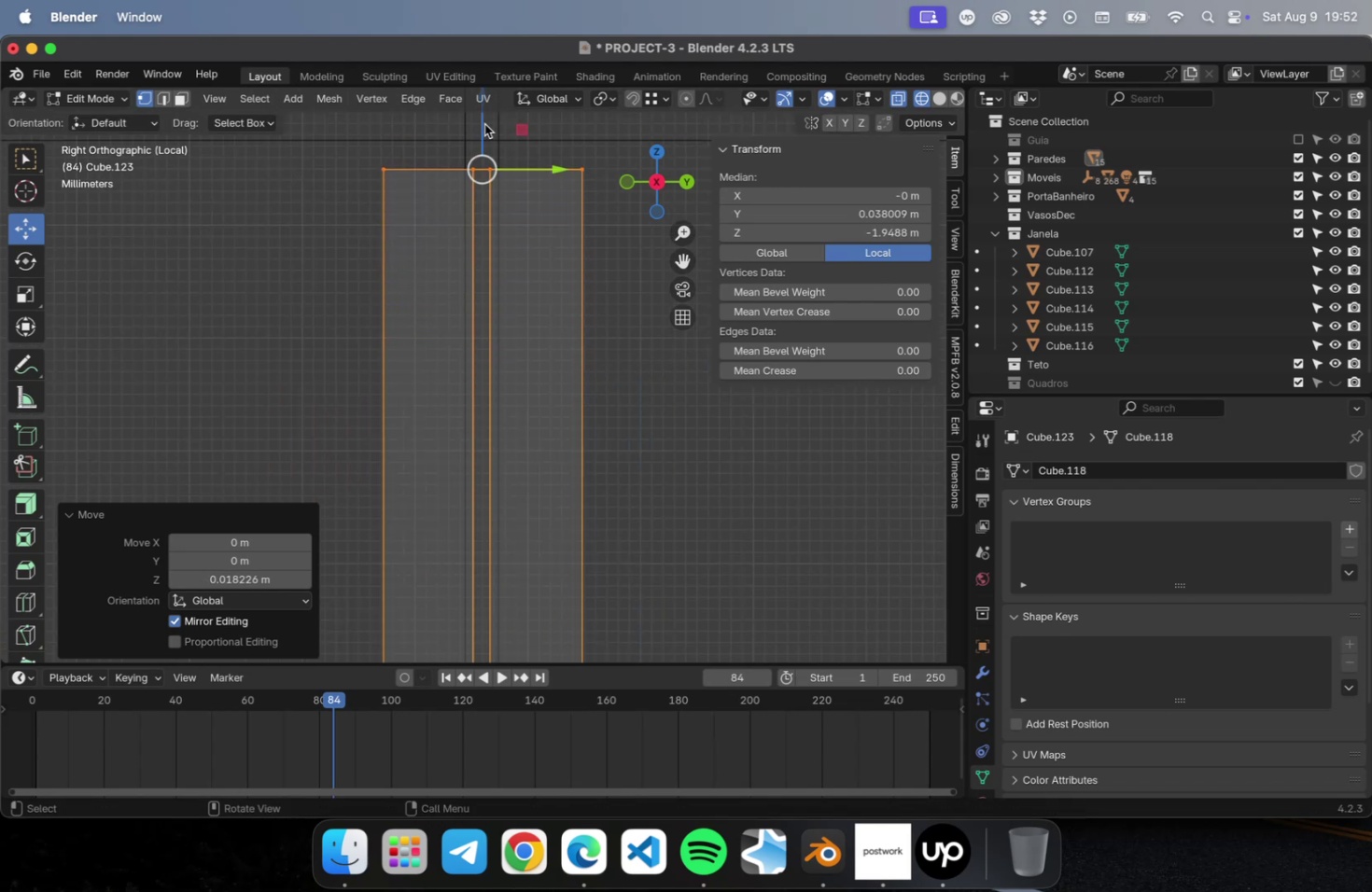 
key(Tab)
 